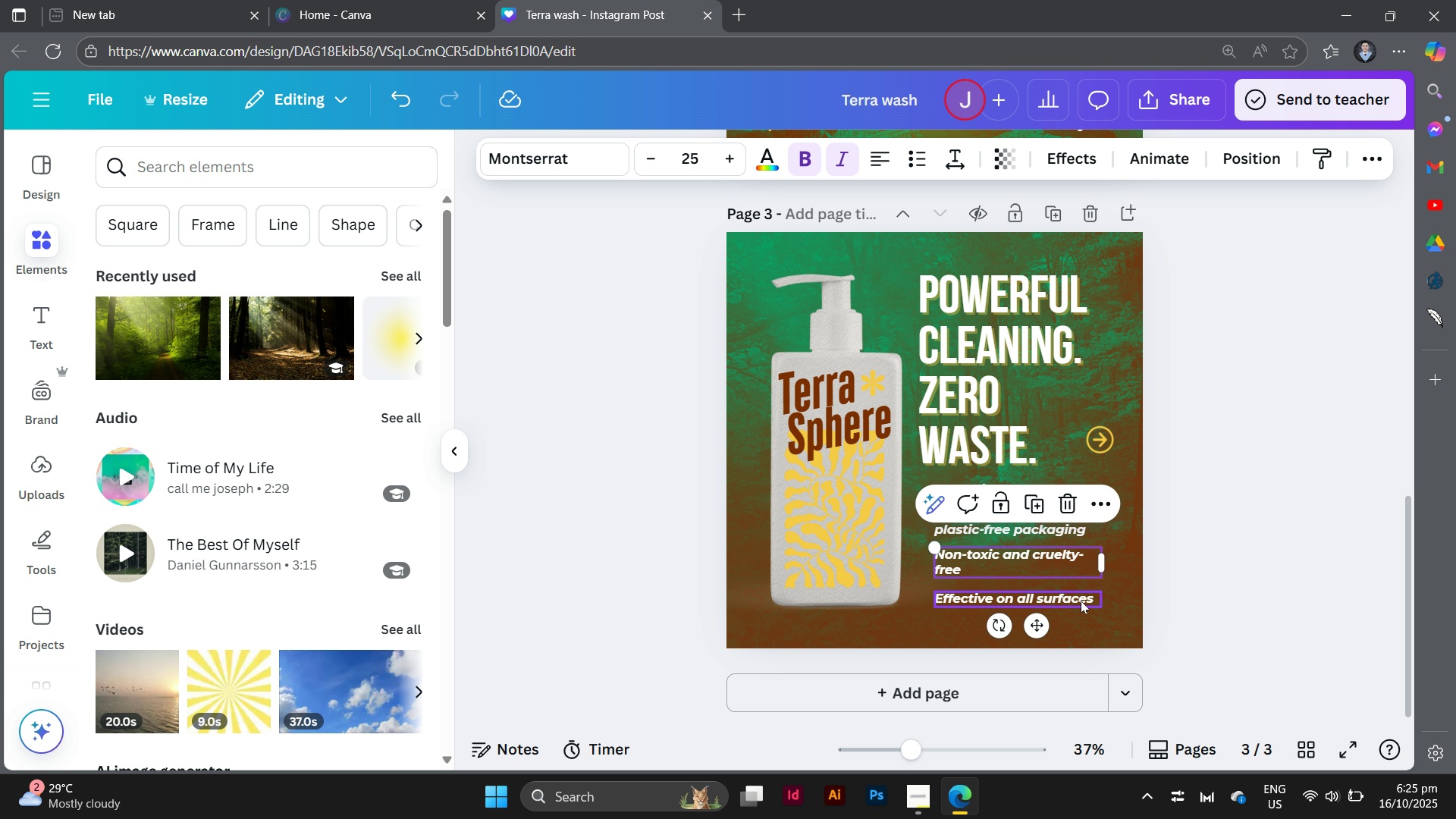 
left_click_drag(start_coordinate=[1081, 601], to_coordinate=[1080, 595])
 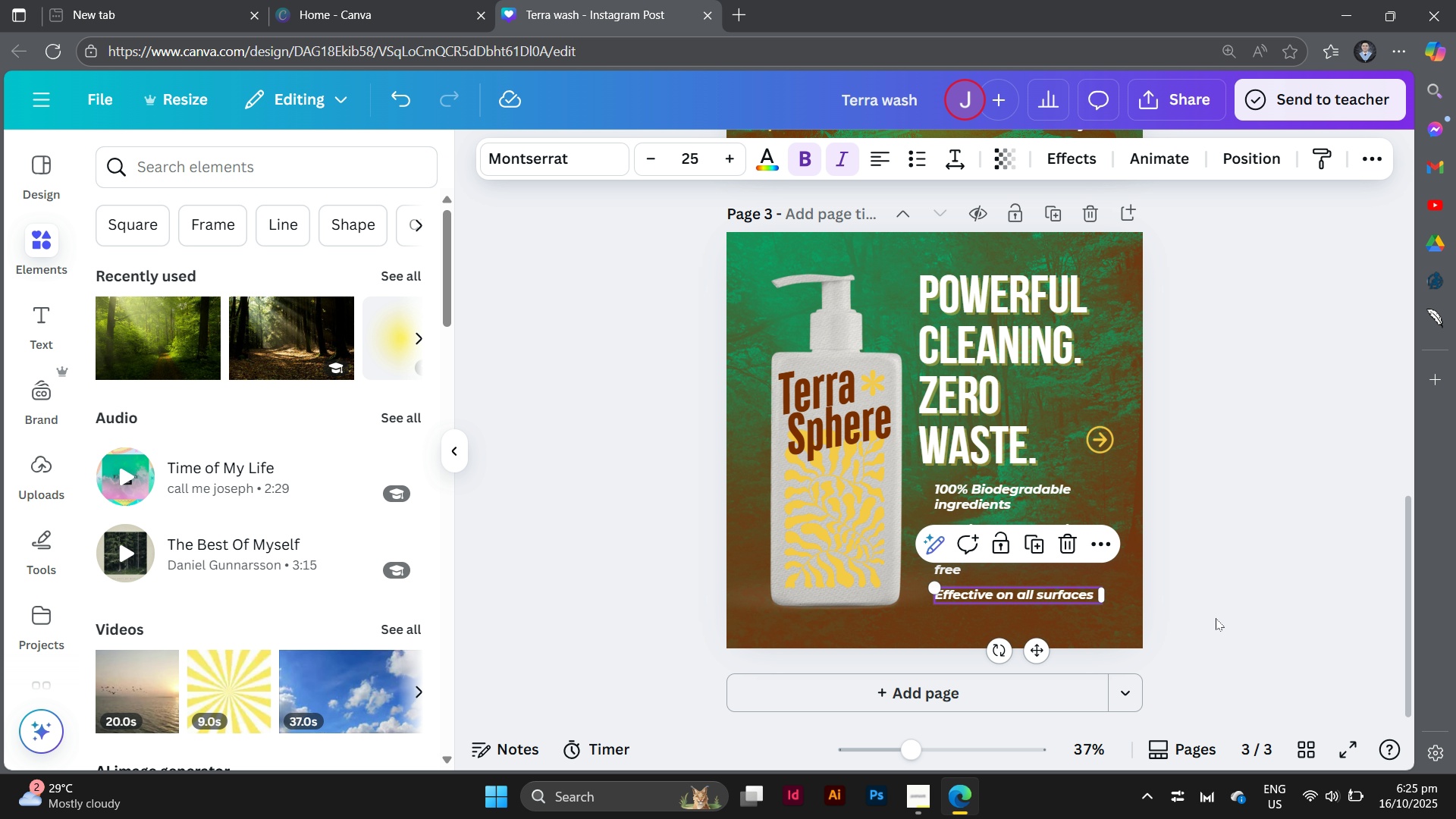 
left_click([1216, 618])
 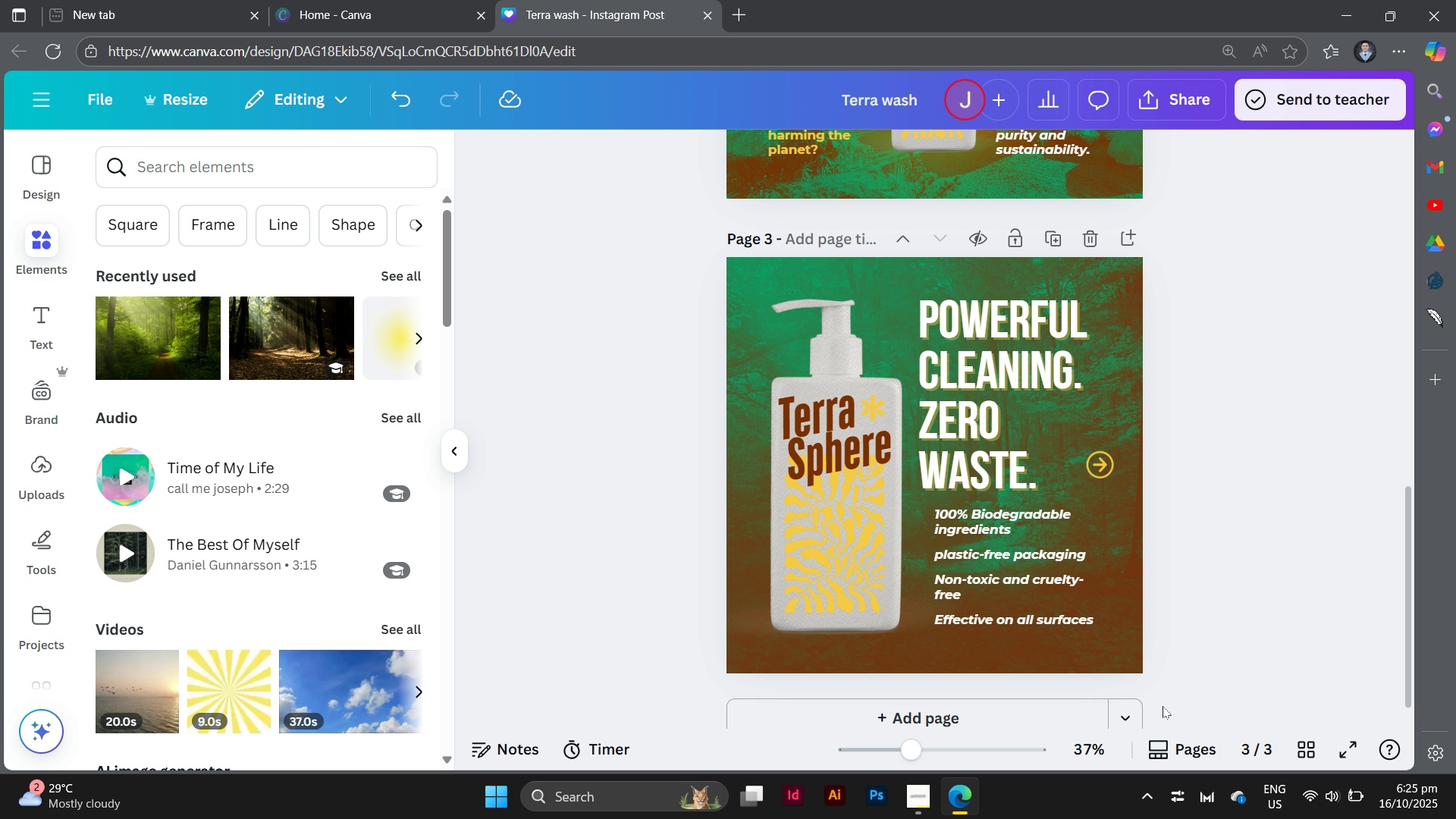 
scroll: coordinate [1163, 706], scroll_direction: up, amount: 1.0
 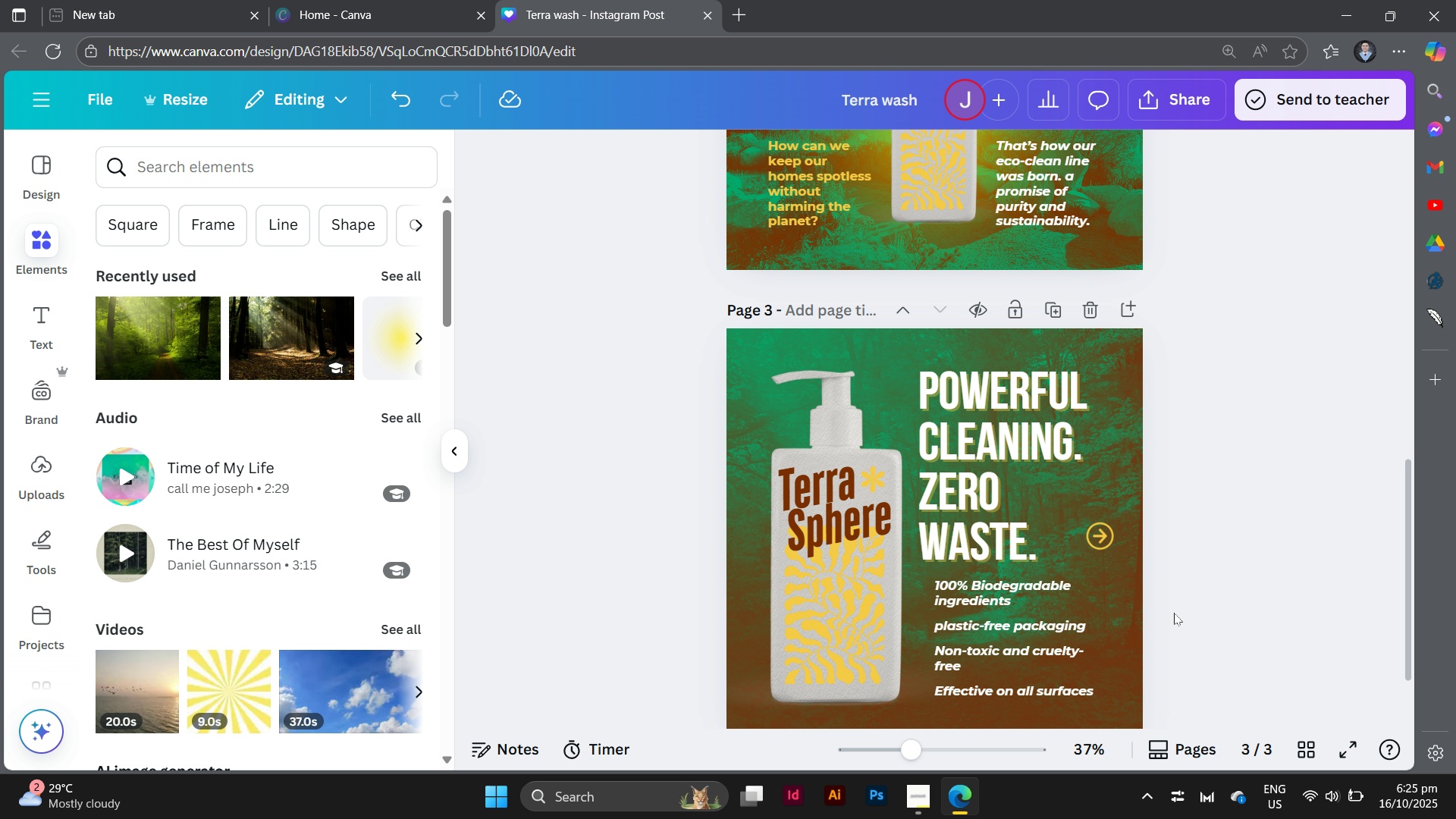 
scroll: coordinate [1076, 536], scroll_direction: down, amount: 3.0
 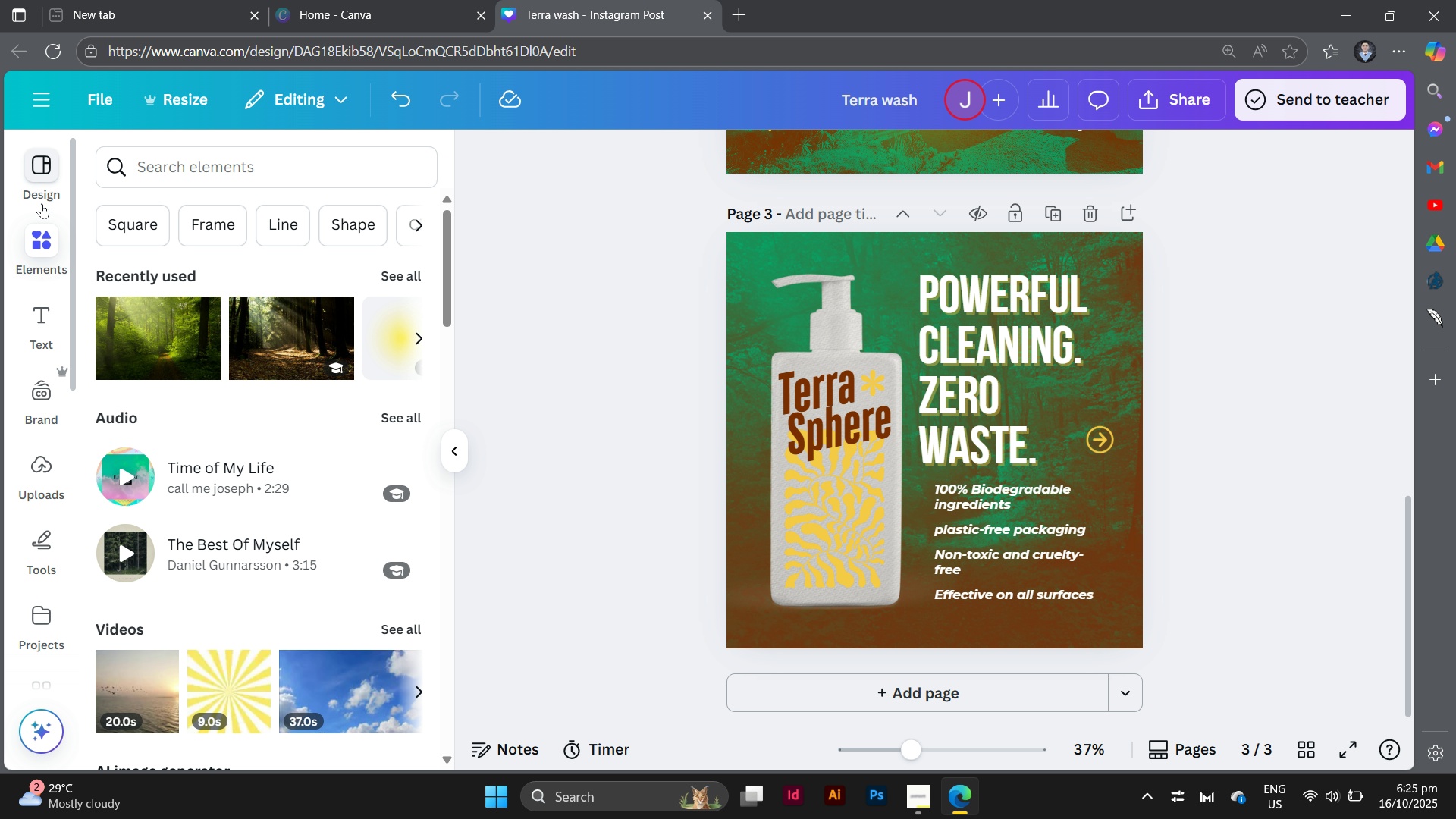 
left_click([224, 152])
 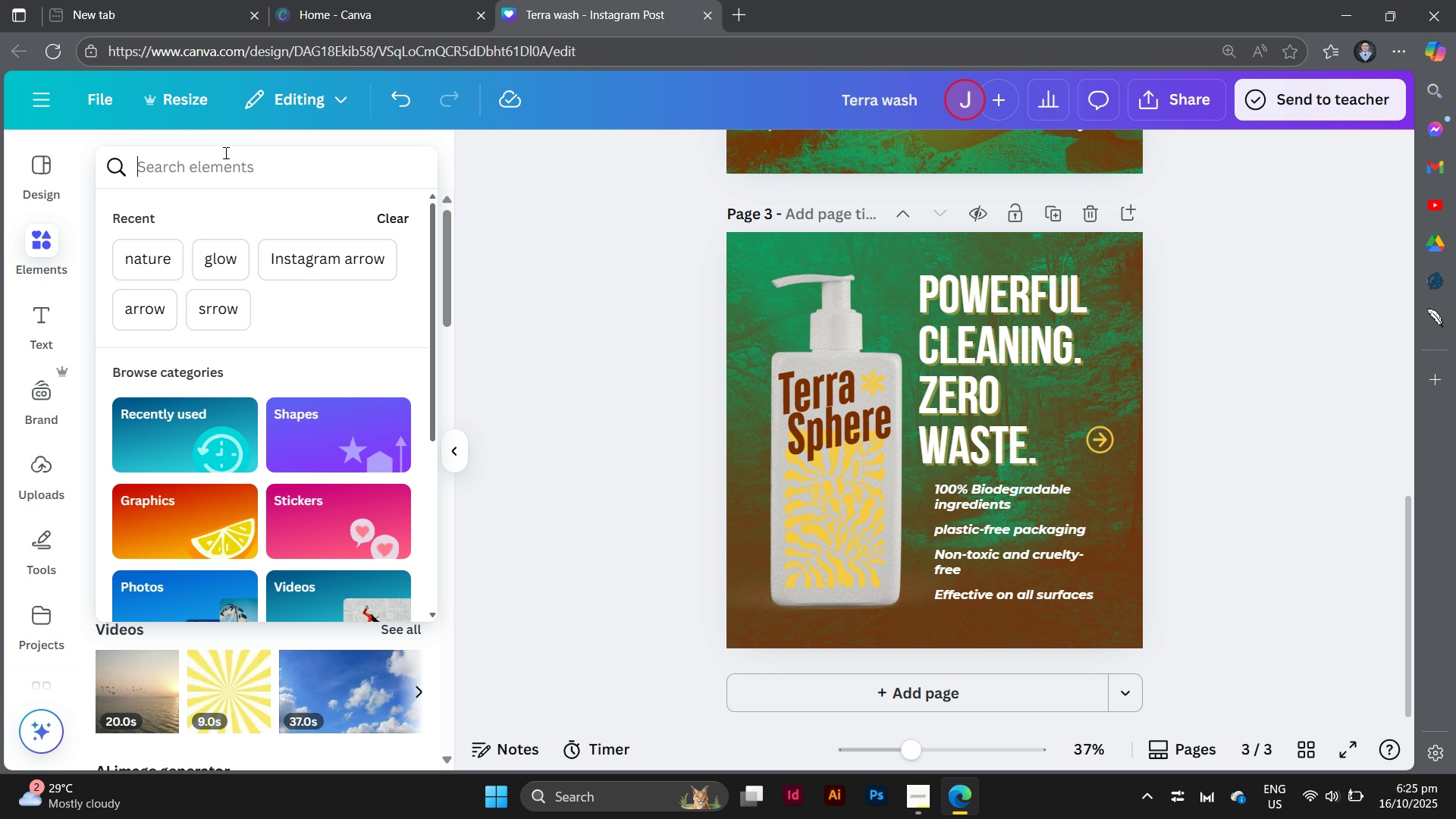 
type(leaf icon)
 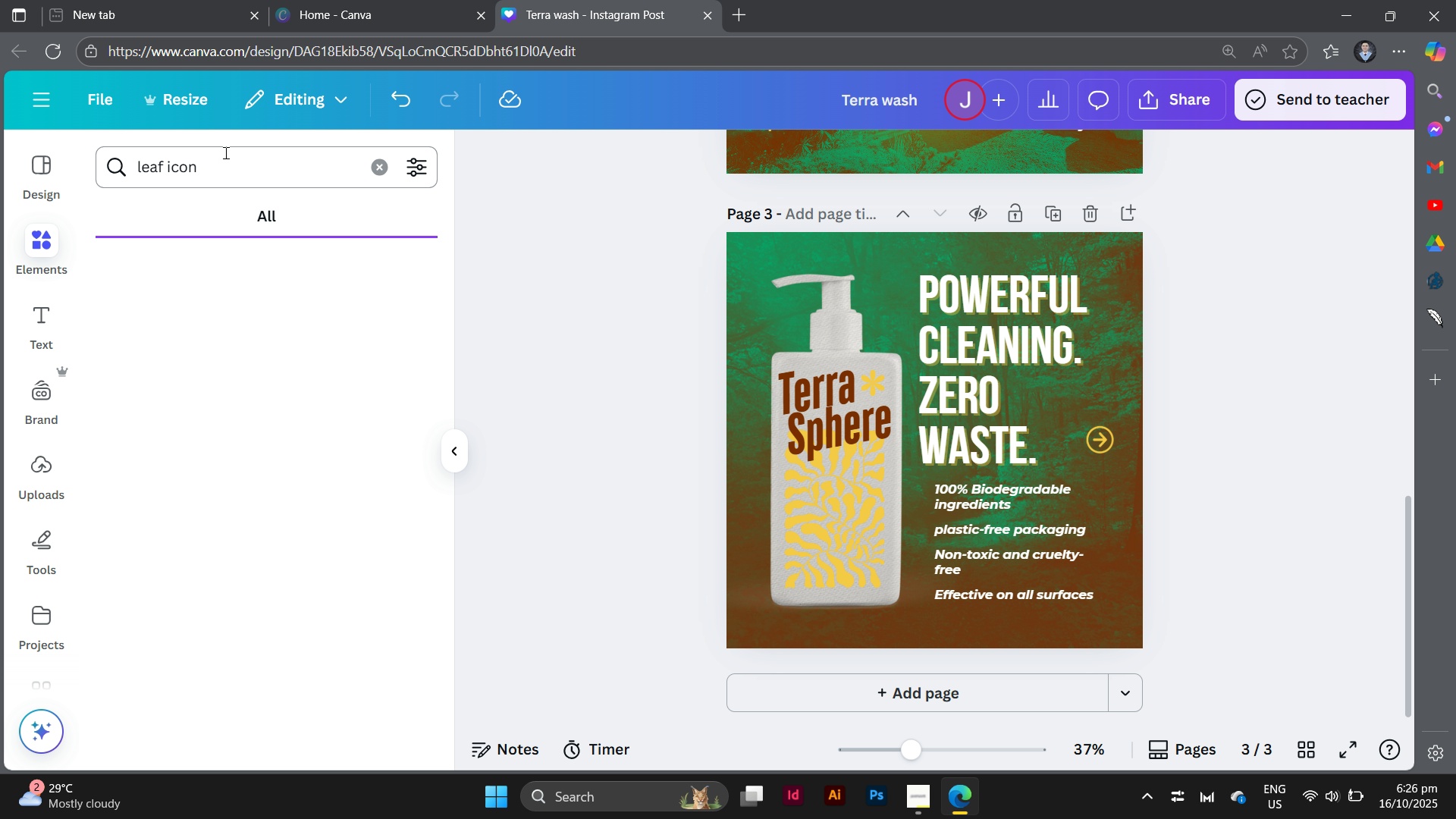 
key(Enter)
 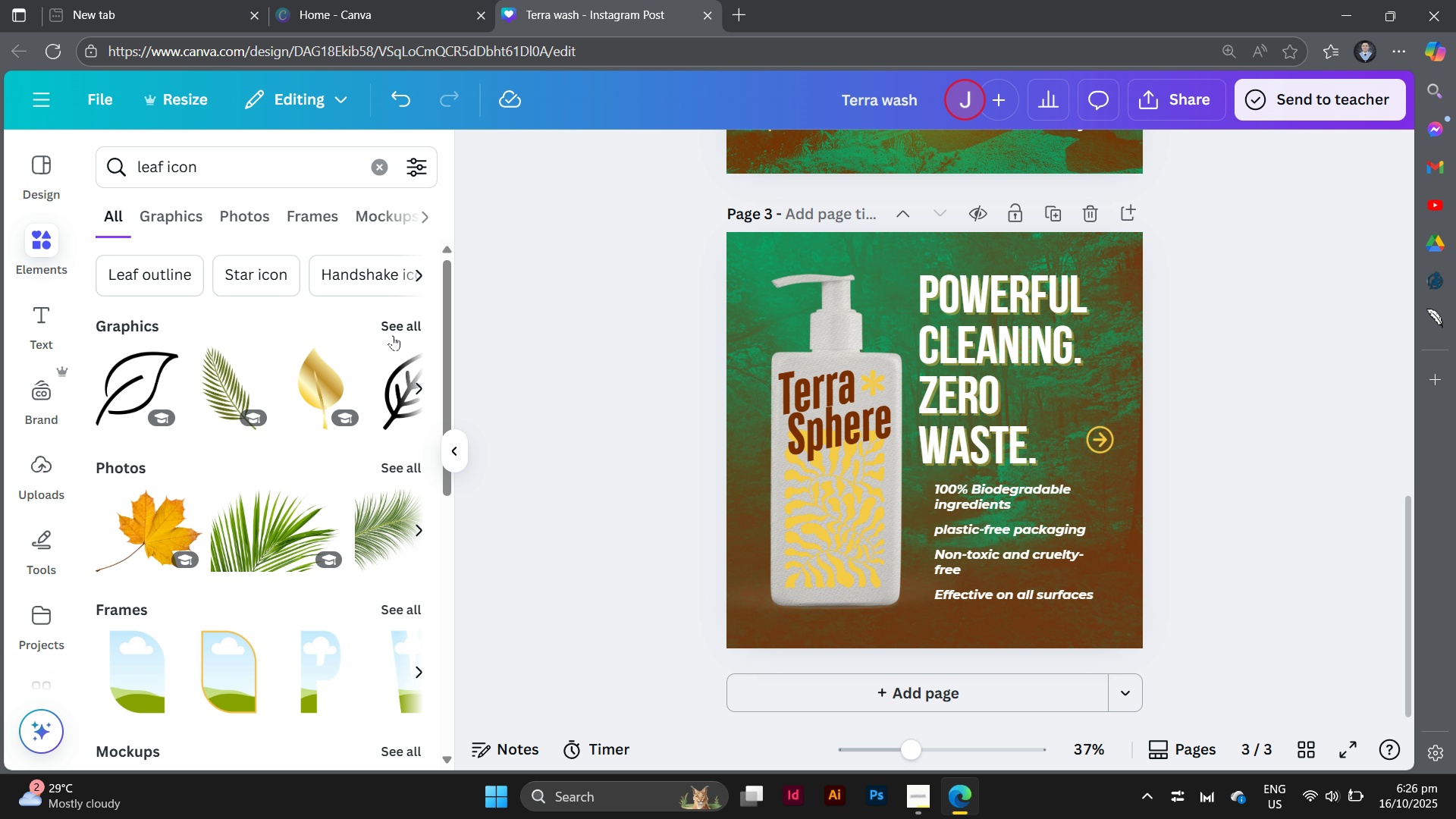 
left_click([395, 328])
 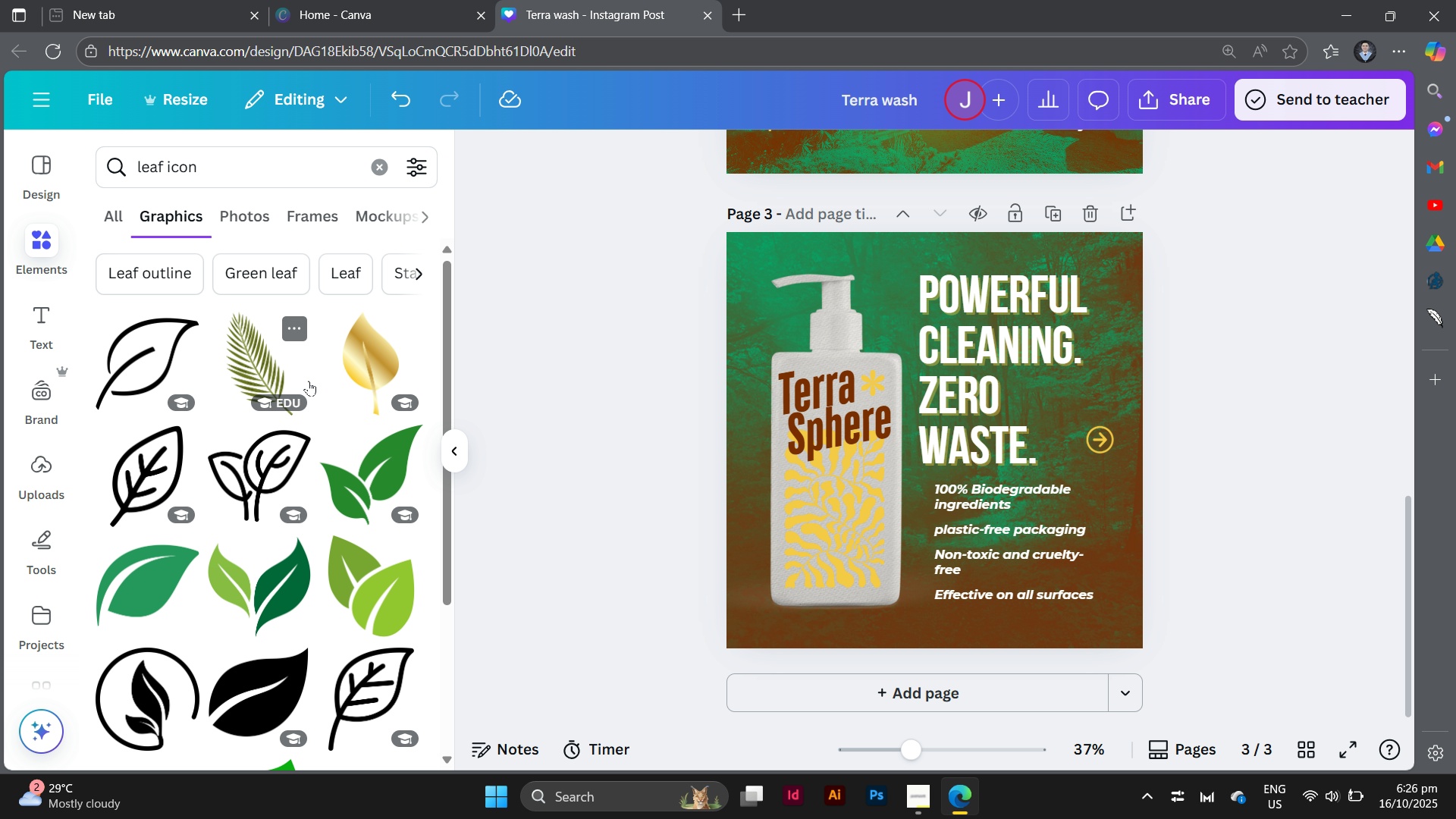 
scroll: coordinate [309, 381], scroll_direction: down, amount: 1.0
 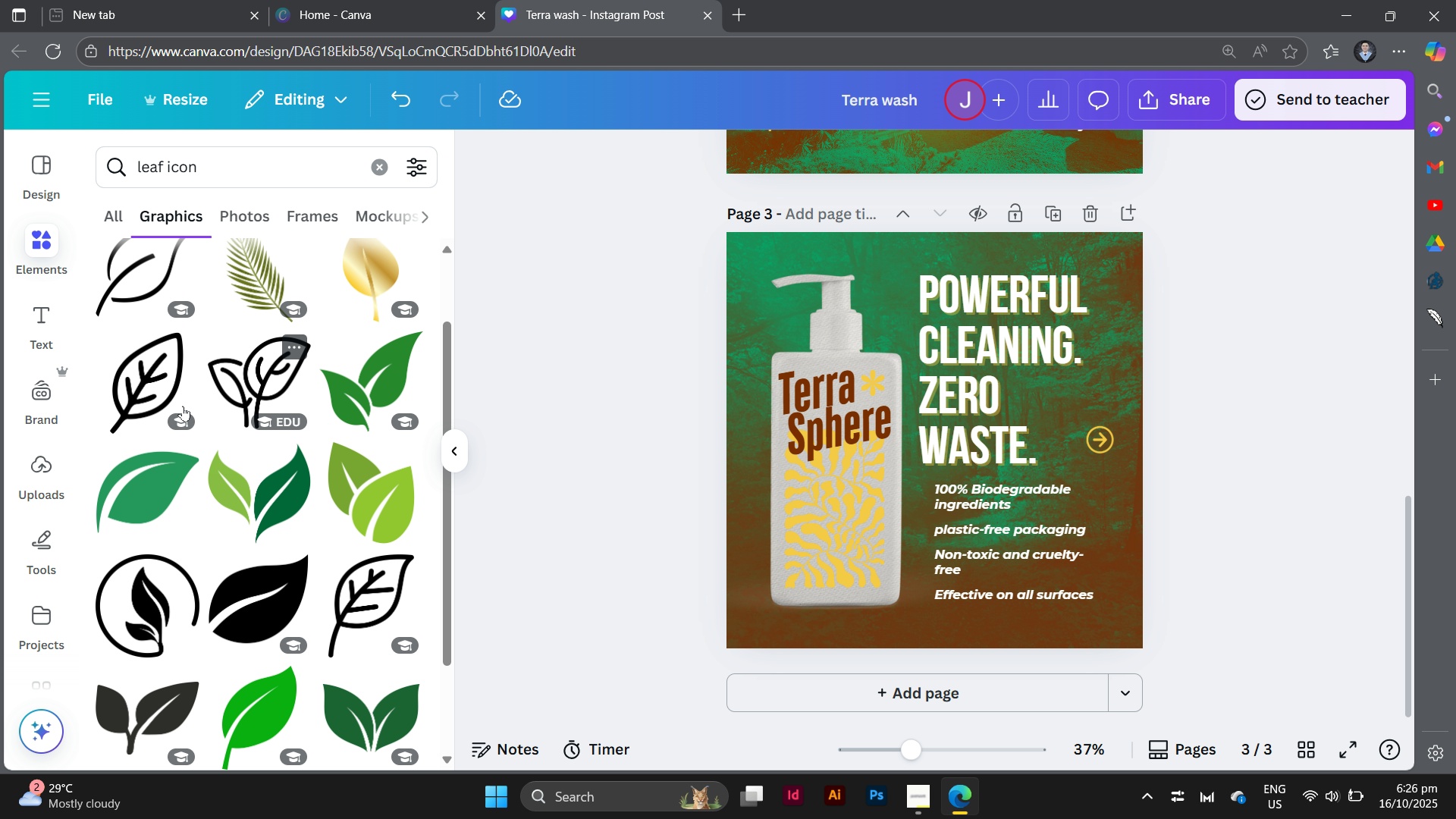 
left_click([127, 488])
 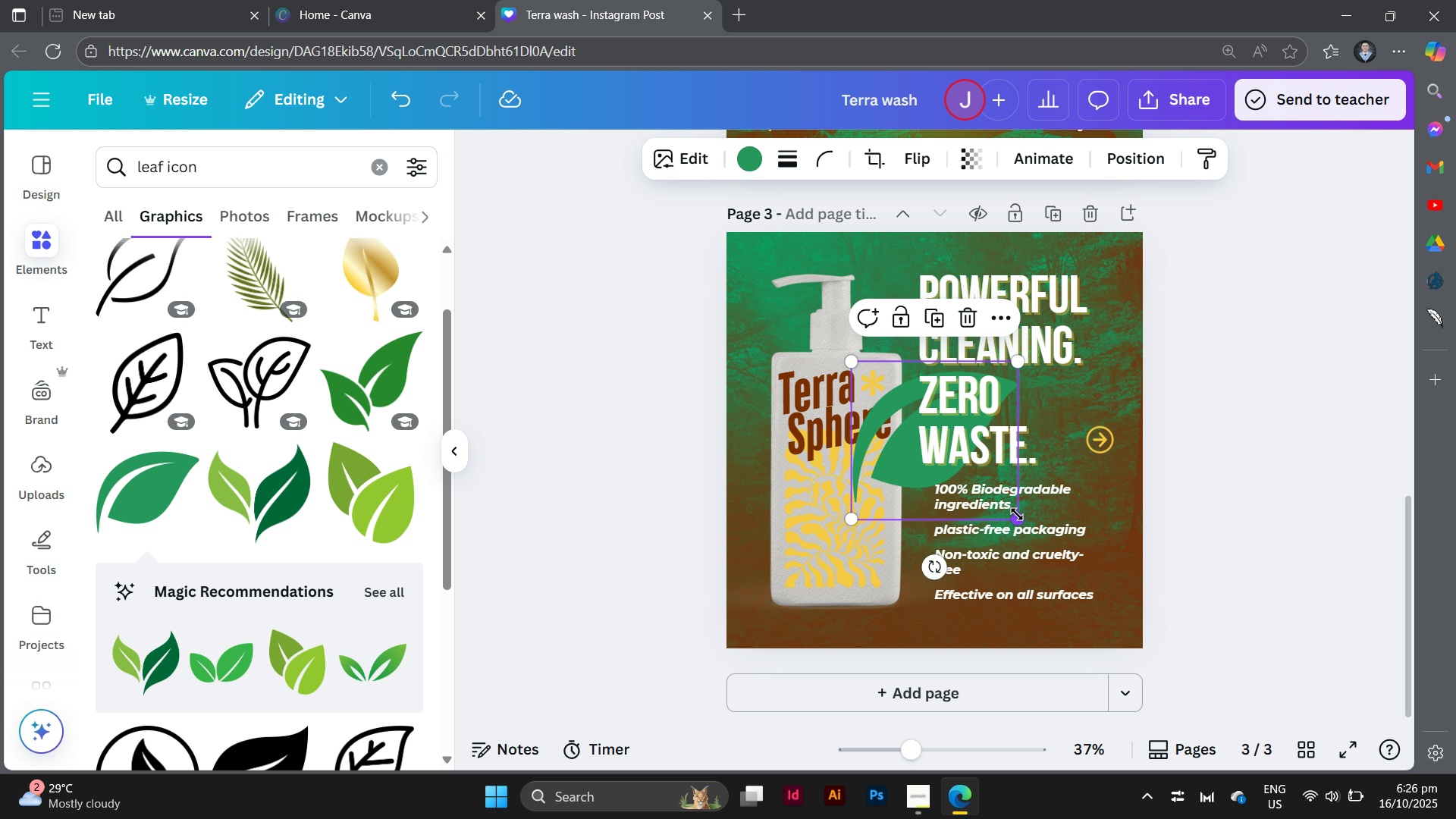 
left_click_drag(start_coordinate=[1012, 518], to_coordinate=[843, 402])
 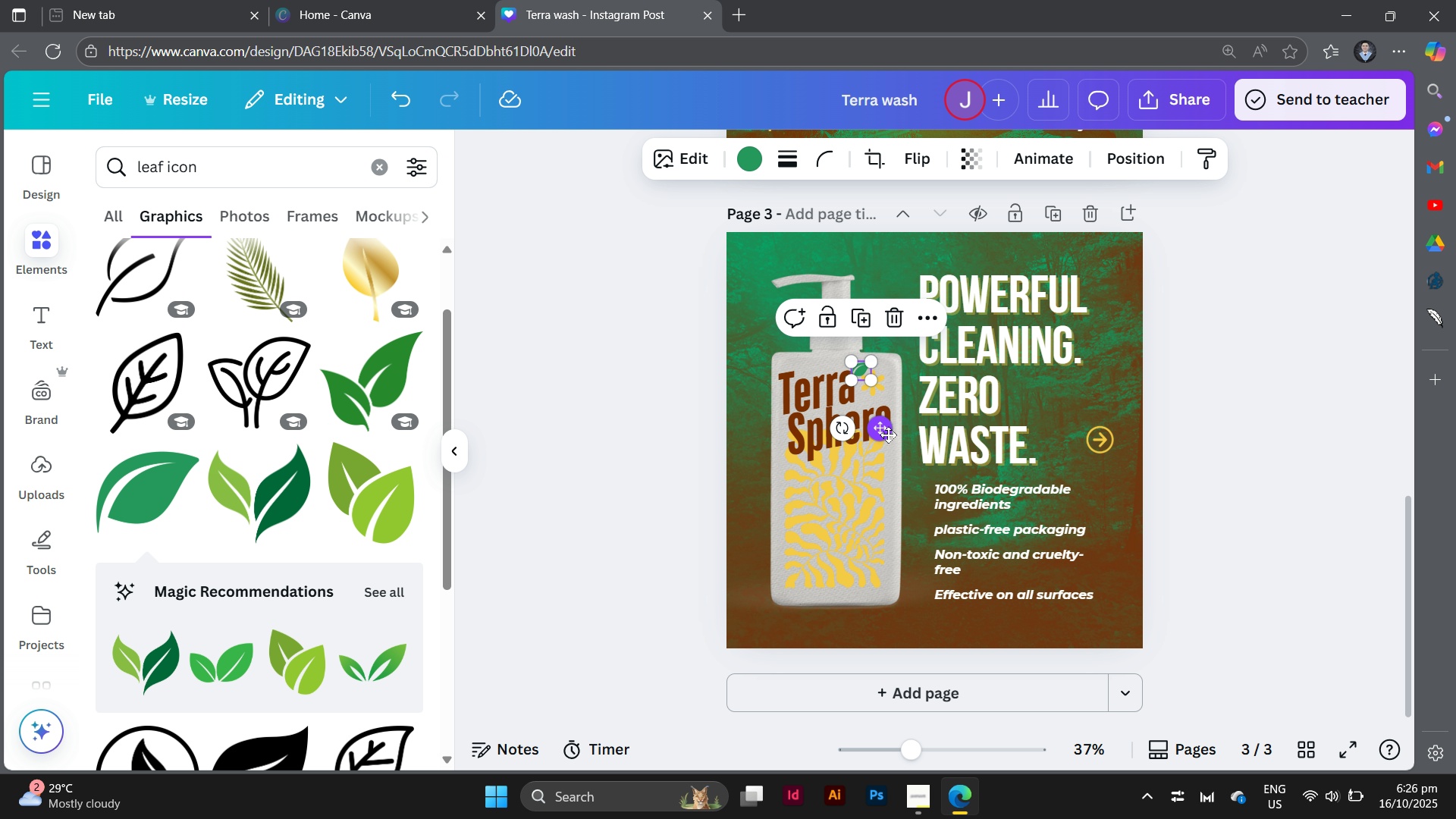 
left_click_drag(start_coordinate=[886, 433], to_coordinate=[941, 554])
 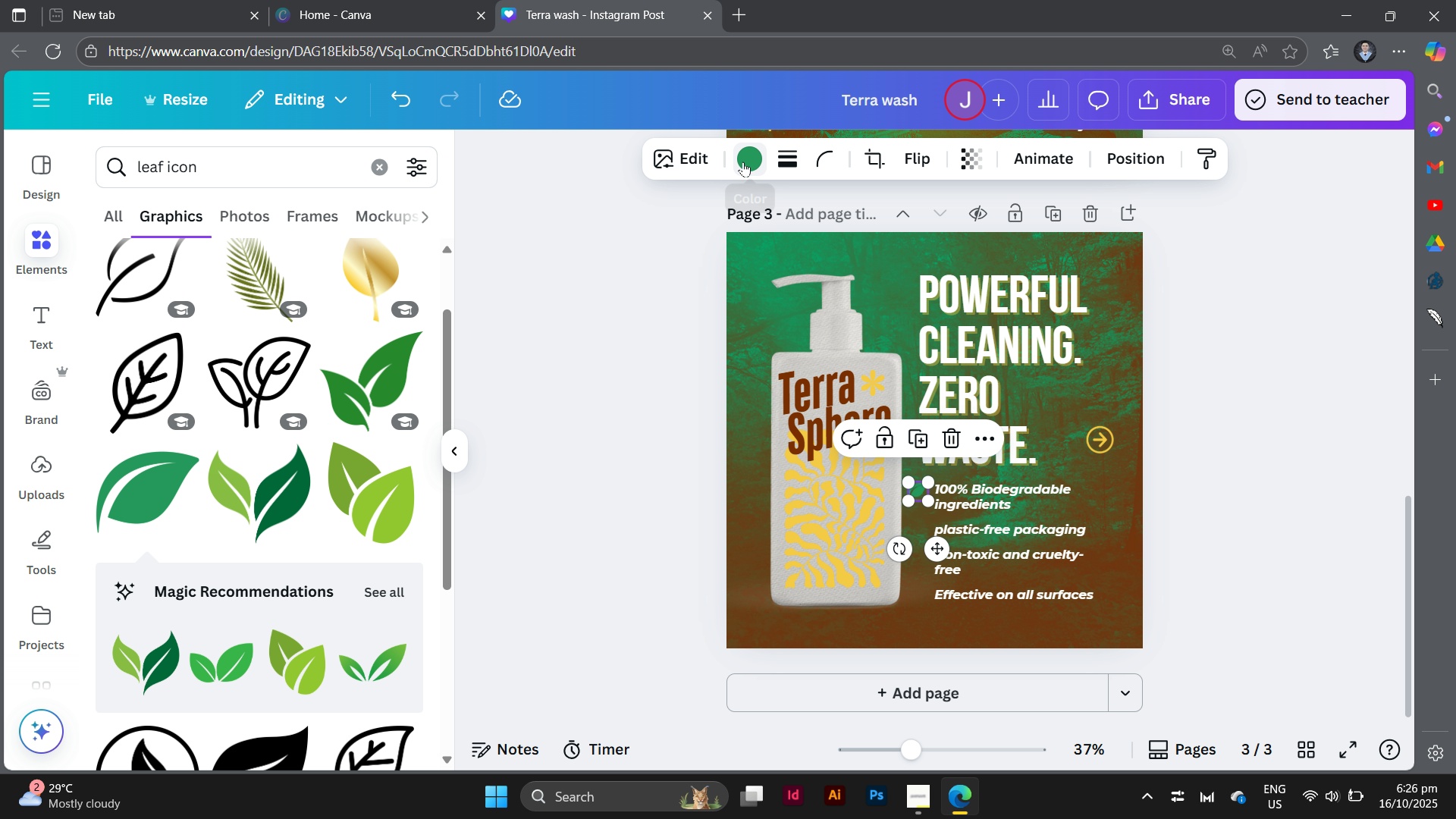 
left_click([752, 157])
 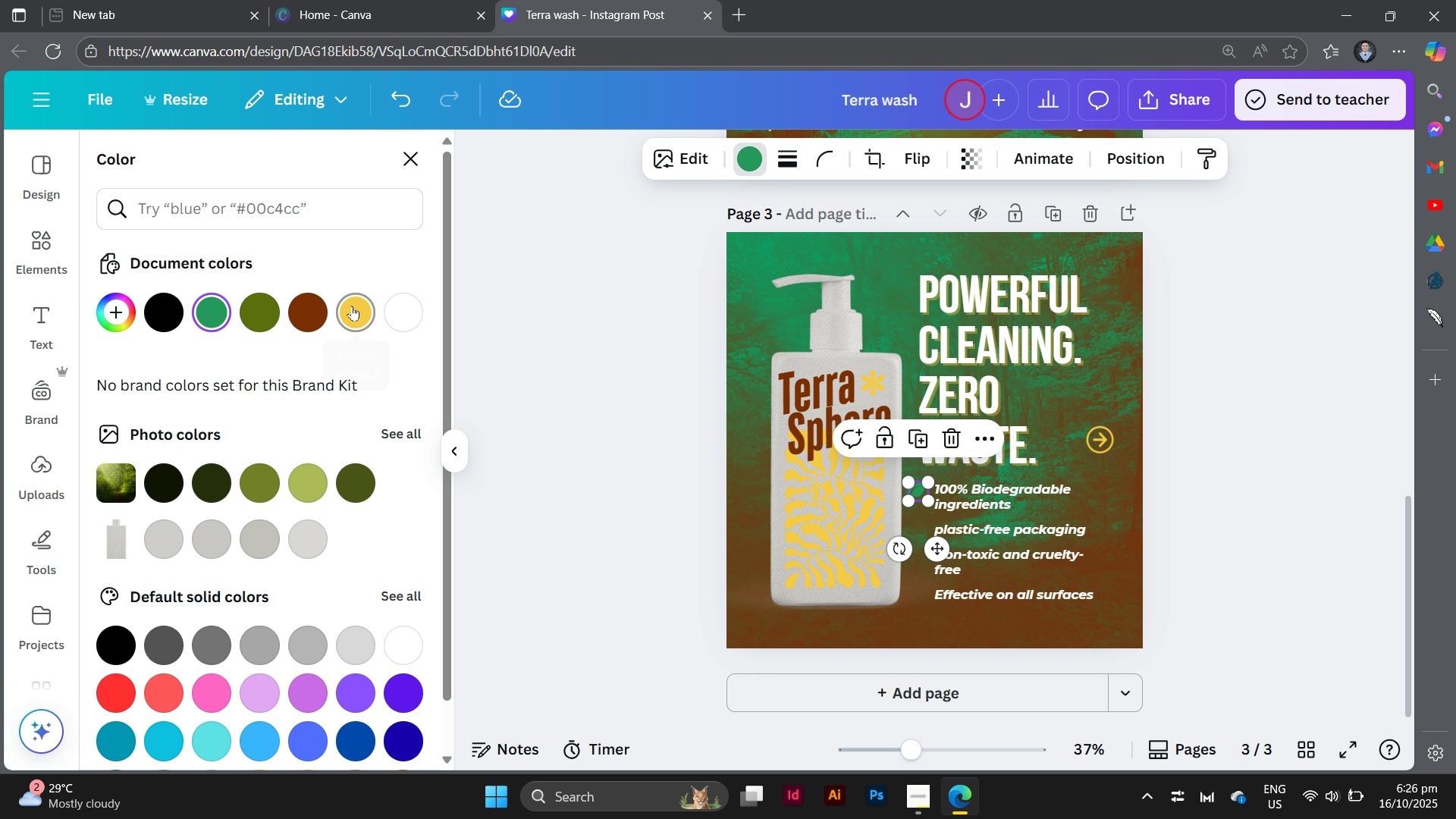 
left_click([352, 306])
 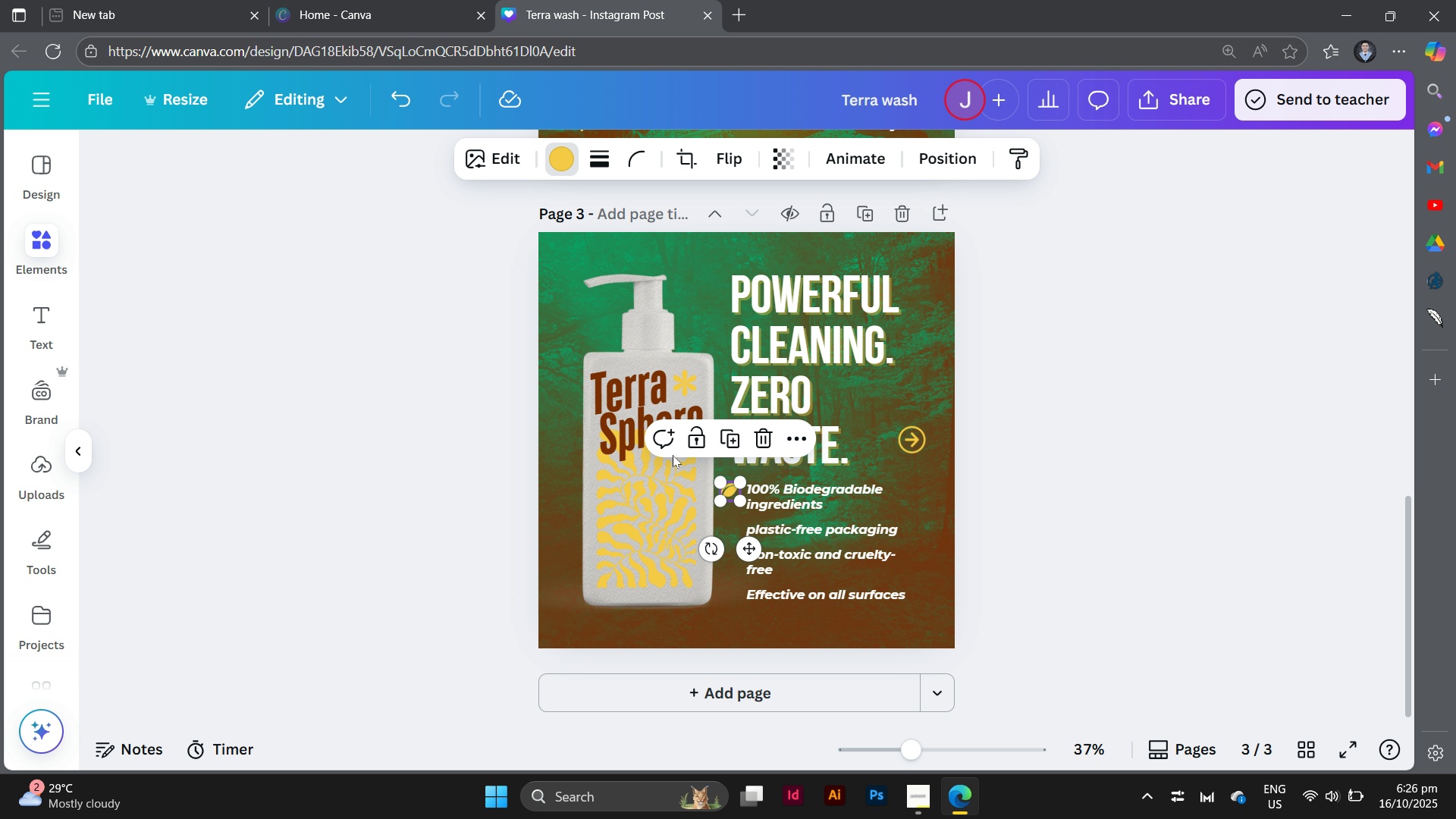 
left_click([673, 455])
 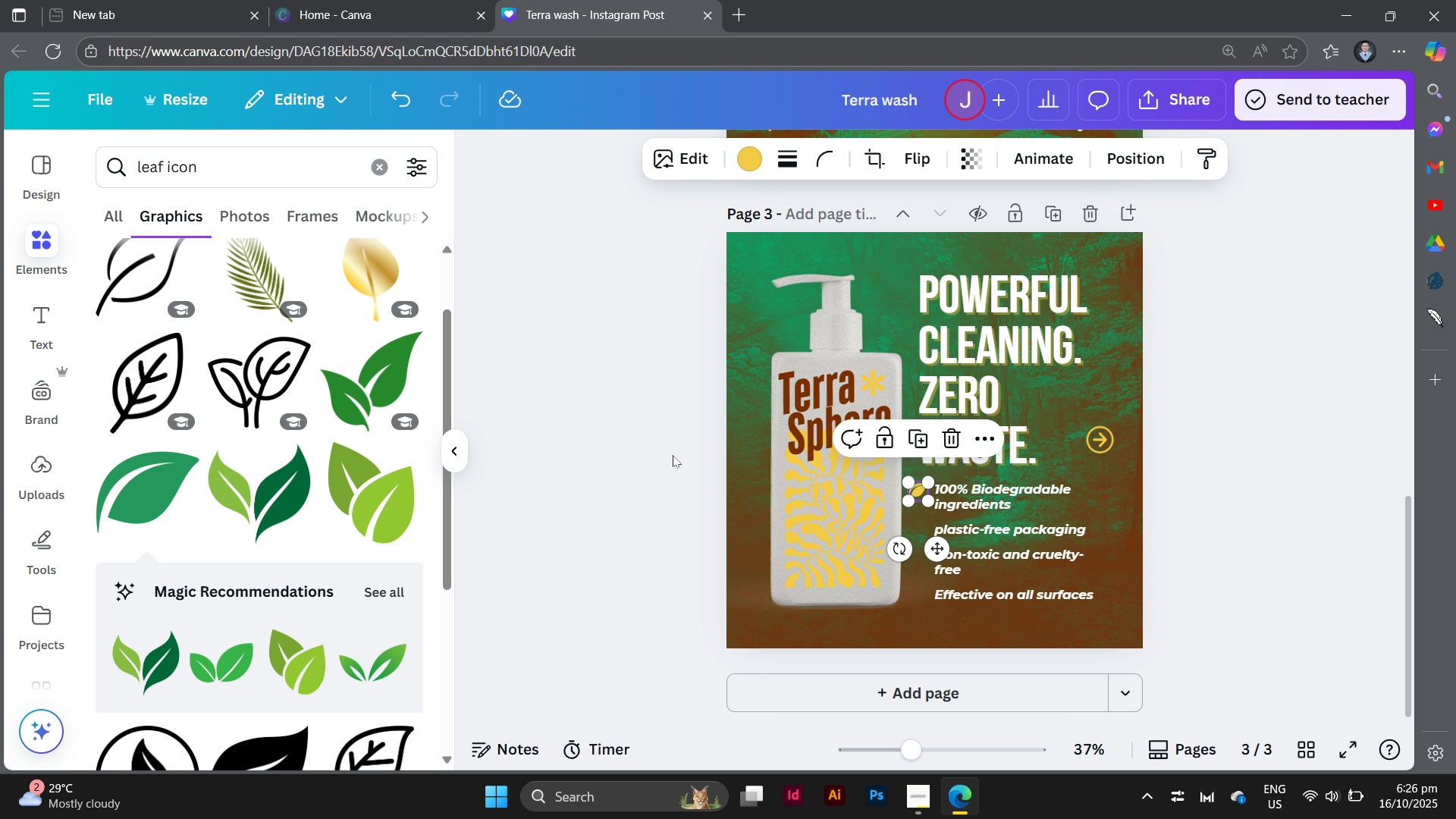 
left_click([673, 455])
 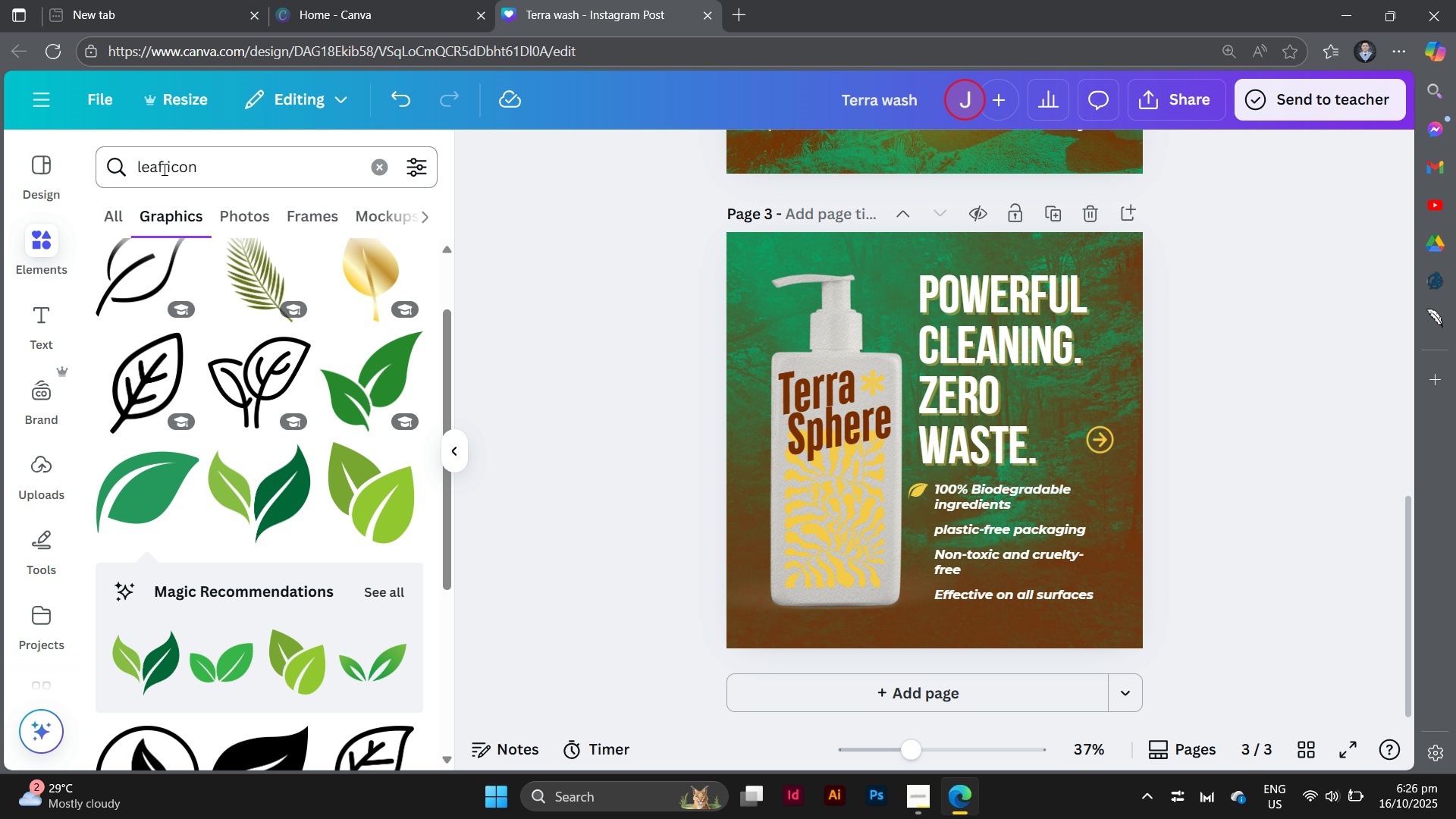 
left_click([163, 169])
 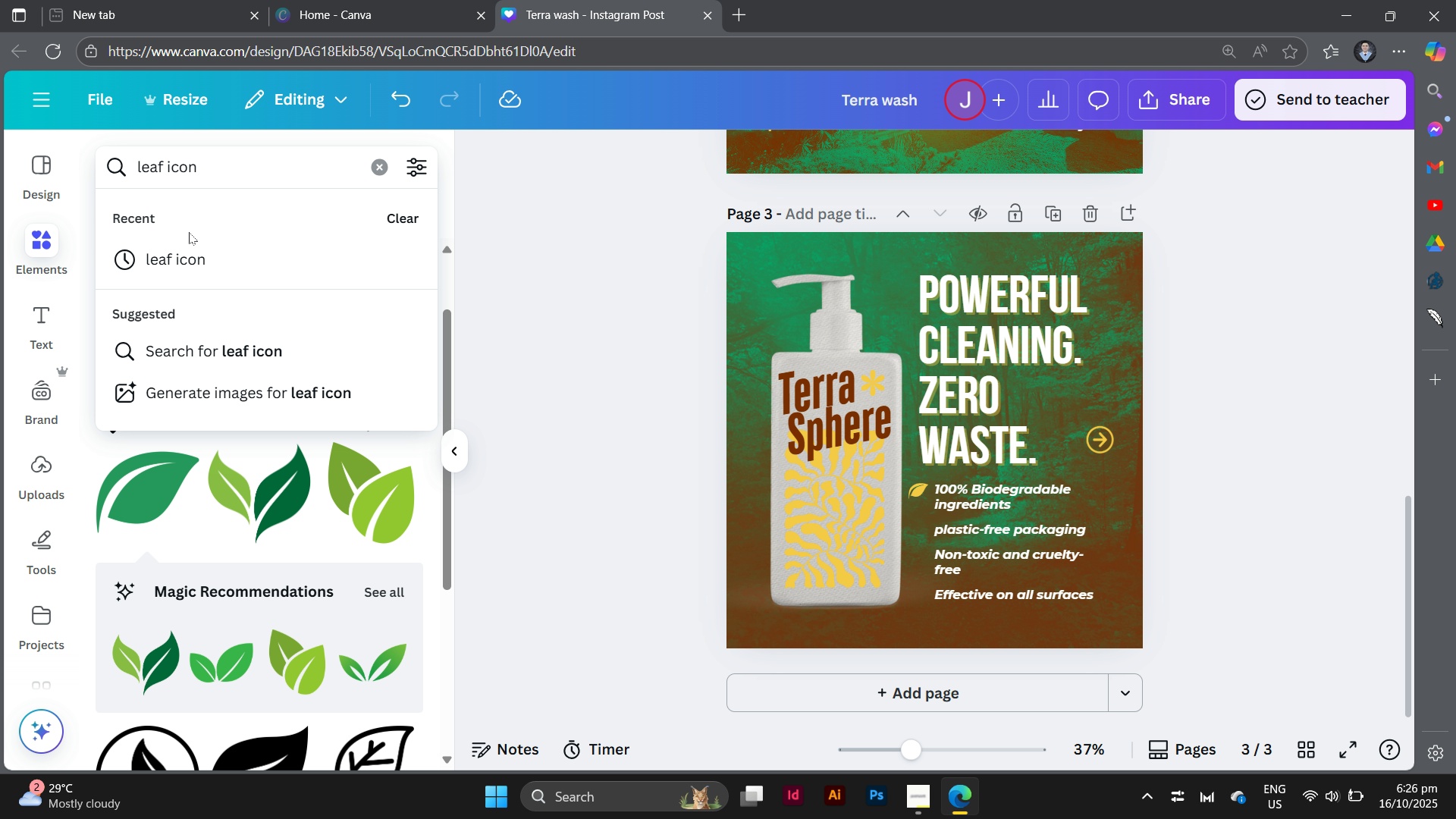 
key(Backspace)
key(Backspace)
key(Backspace)
key(Backspace)
key(Backspace)
type(packaging )
key(Backspace)
 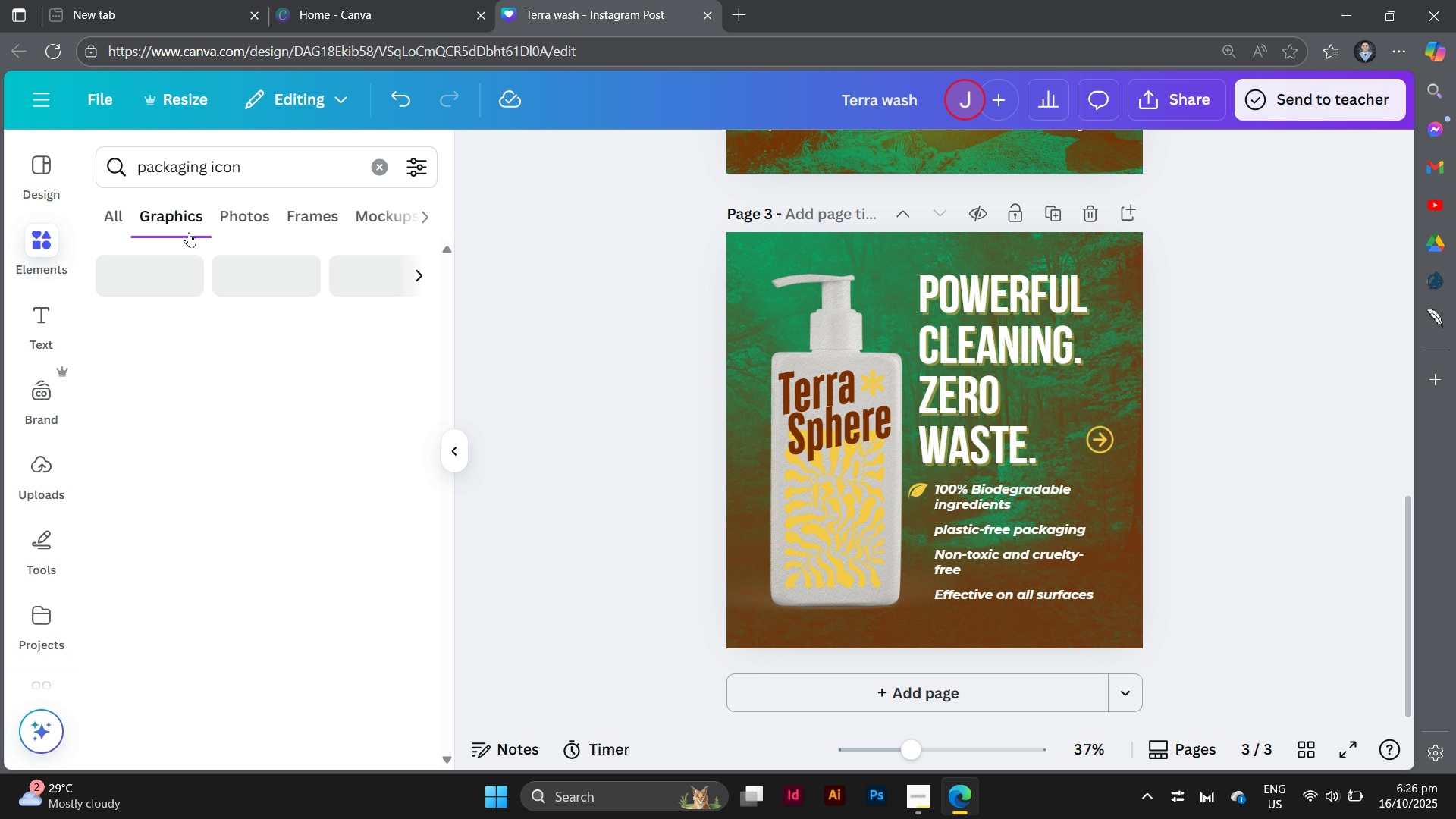 
key(Enter)
 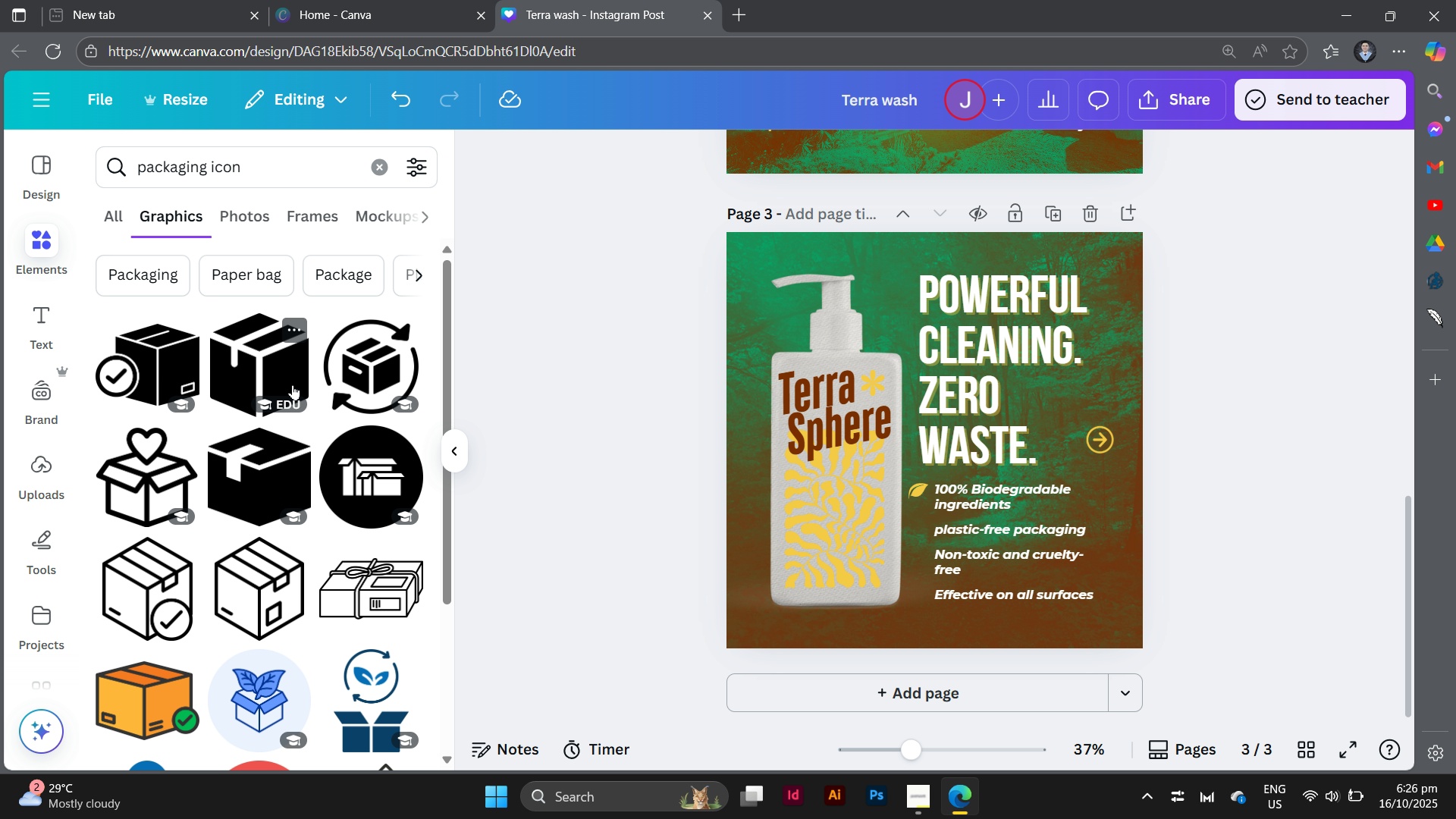 
scroll: coordinate [303, 431], scroll_direction: down, amount: 4.0
 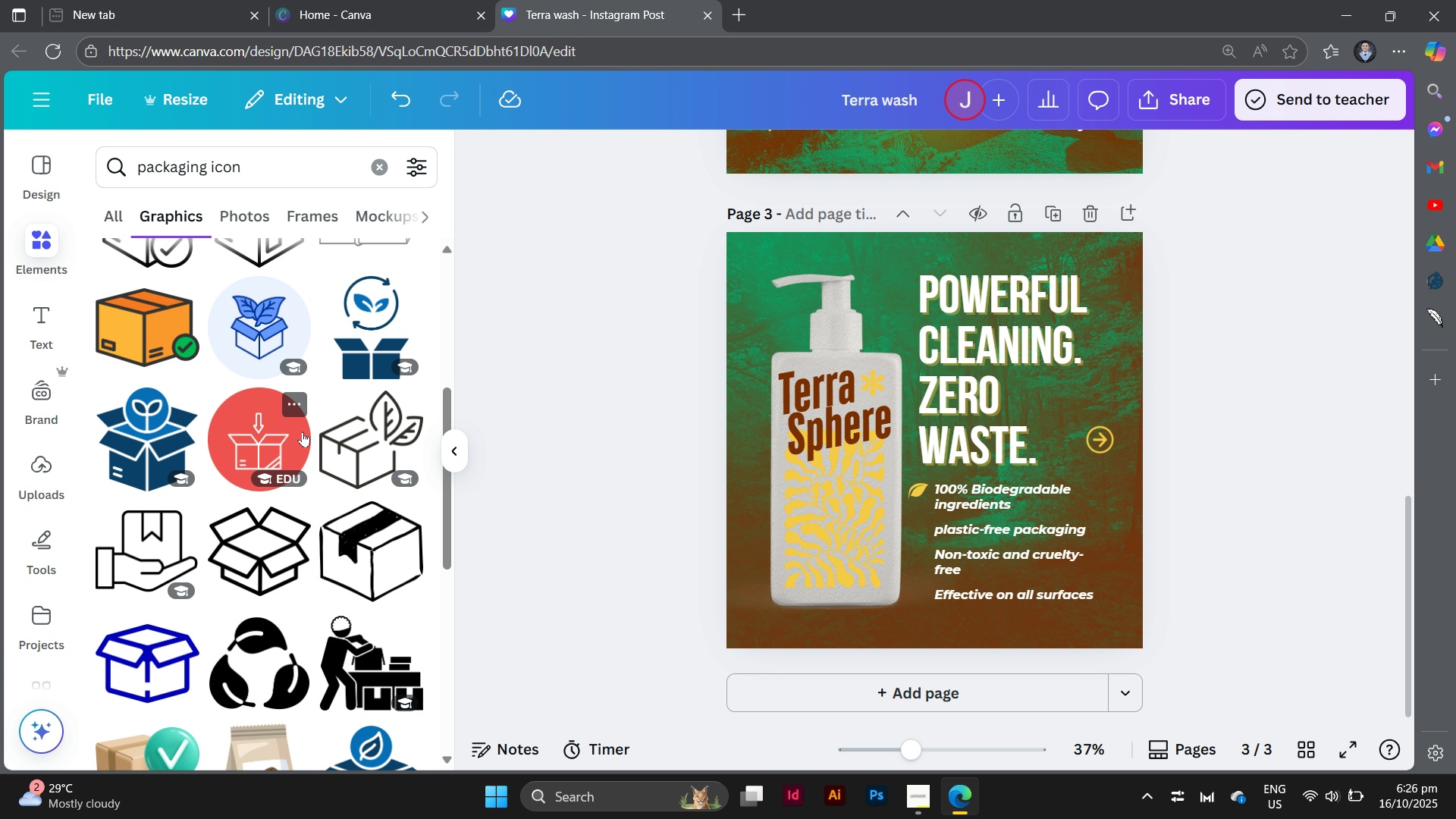 
scroll: coordinate [303, 431], scroll_direction: up, amount: 1.0
 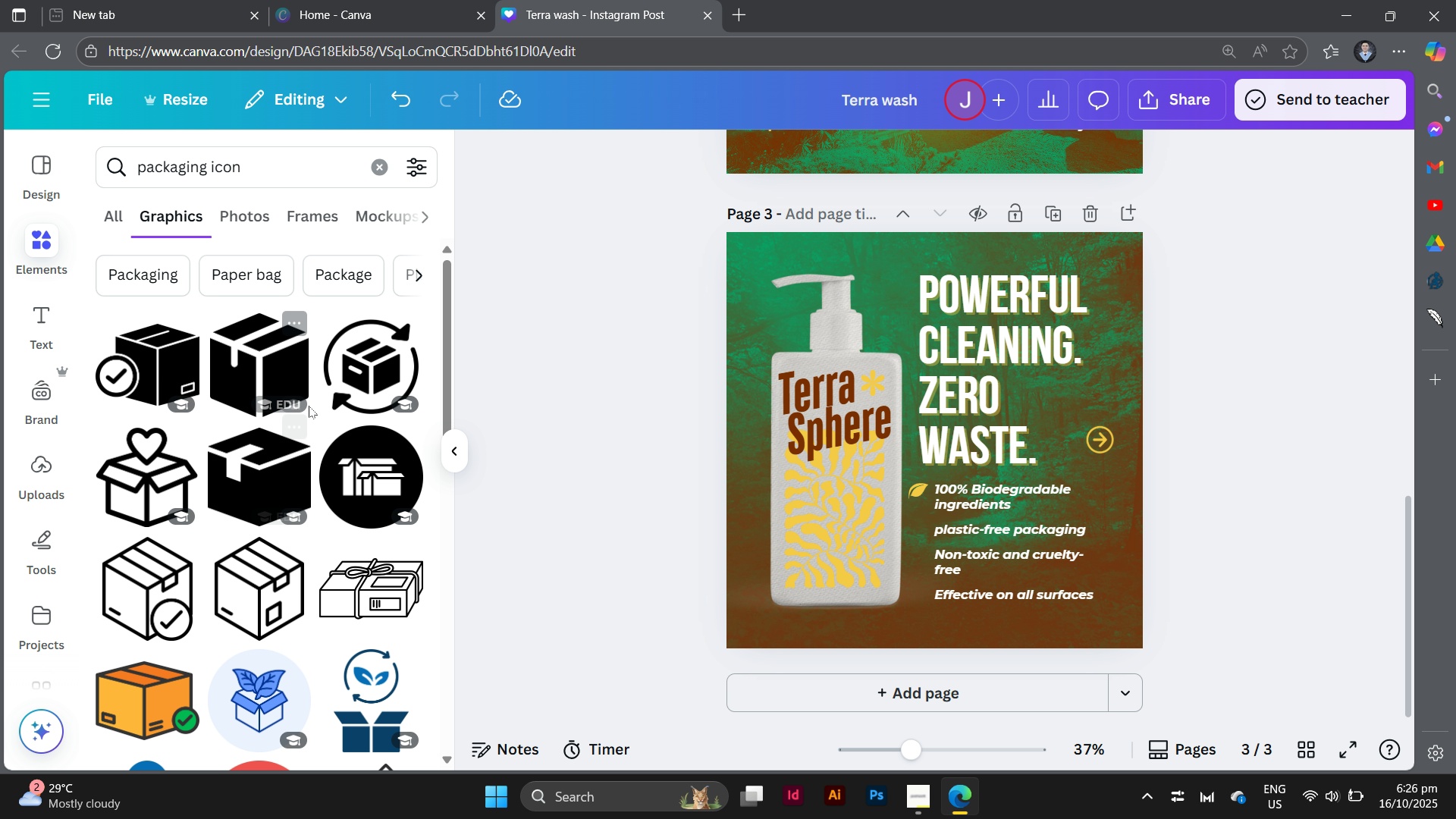 
scroll: coordinate [275, 437], scroll_direction: down, amount: 6.0
 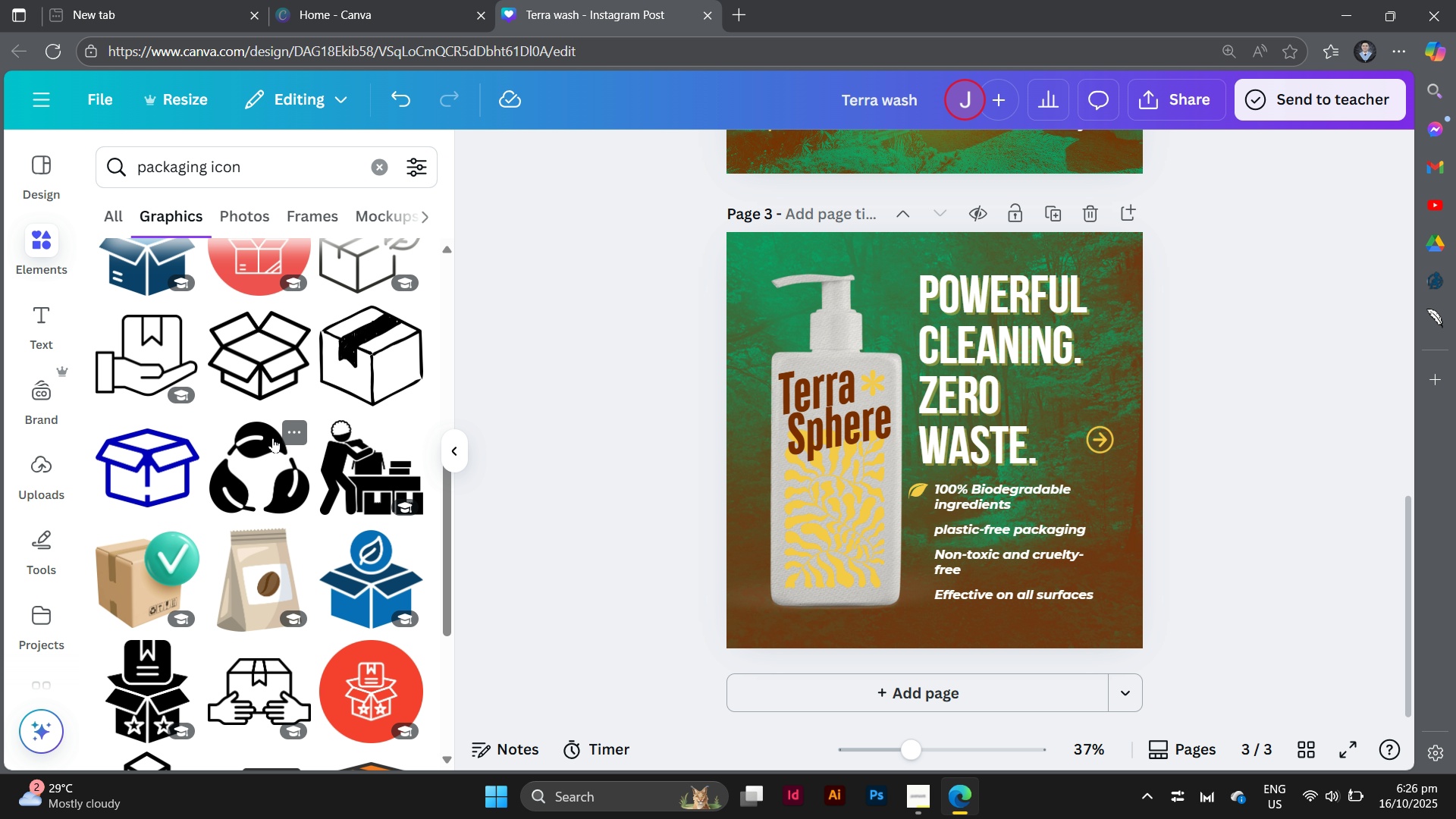 
left_click([265, 450])
 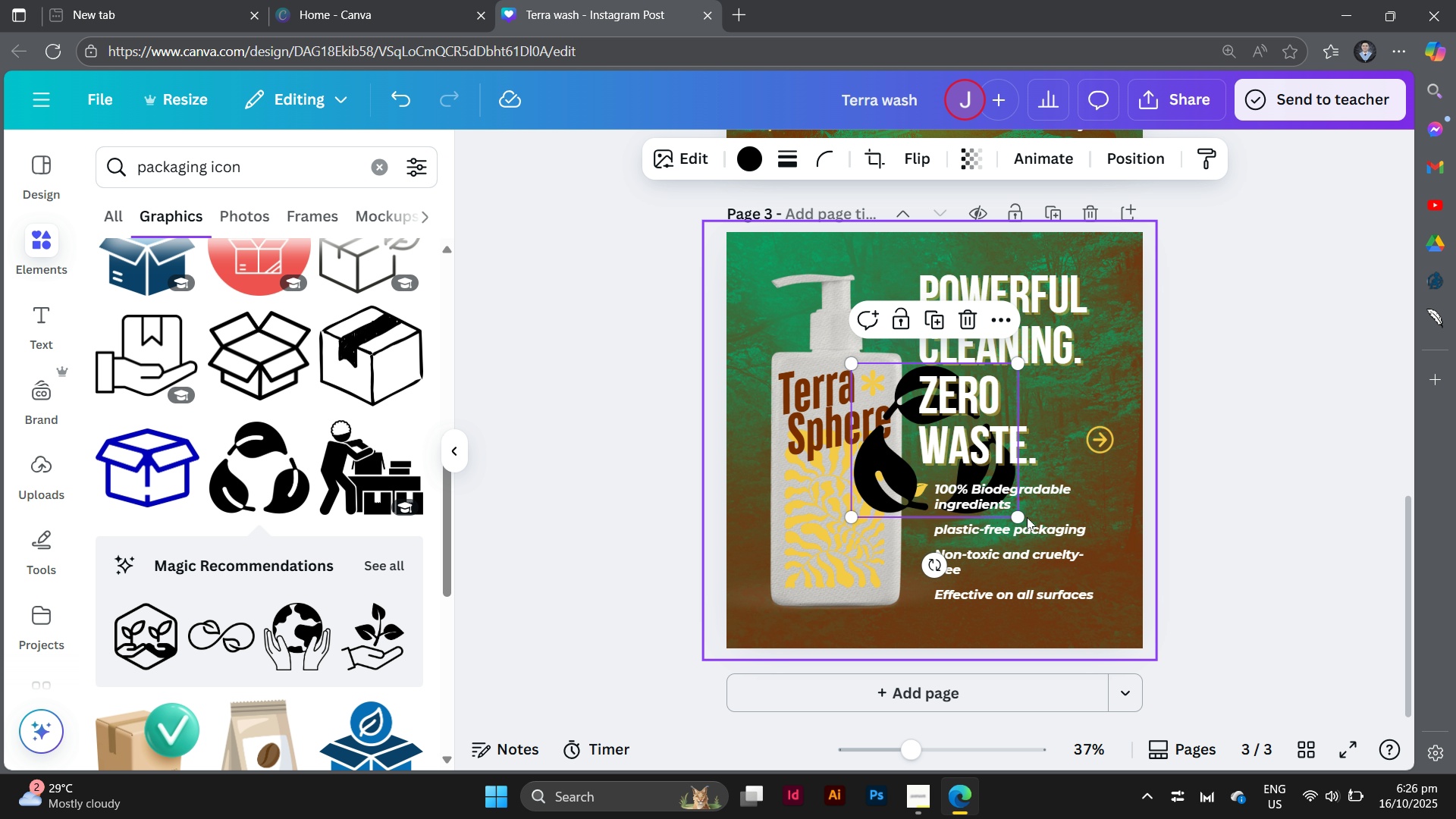 
left_click_drag(start_coordinate=[1015, 520], to_coordinate=[855, 415])
 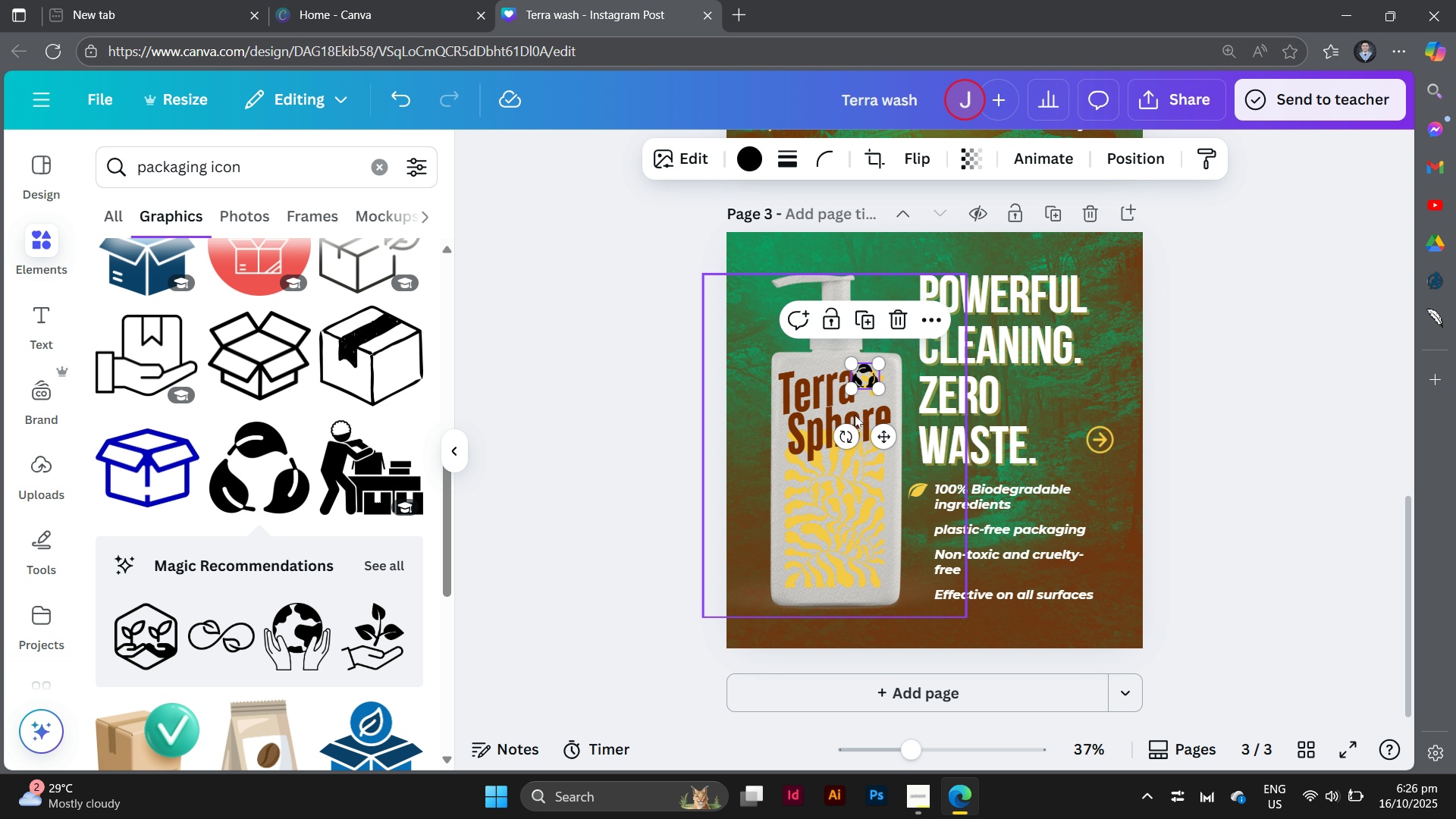 
key(Control+Equal)
 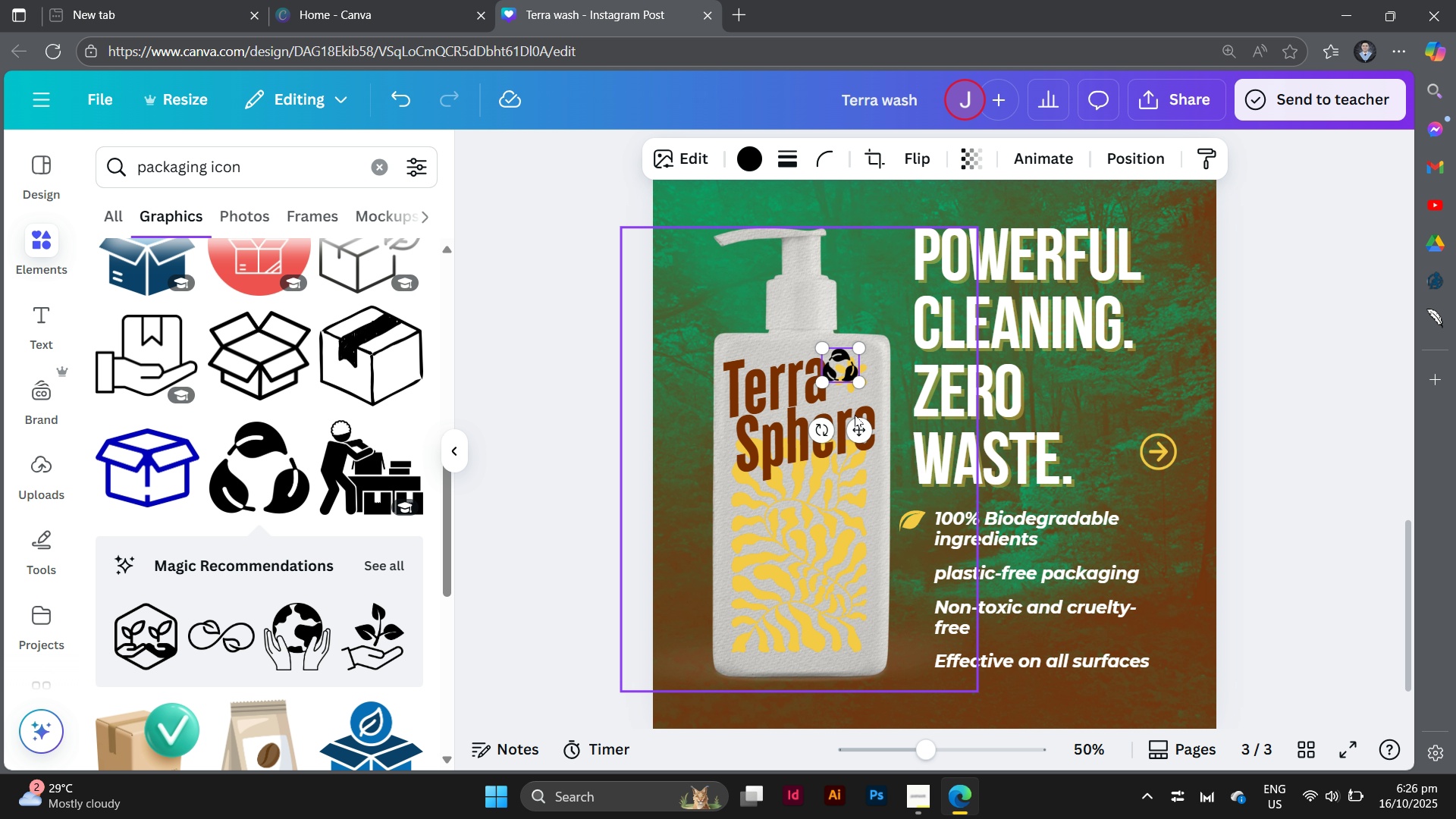 
key(Control+Equal)
 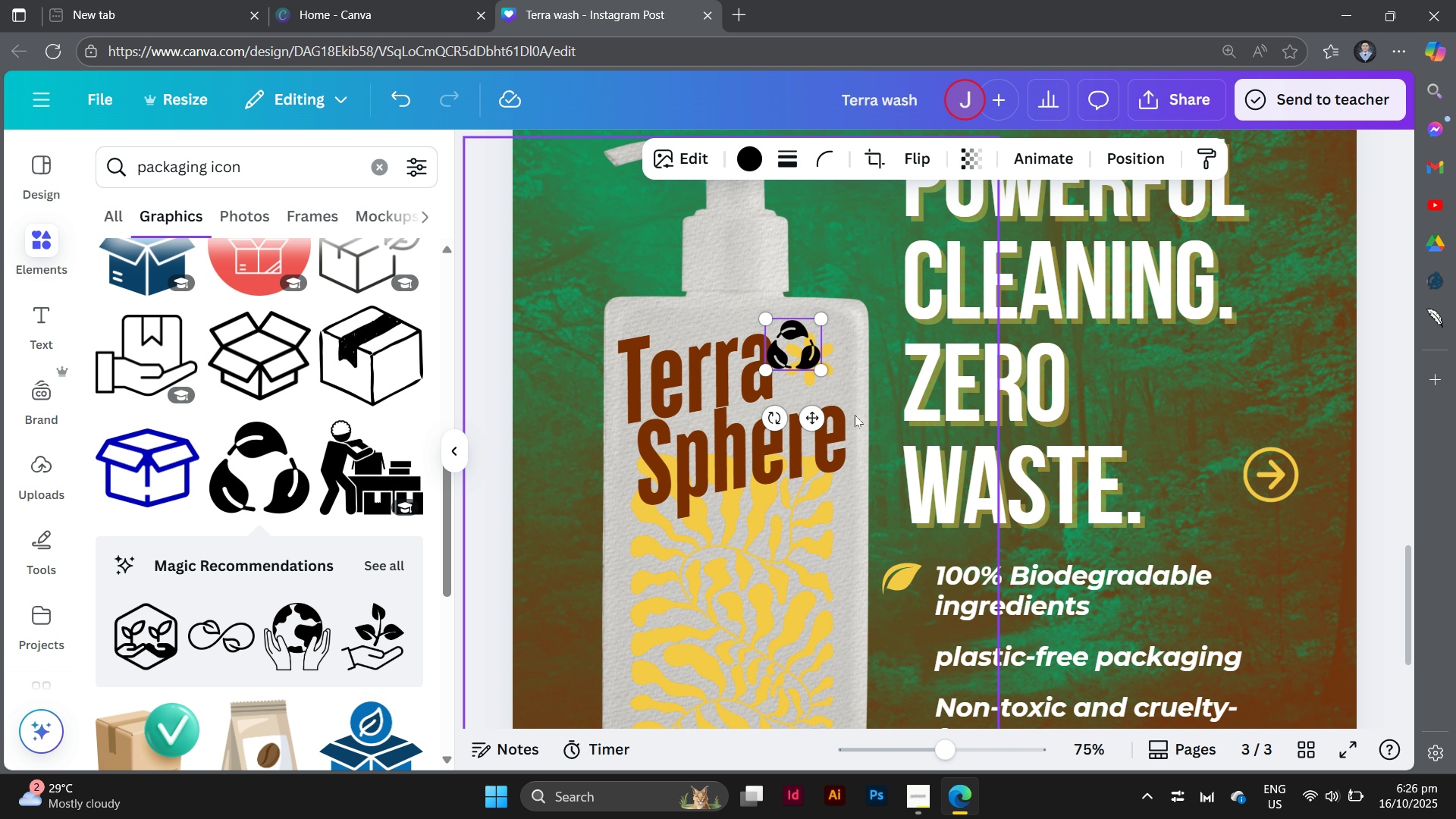 
key(Control+Equal)
 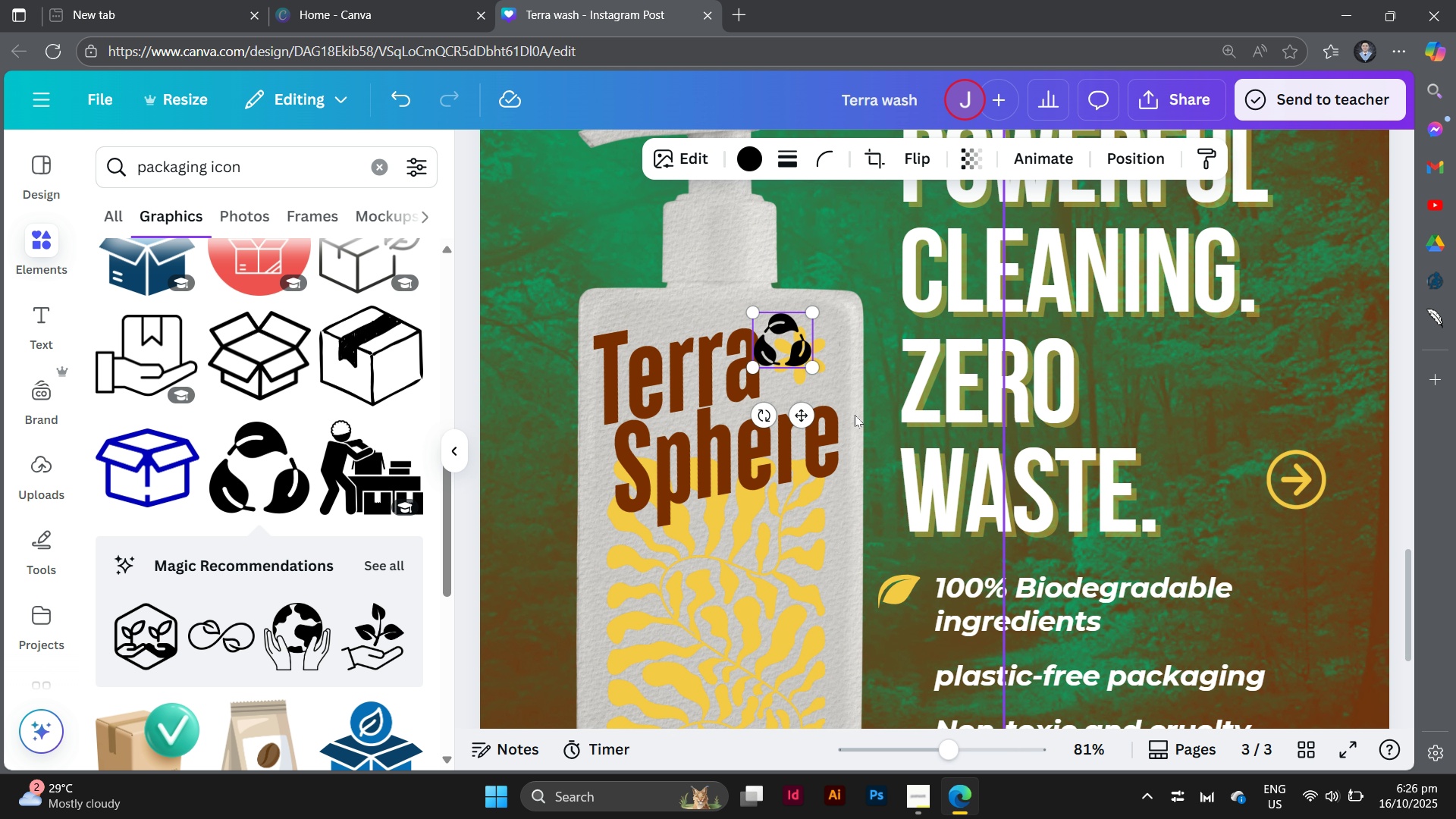 
key(Control+Equal)
 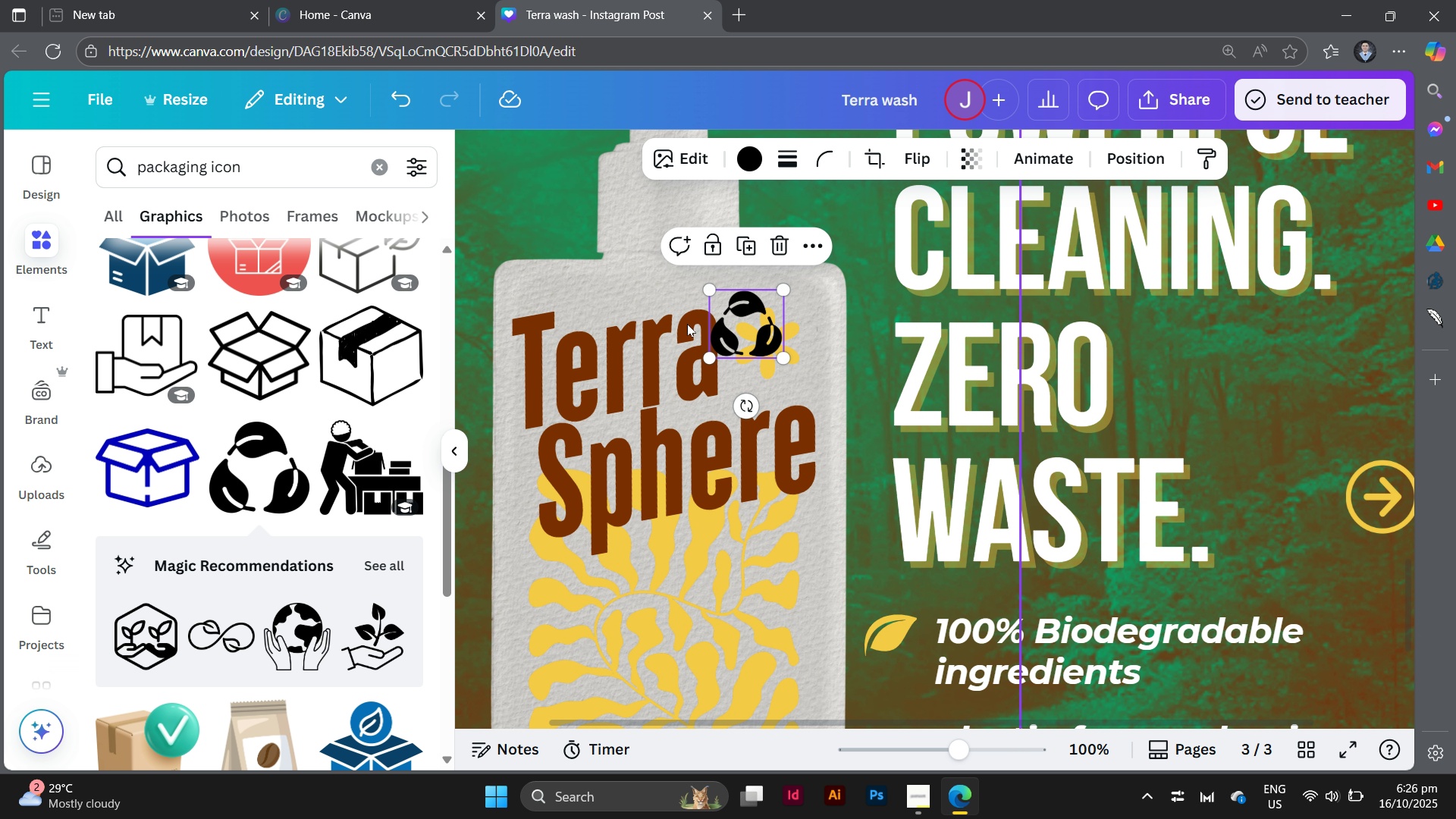 
left_click_drag(start_coordinate=[730, 325], to_coordinate=[887, 646])
 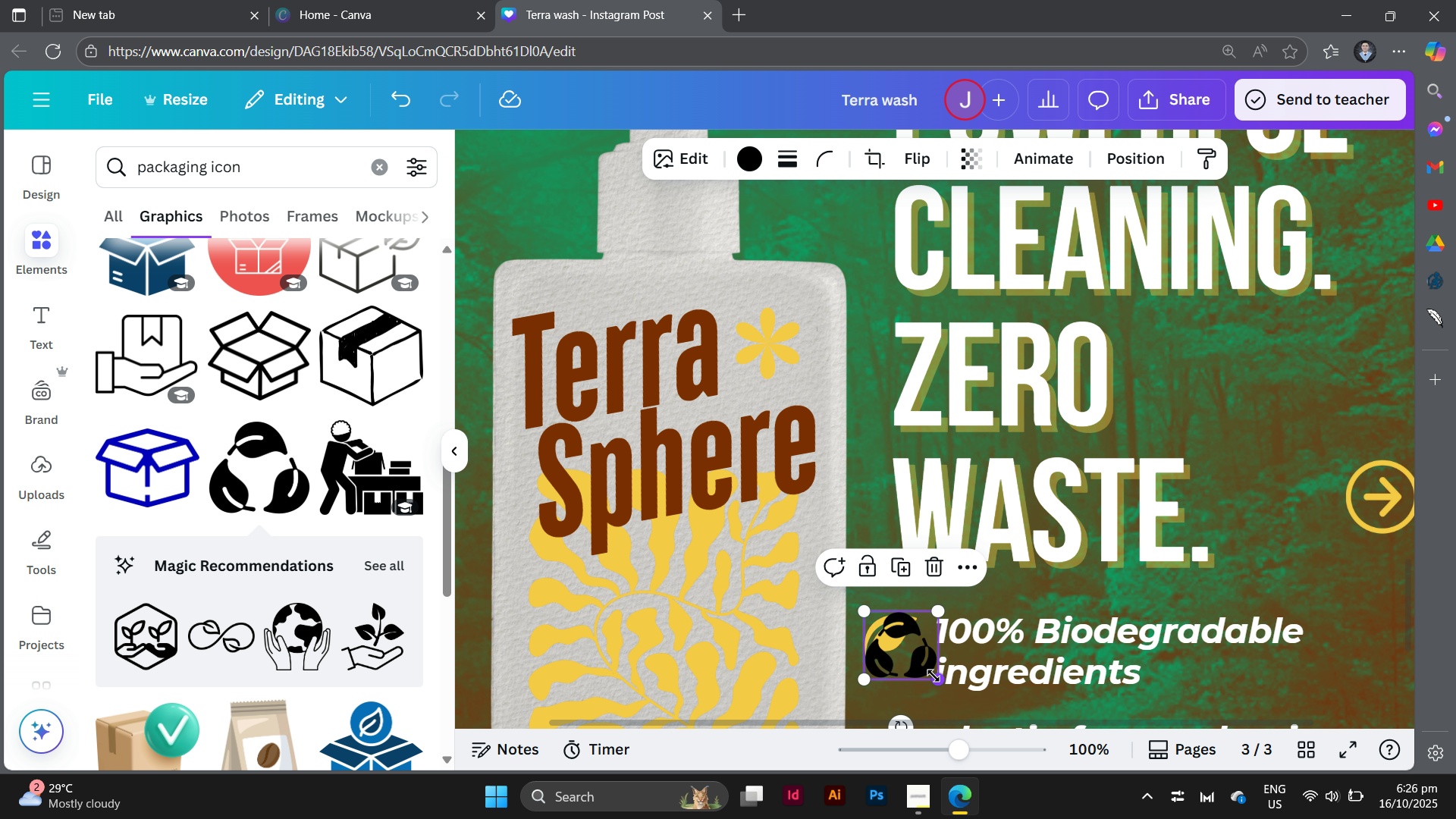 
left_click_drag(start_coordinate=[932, 676], to_coordinate=[915, 664])
 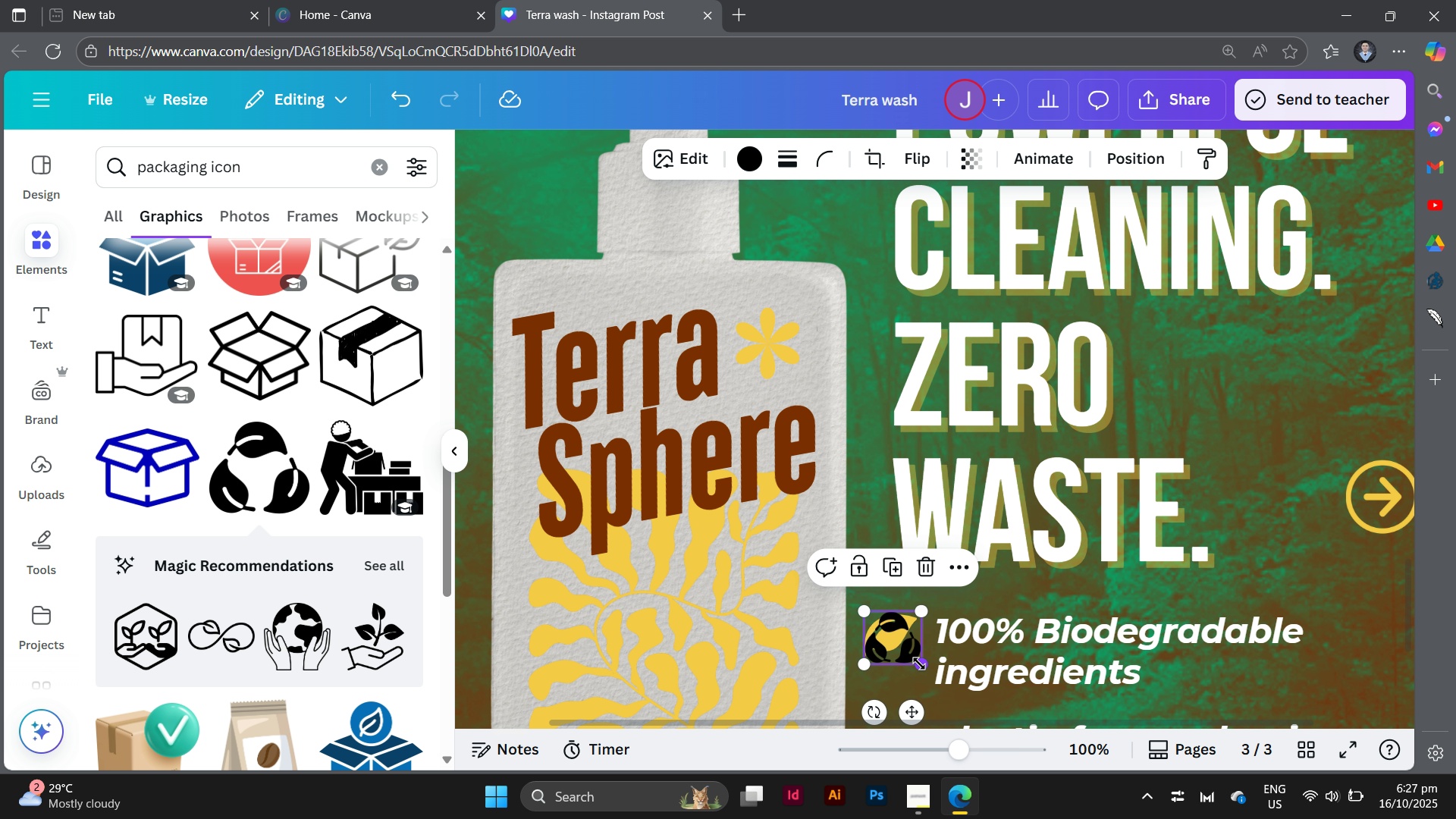 
scroll: coordinate [919, 664], scroll_direction: down, amount: 2.0
 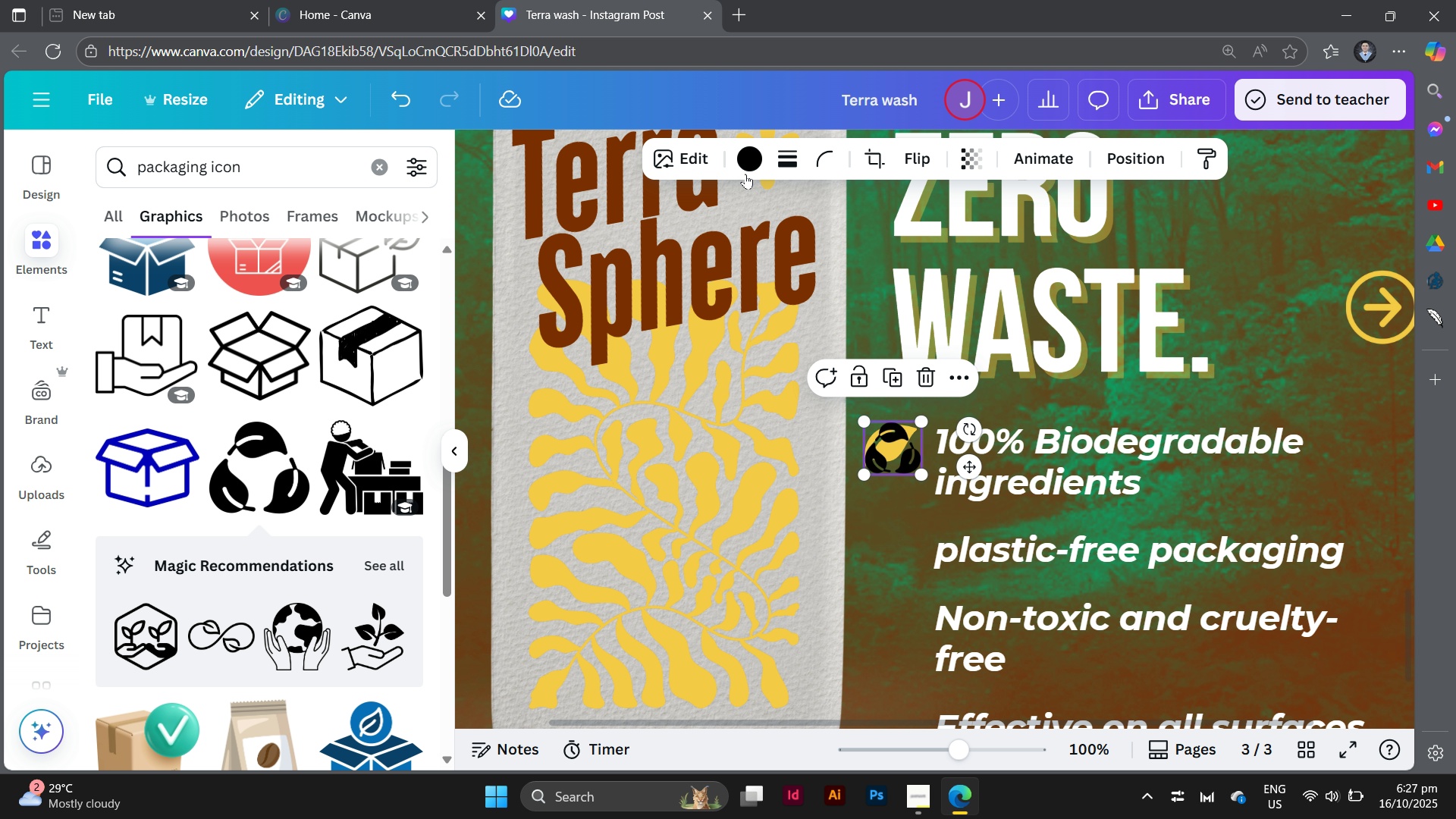 
left_click([752, 159])
 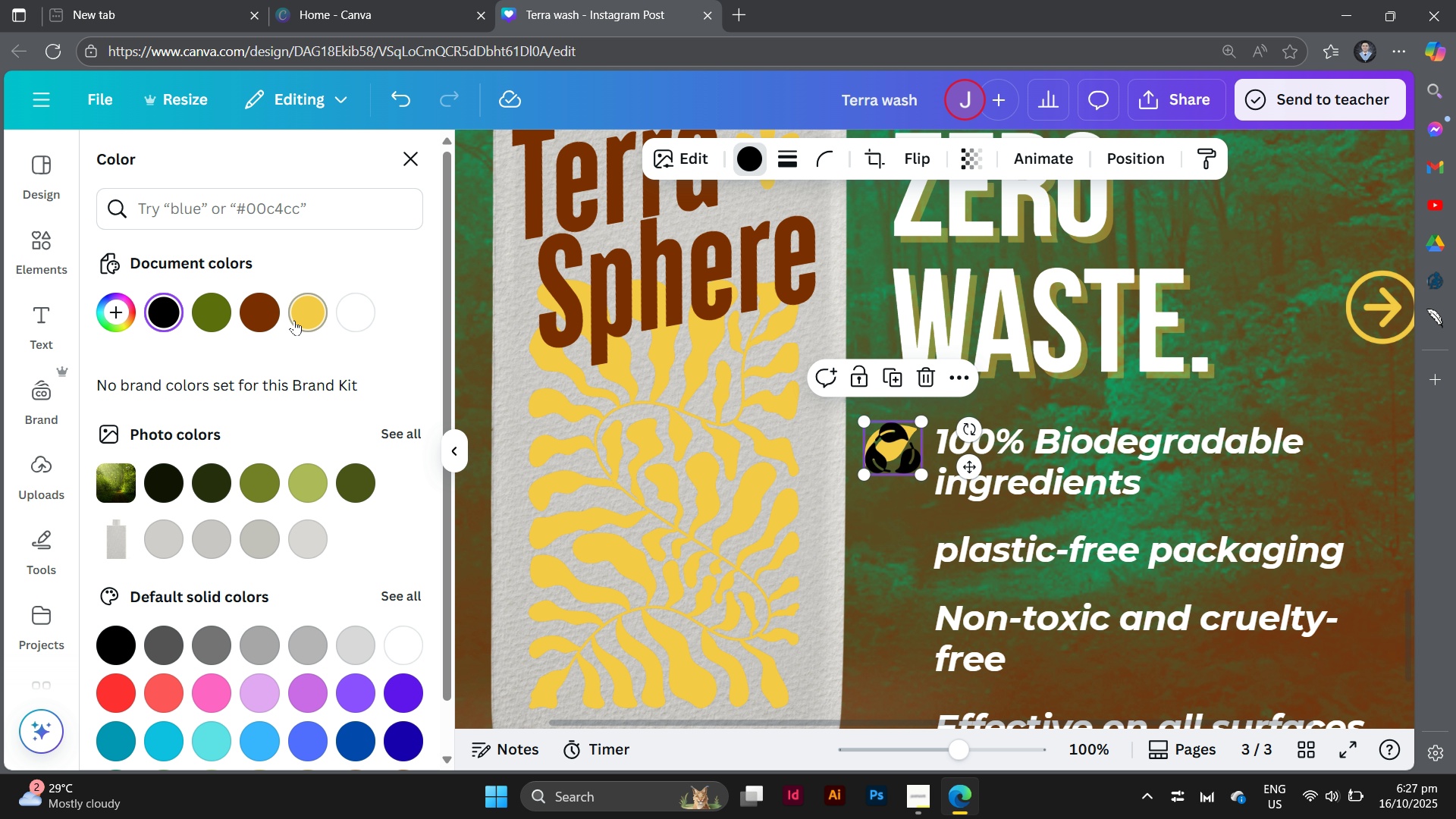 
left_click([294, 320])
 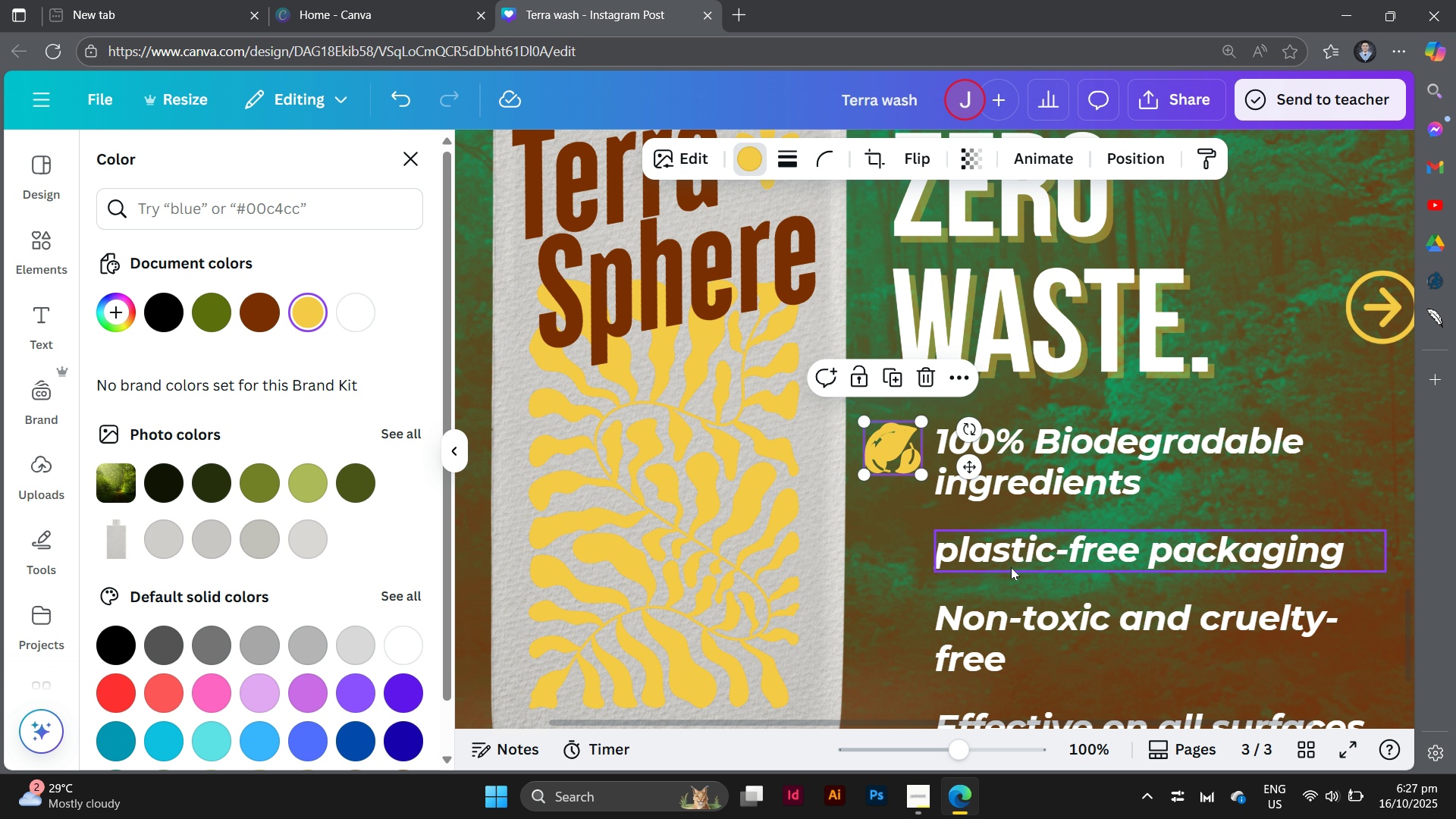 
scroll: coordinate [1011, 567], scroll_direction: down, amount: 2.0
 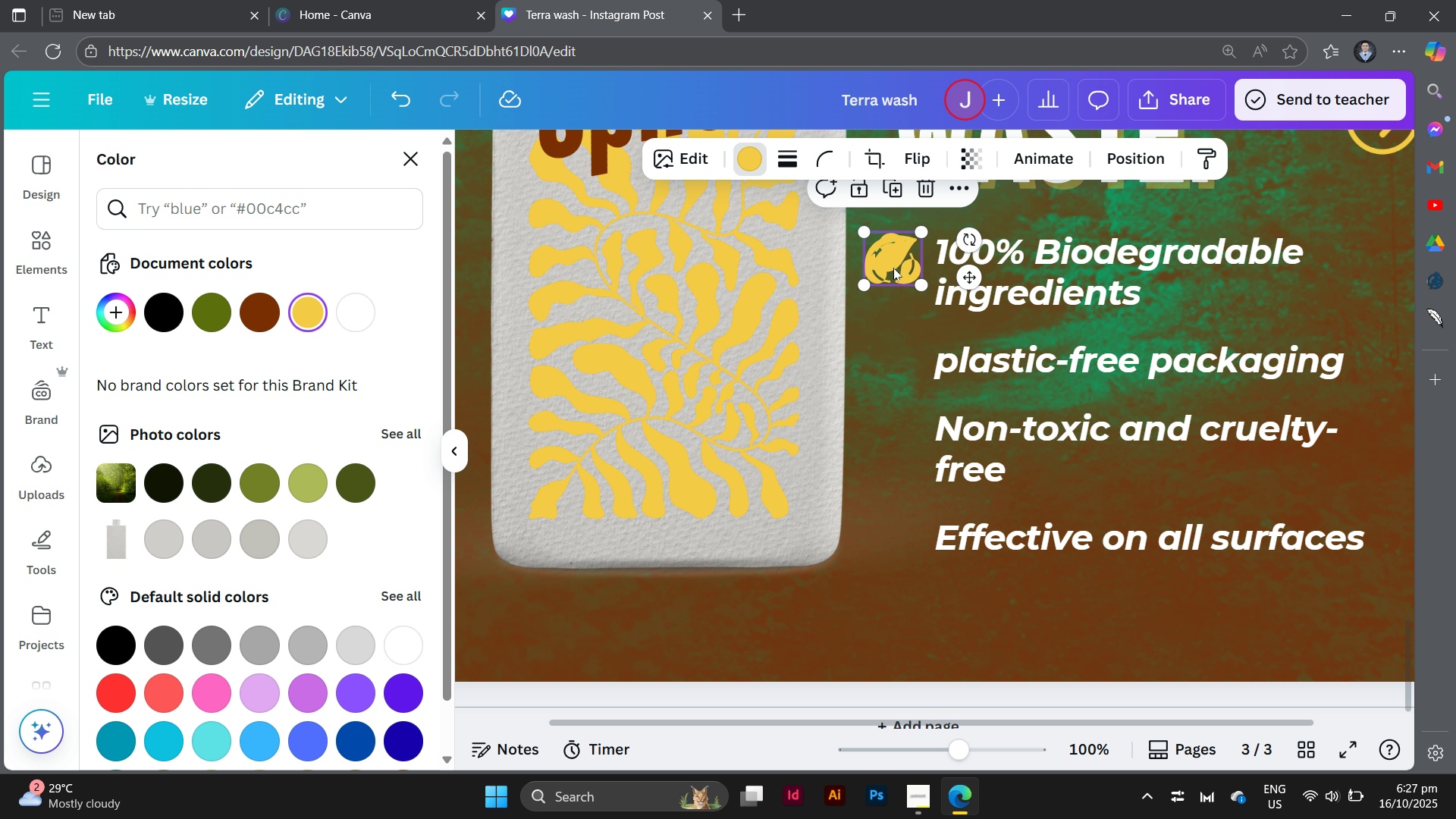 
left_click_drag(start_coordinate=[893, 268], to_coordinate=[897, 380])
 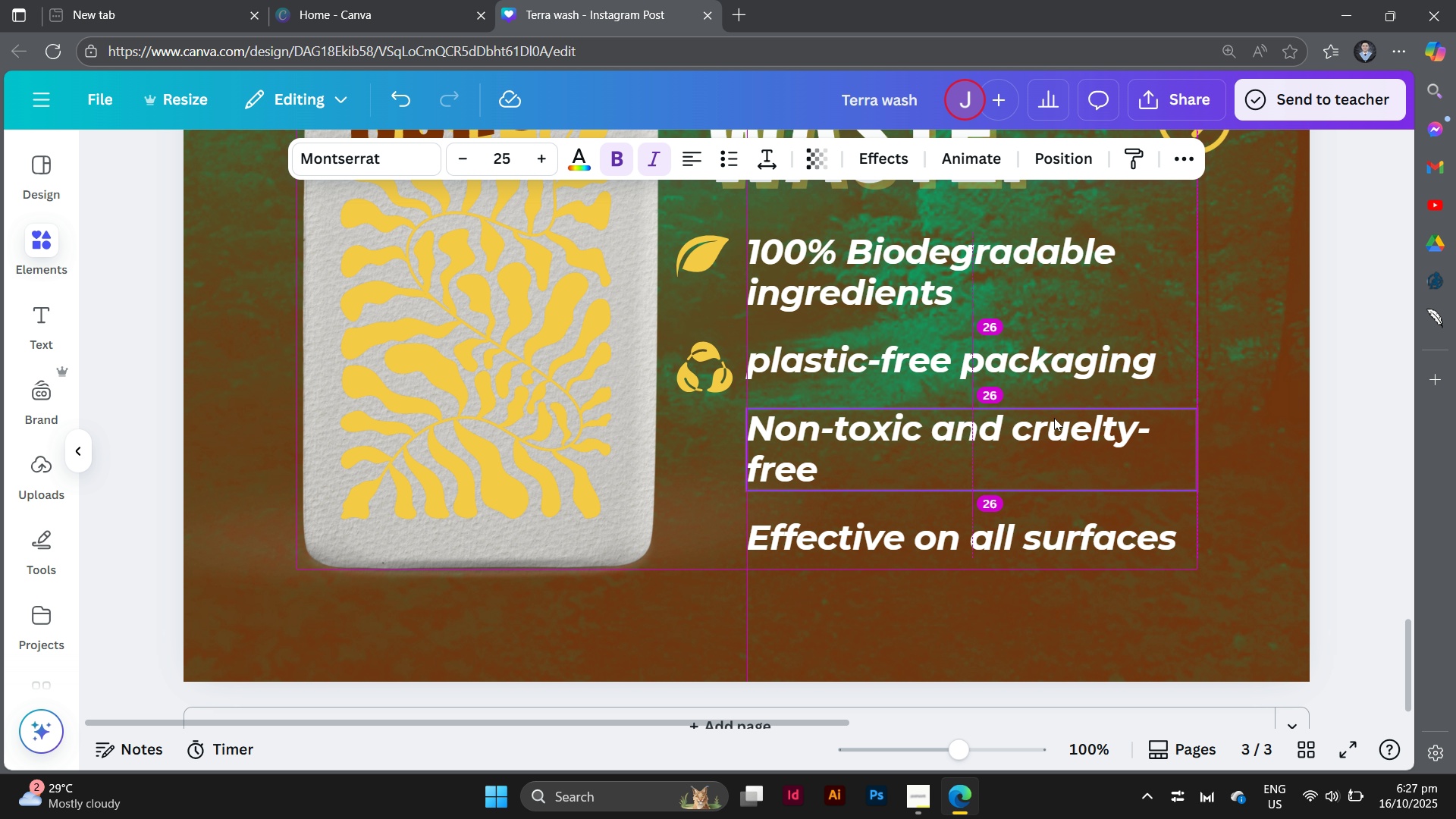 
left_click([1054, 418])
 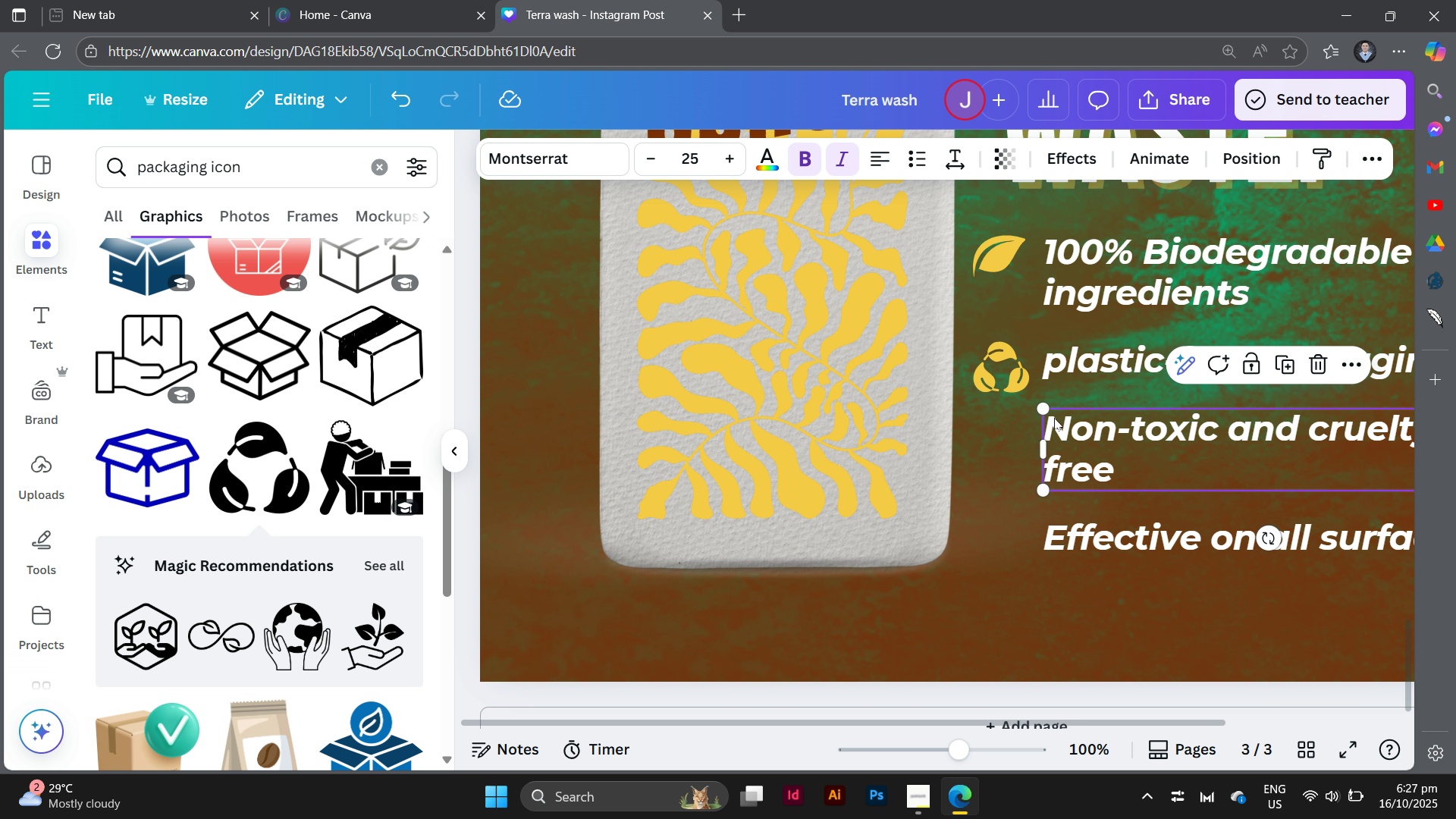 
scroll: coordinate [1054, 418], scroll_direction: down, amount: 2.0
 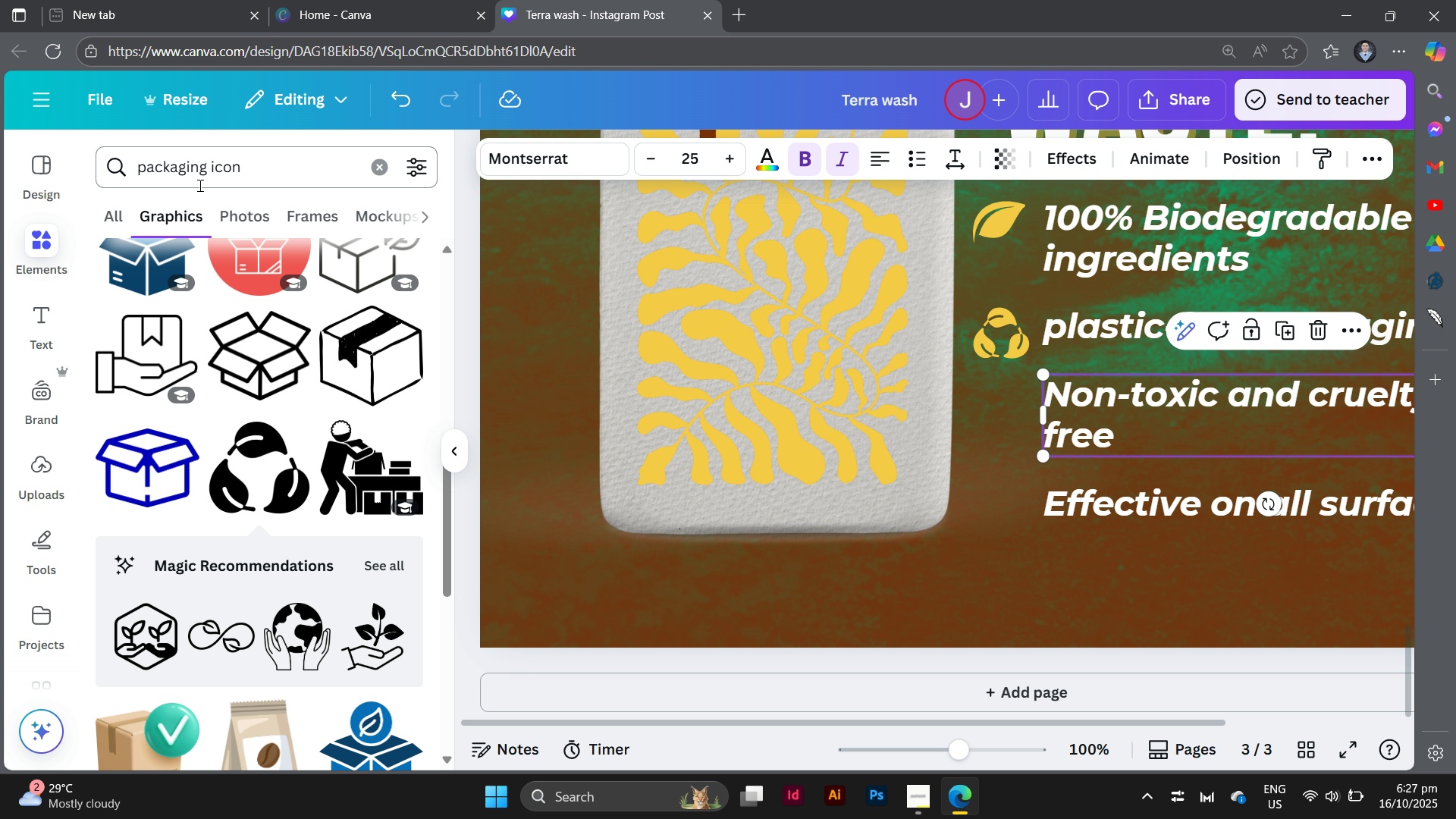 
wait(5.74)
 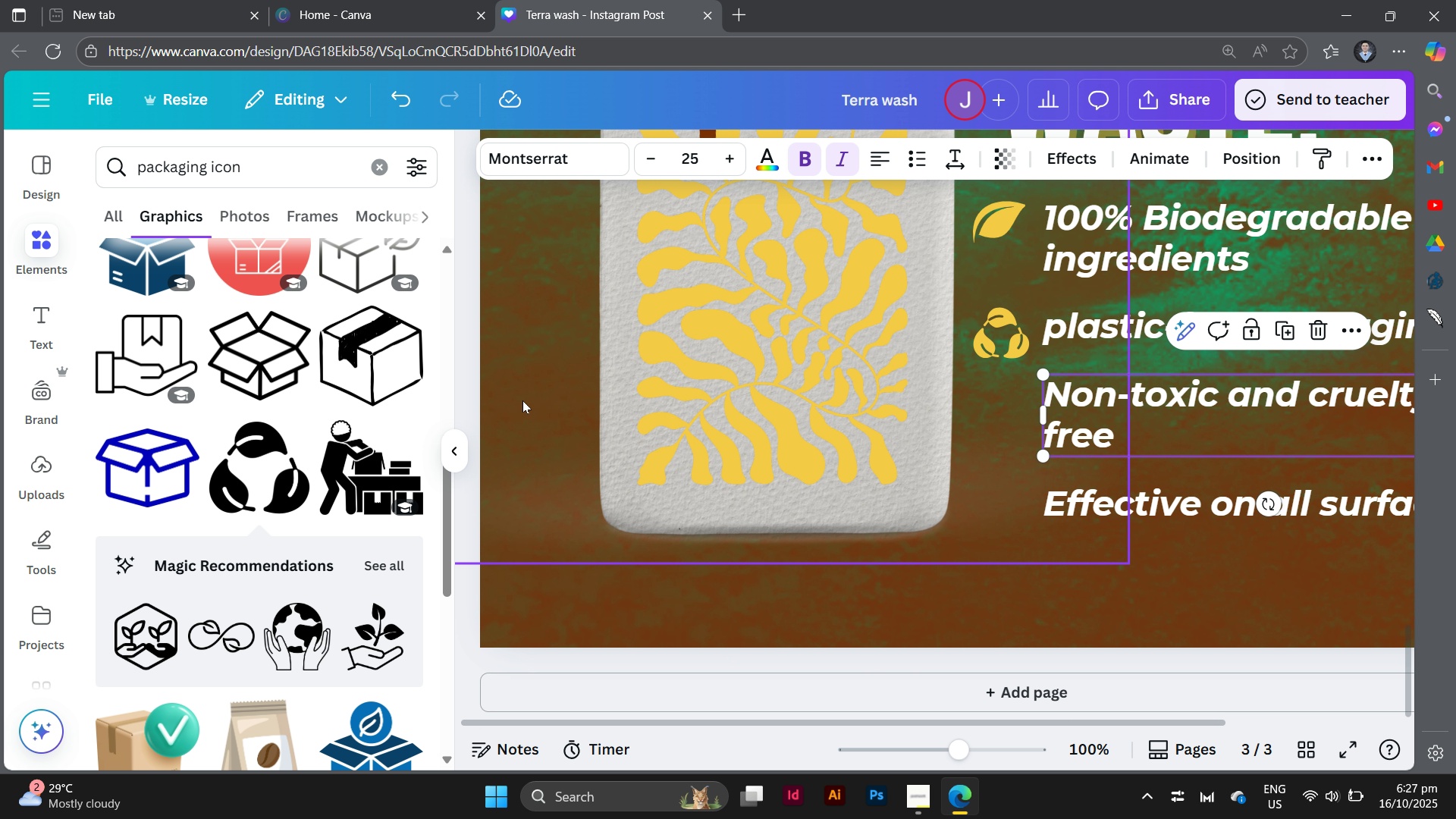 
left_click([205, 167])
 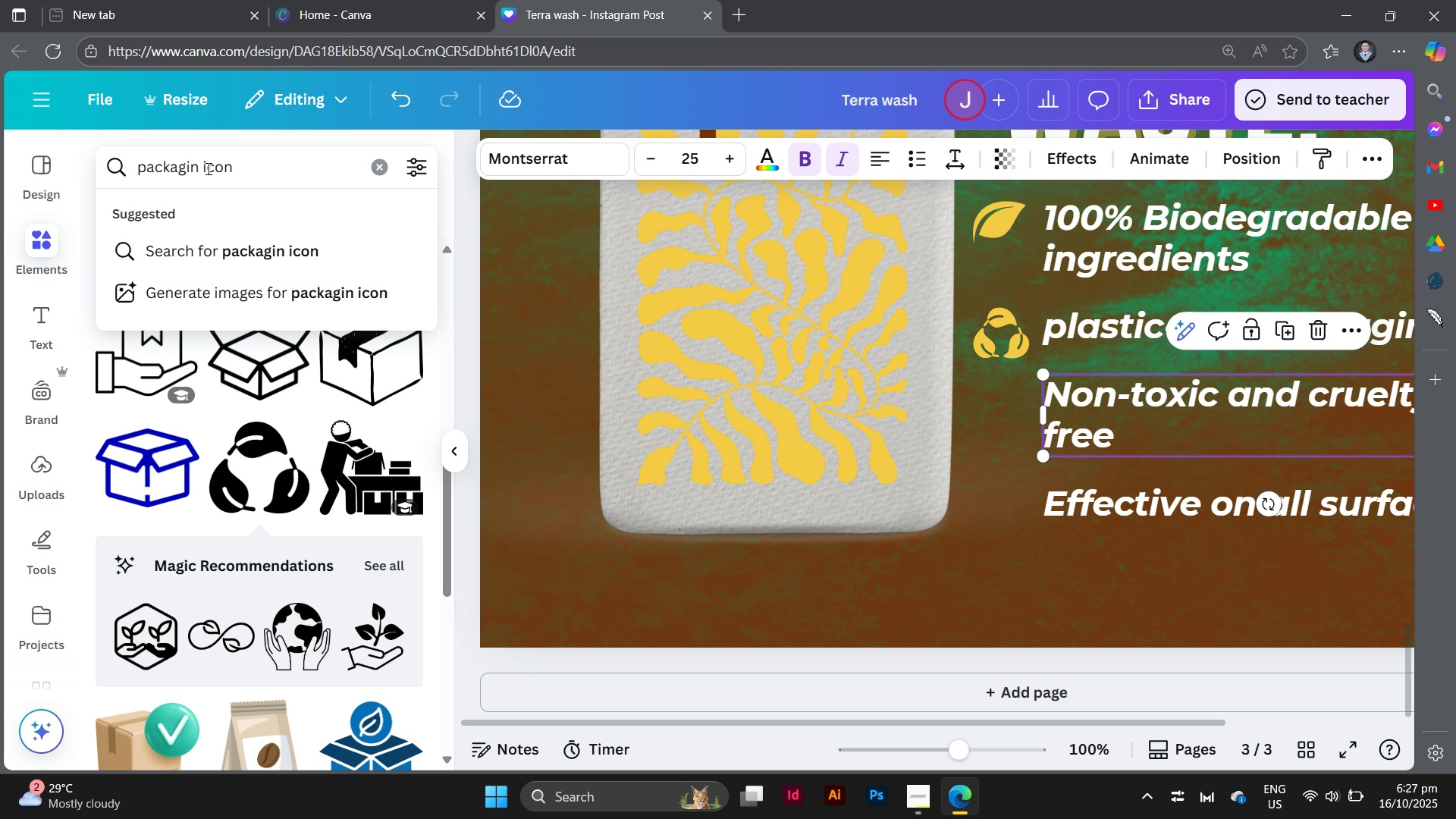 
key(Backspace)
key(Backspace)
key(Backspace)
key(Backspace)
key(Backspace)
key(Backspace)
key(Backspace)
key(Backspace)
key(Backspace)
type(globe)
 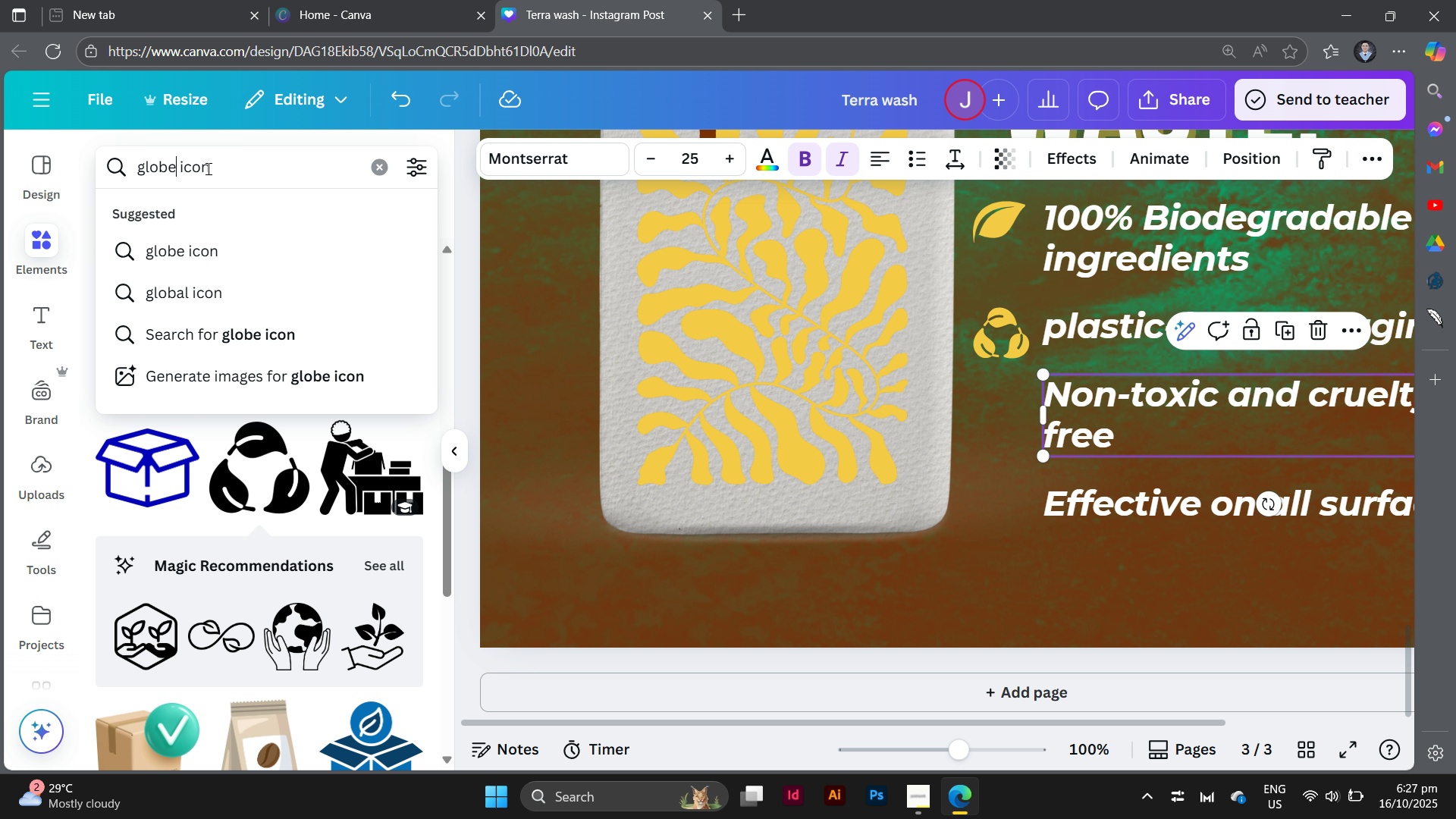 
key(Enter)
 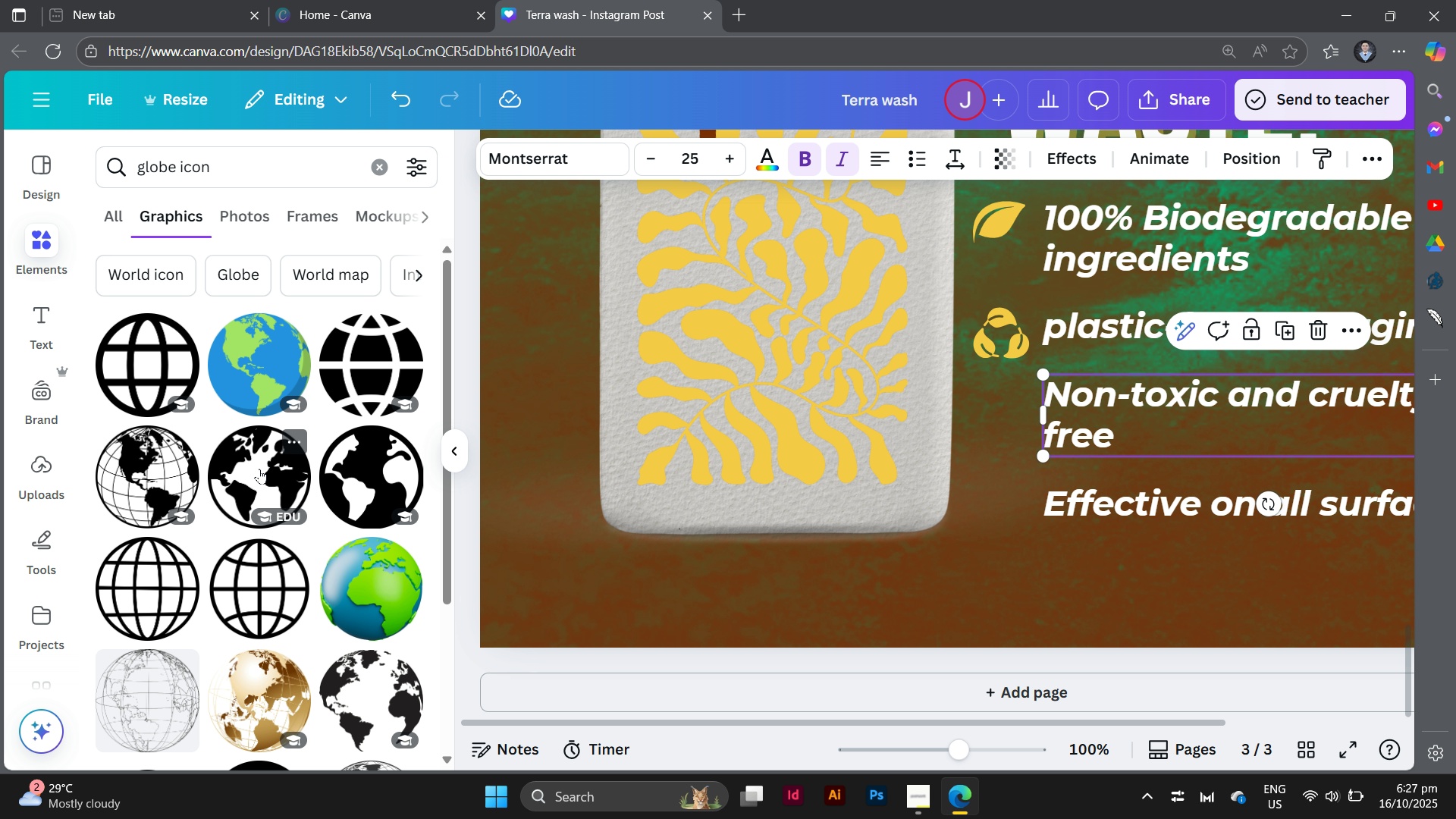 
left_click([259, 469])
 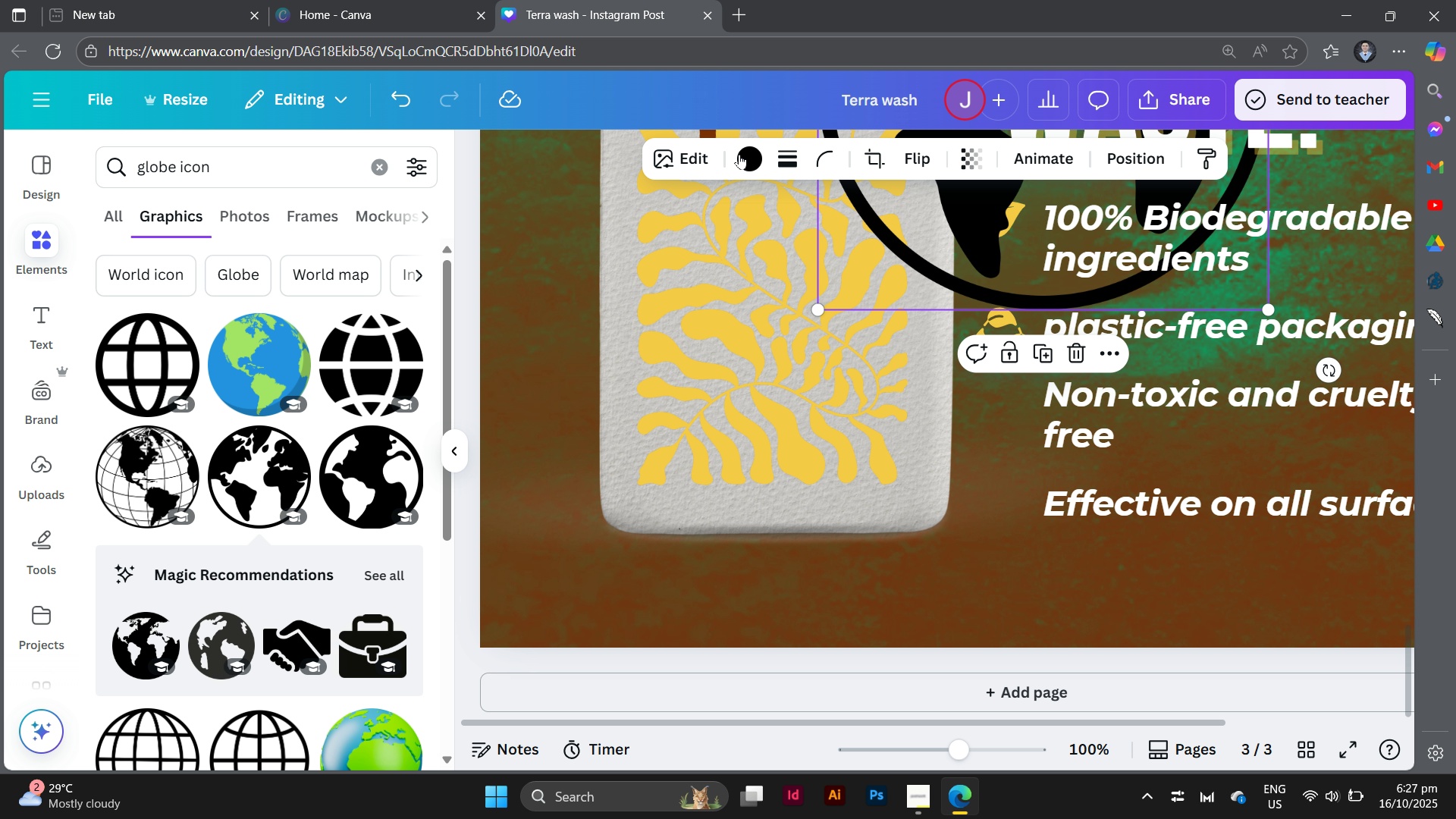 
left_click([750, 156])
 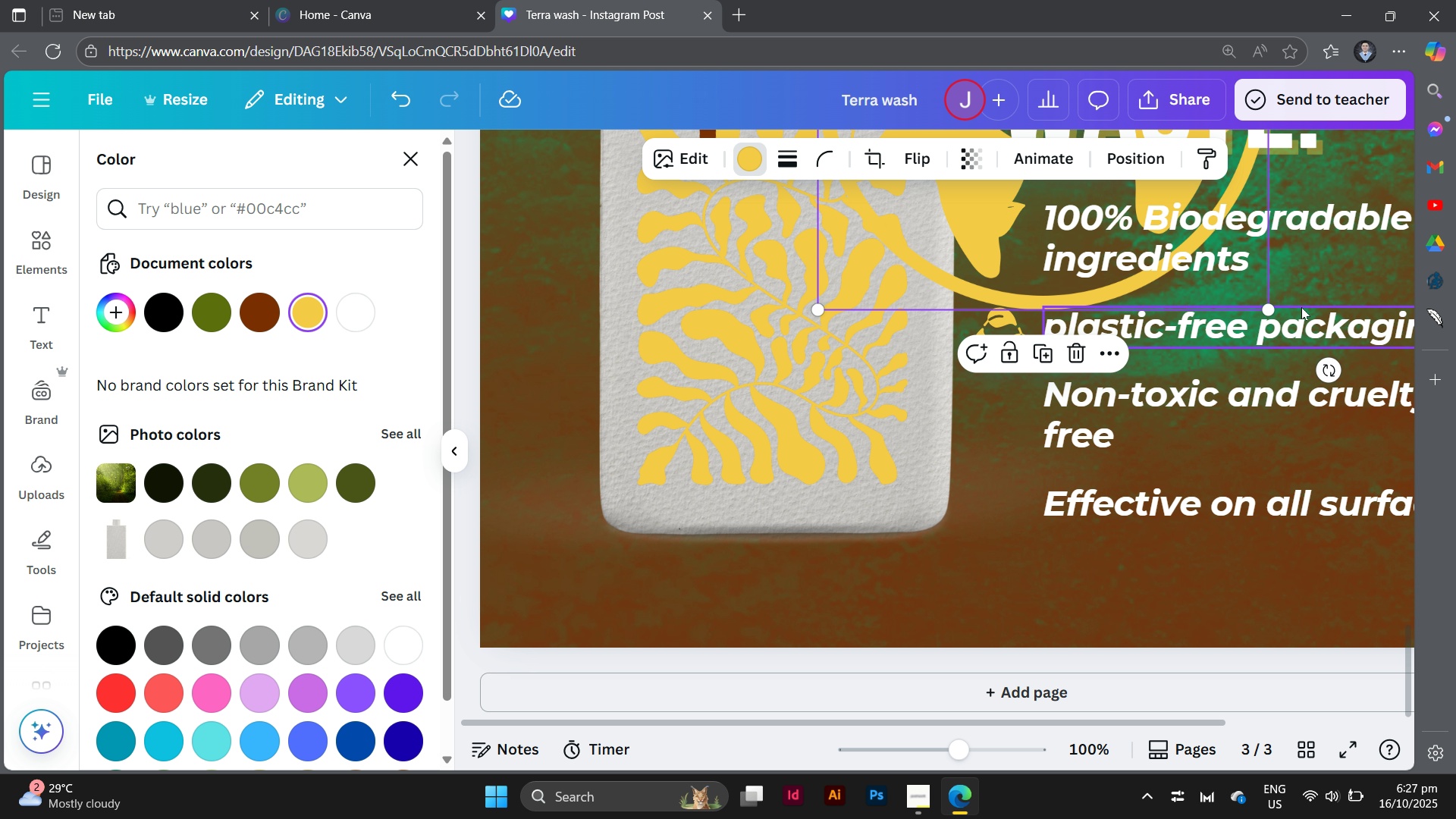 
left_click_drag(start_coordinate=[1274, 309], to_coordinate=[1042, 150])
 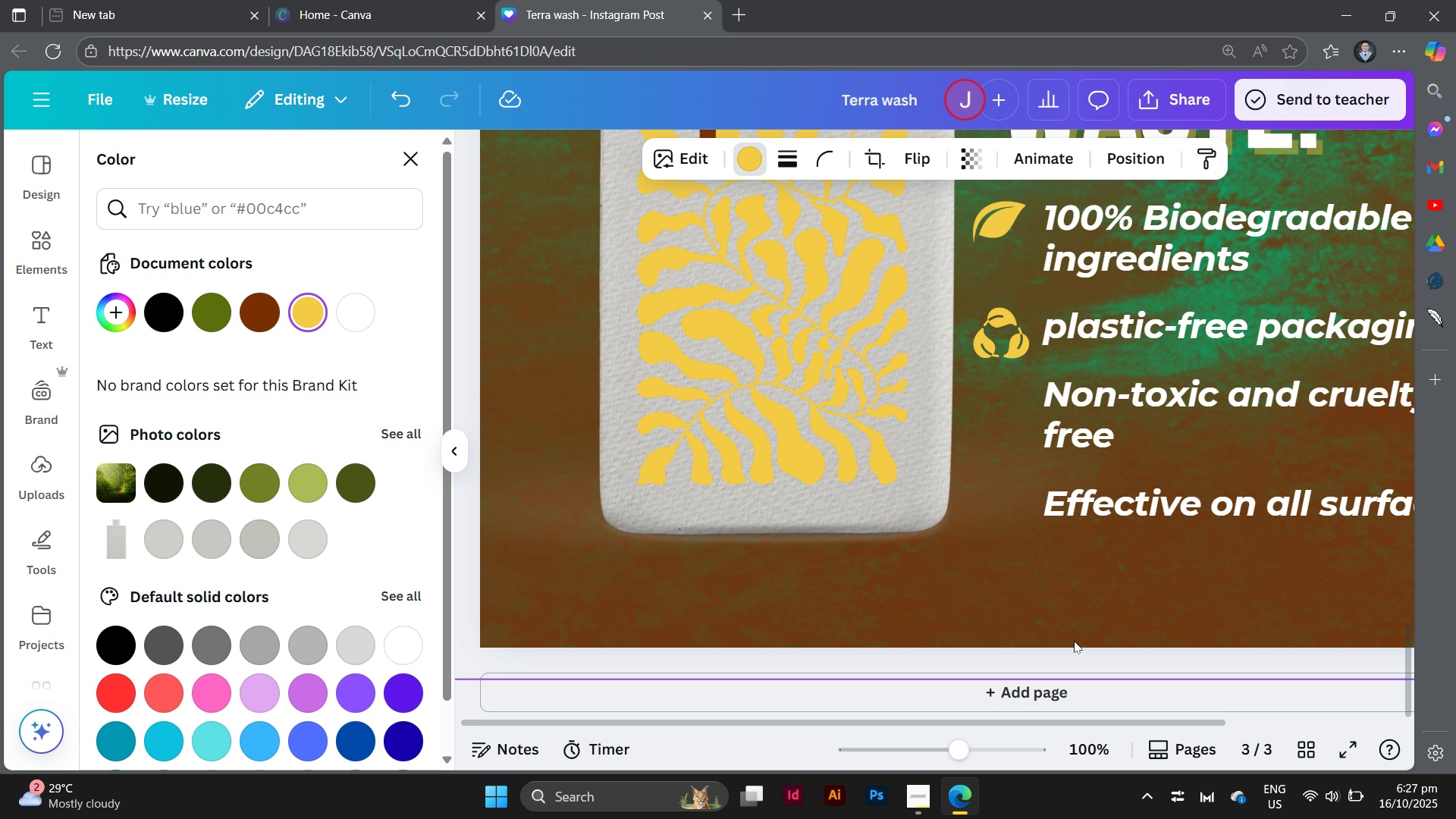 
scroll: coordinate [1074, 641], scroll_direction: up, amount: 3.0
 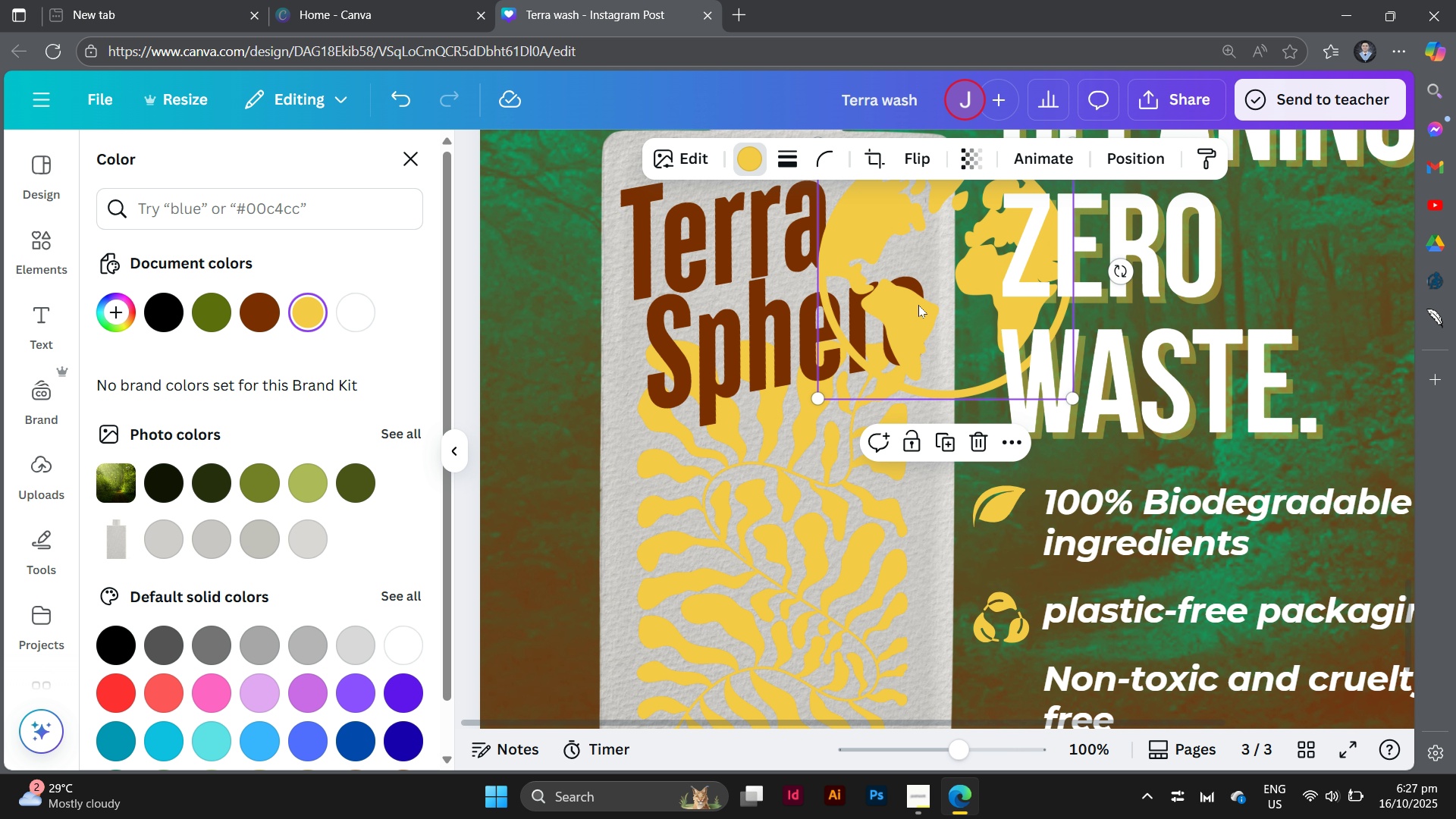 
left_click_drag(start_coordinate=[918, 305], to_coordinate=[1053, 683])
 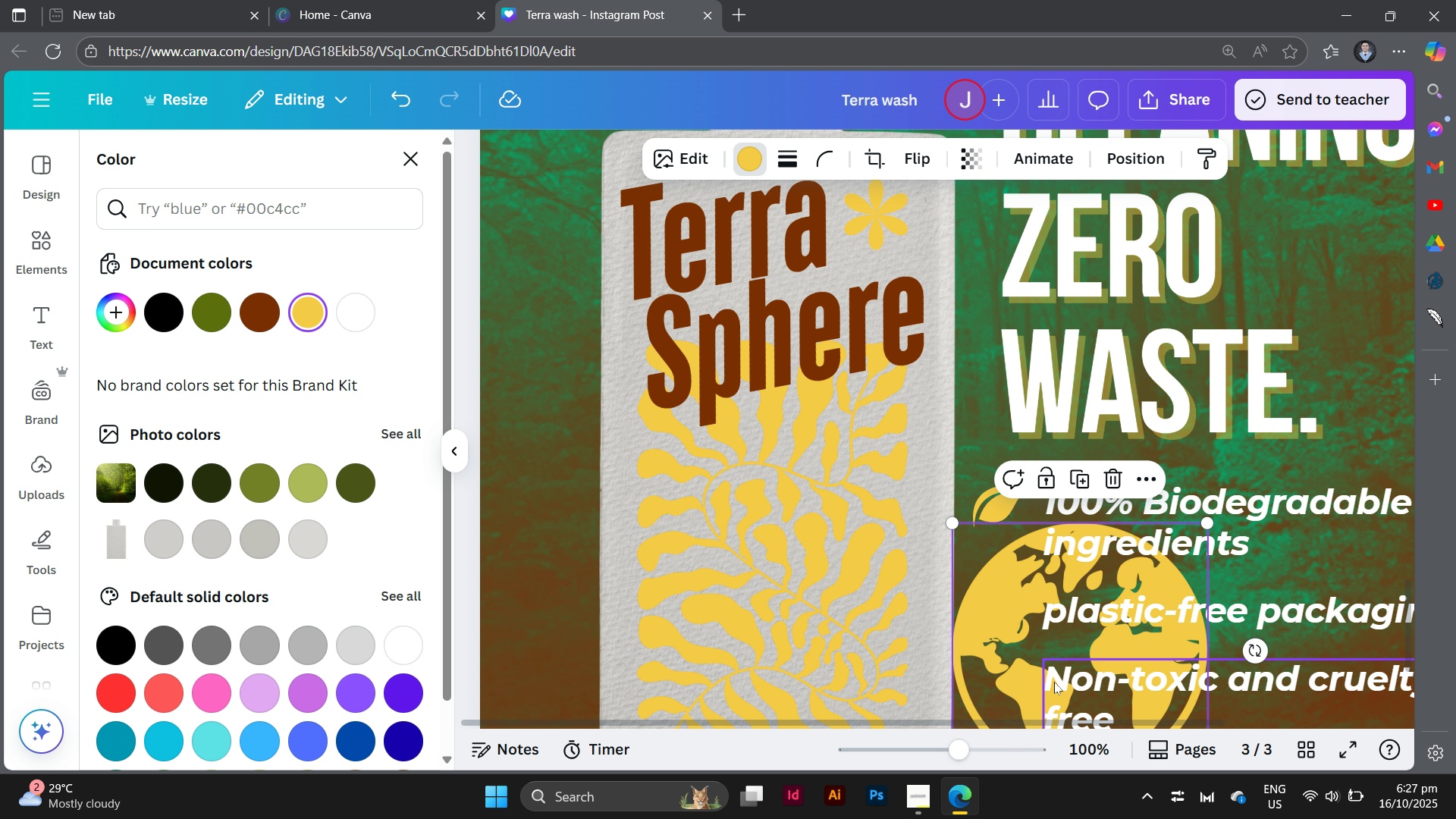 
scroll: coordinate [1065, 623], scroll_direction: down, amount: 2.0
 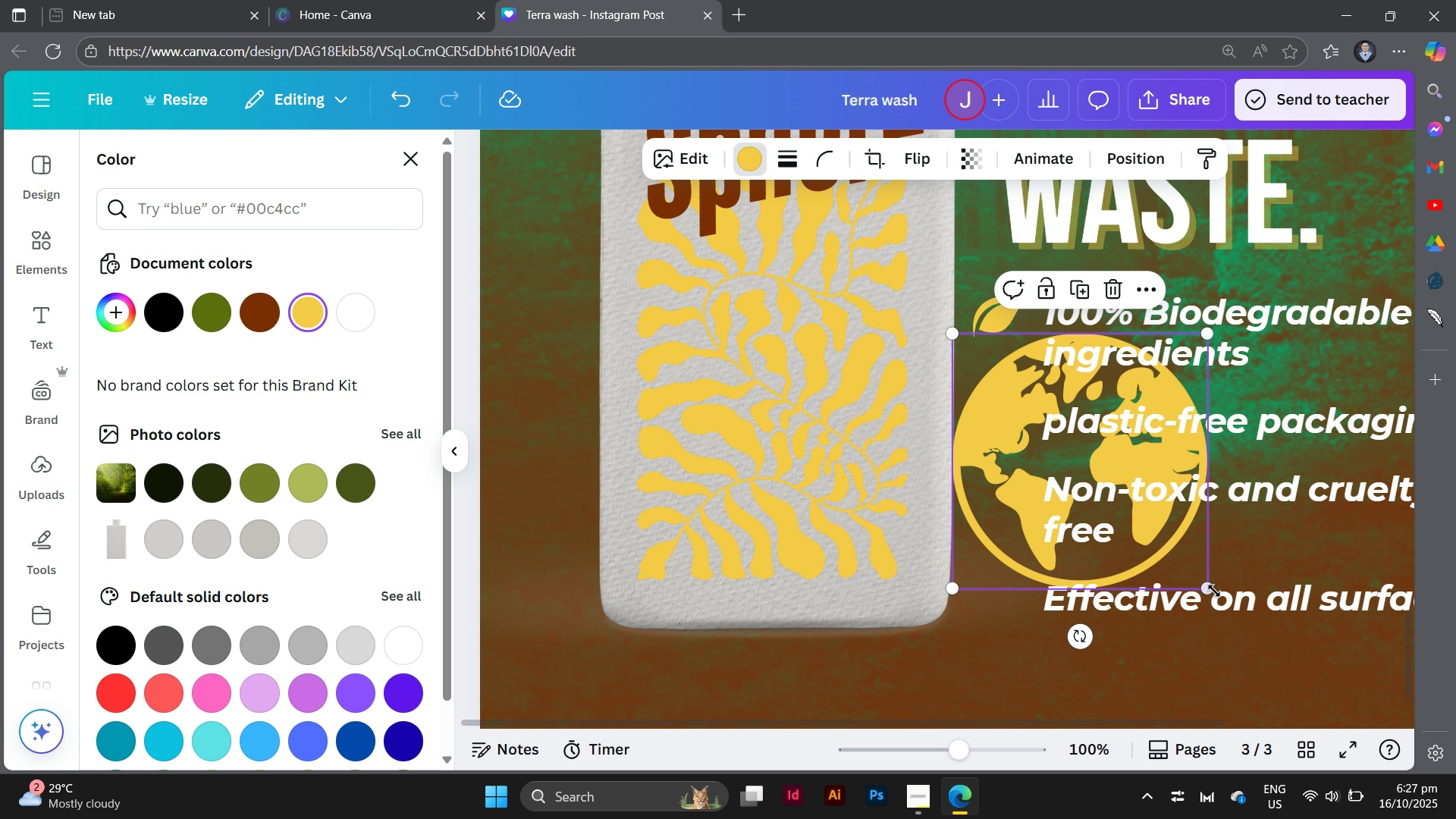 
left_click_drag(start_coordinate=[1213, 590], to_coordinate=[1003, 397])
 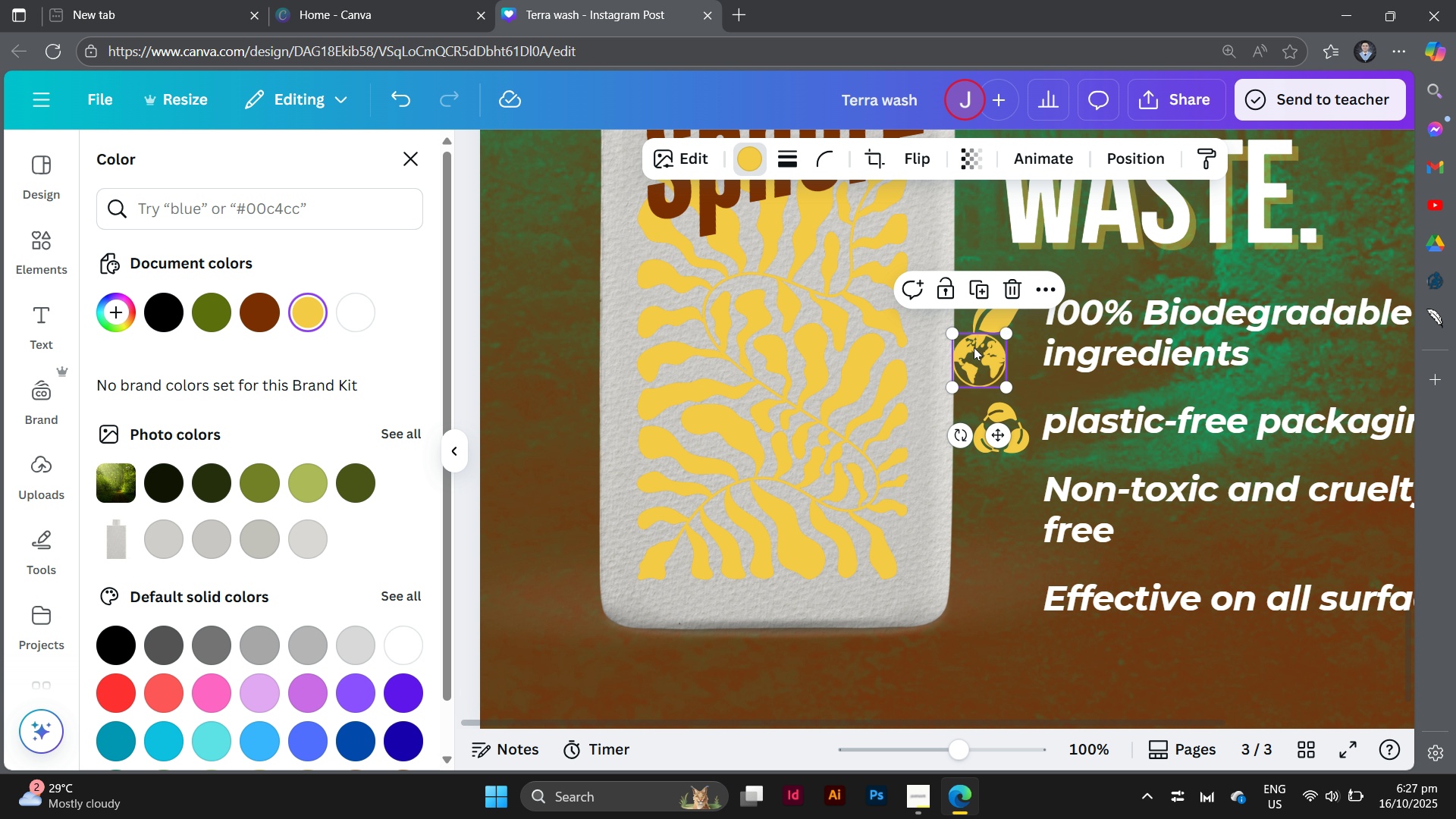 
left_click_drag(start_coordinate=[974, 347], to_coordinate=[1002, 496])
 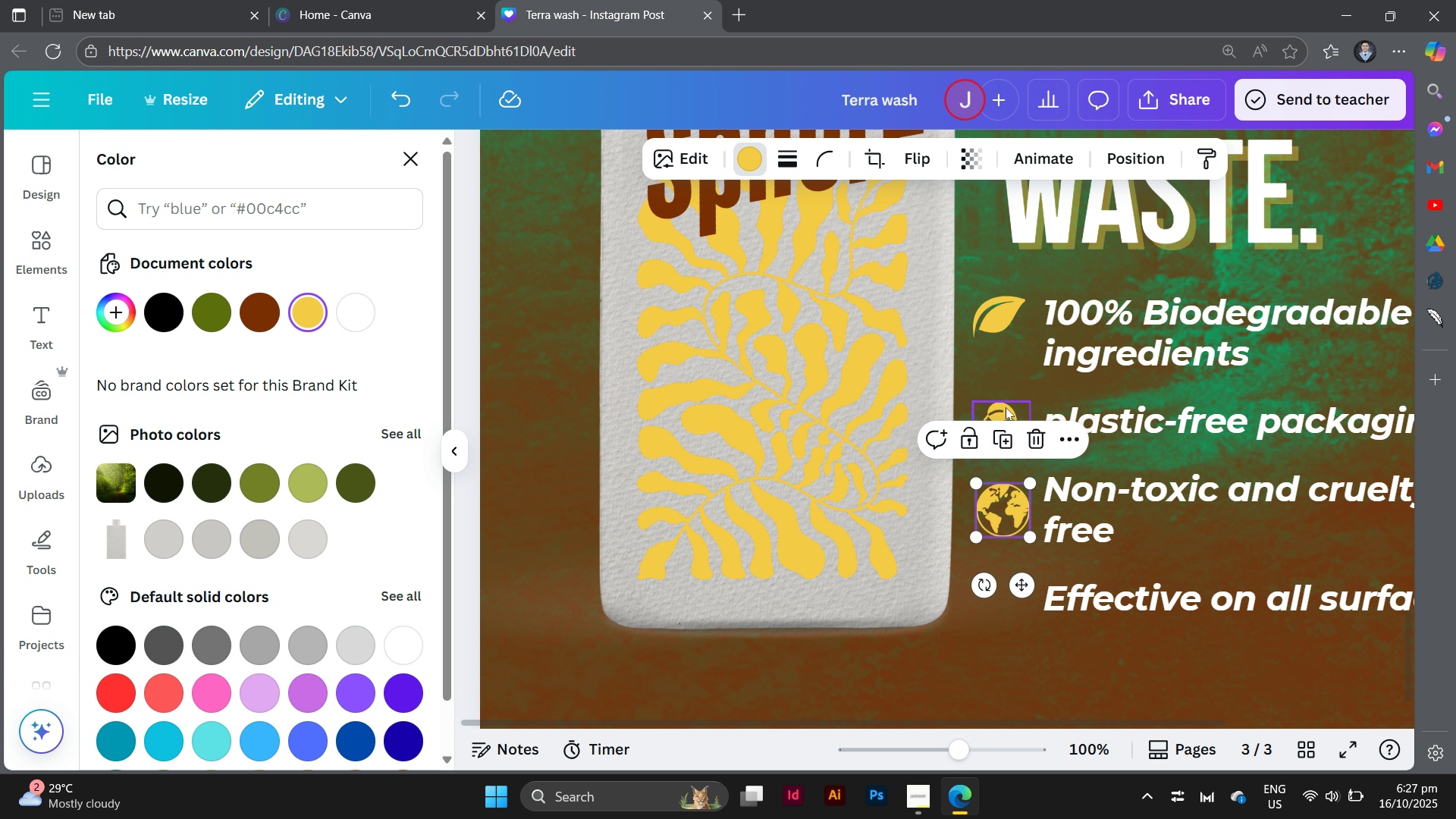 
left_click_drag(start_coordinate=[1006, 407], to_coordinate=[1008, 414])
 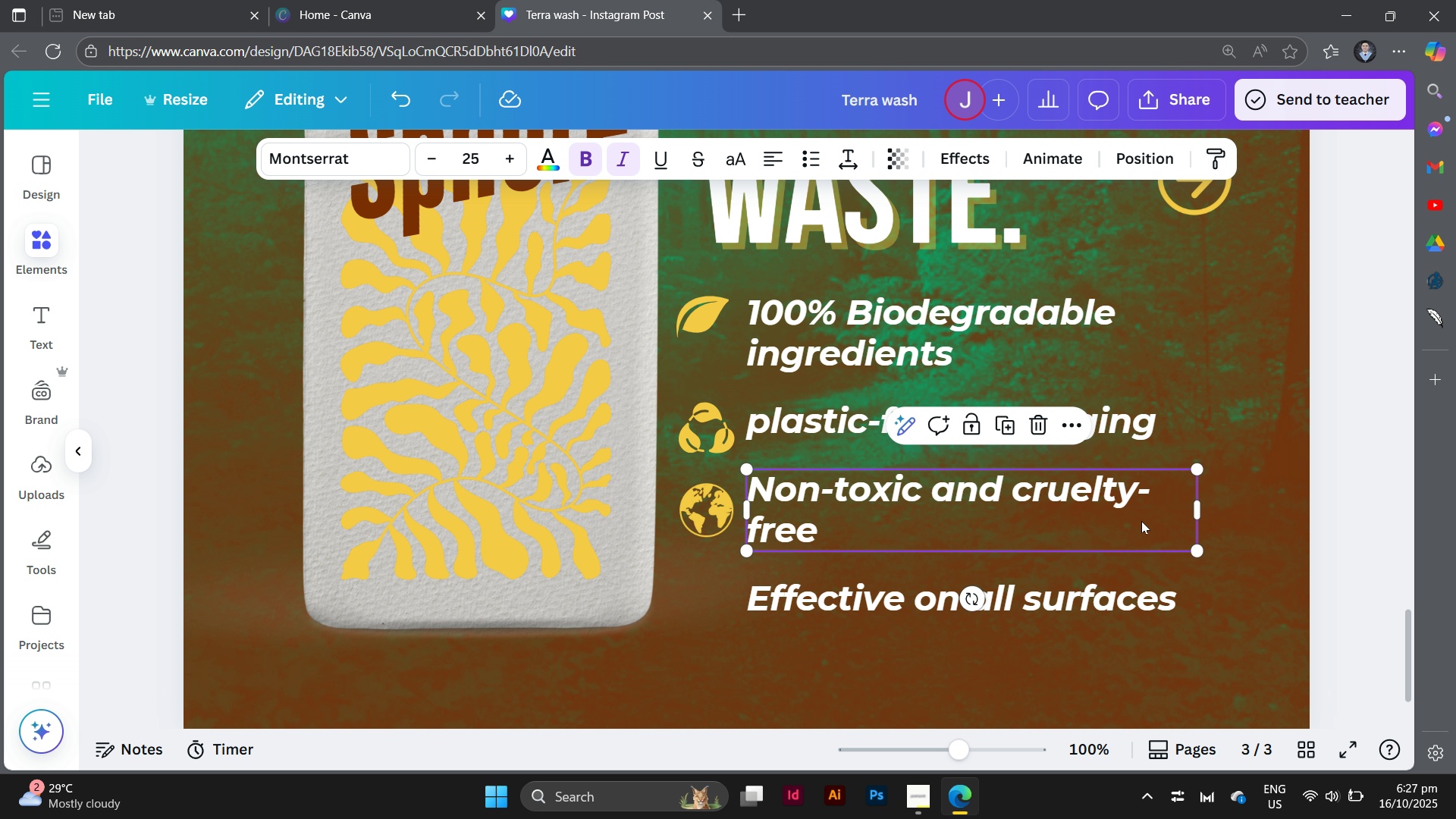 
left_click([1141, 521])
 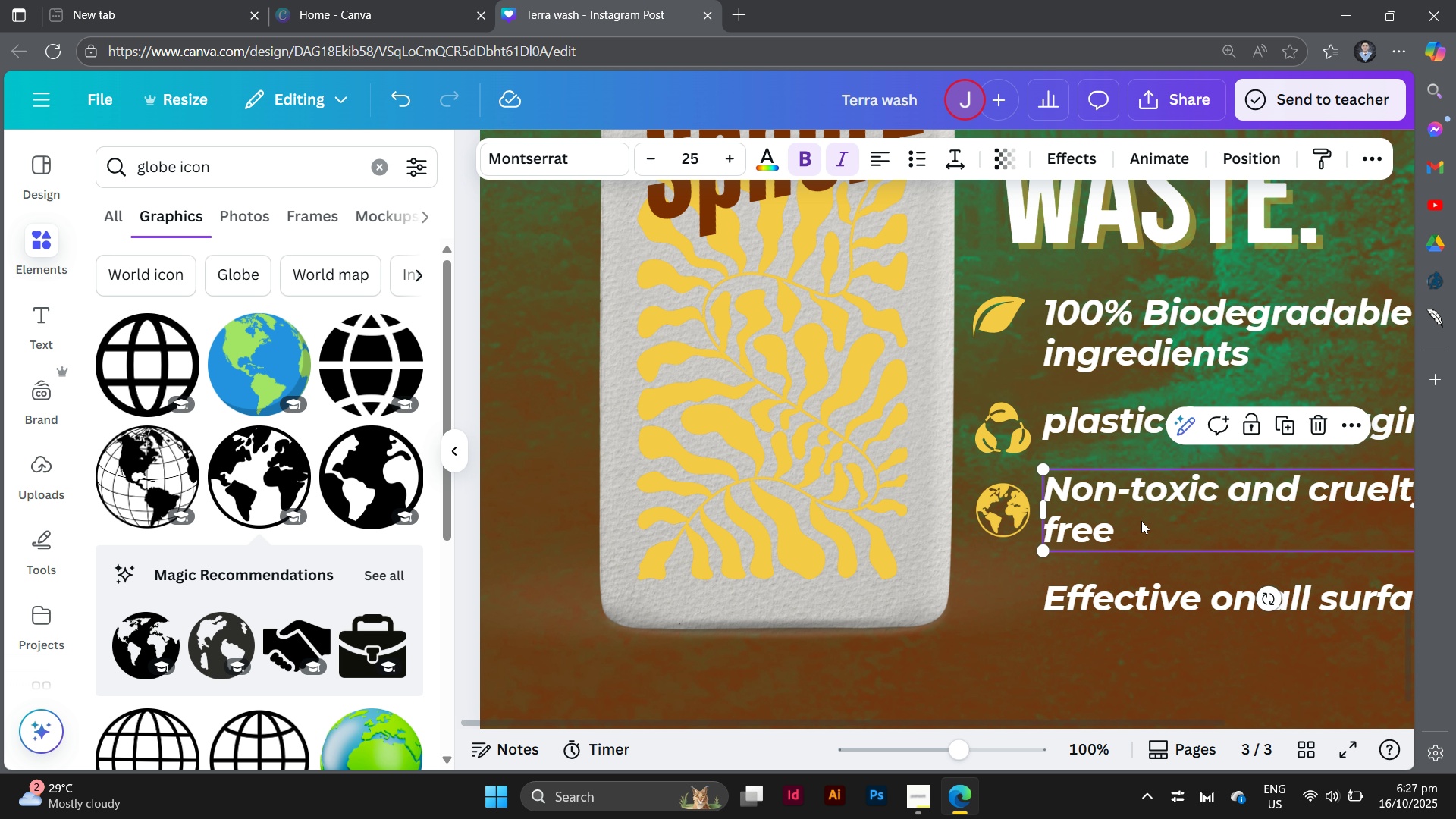 
scroll: coordinate [1141, 521], scroll_direction: down, amount: 1.0
 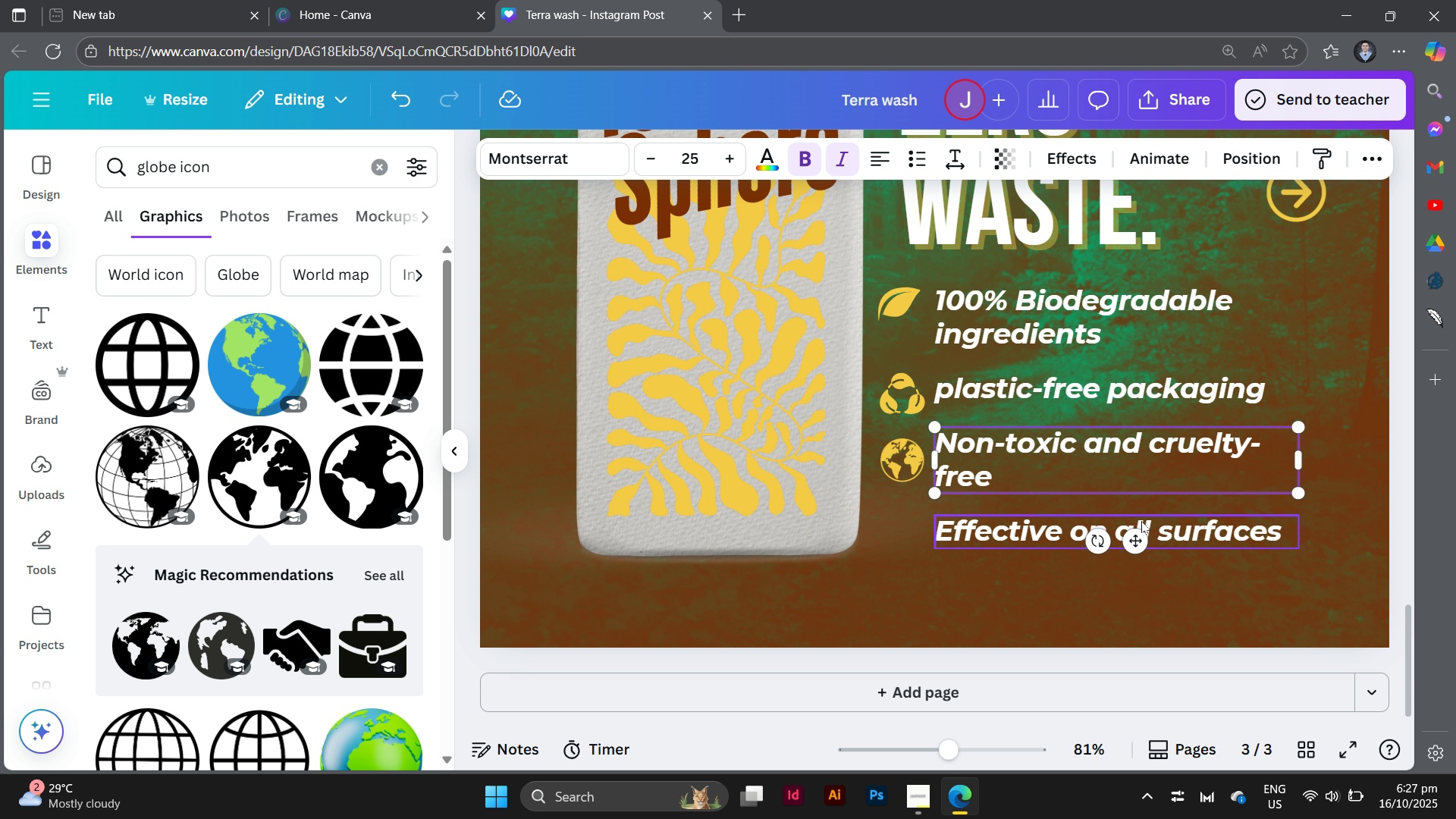 
key(Control+Minus)
 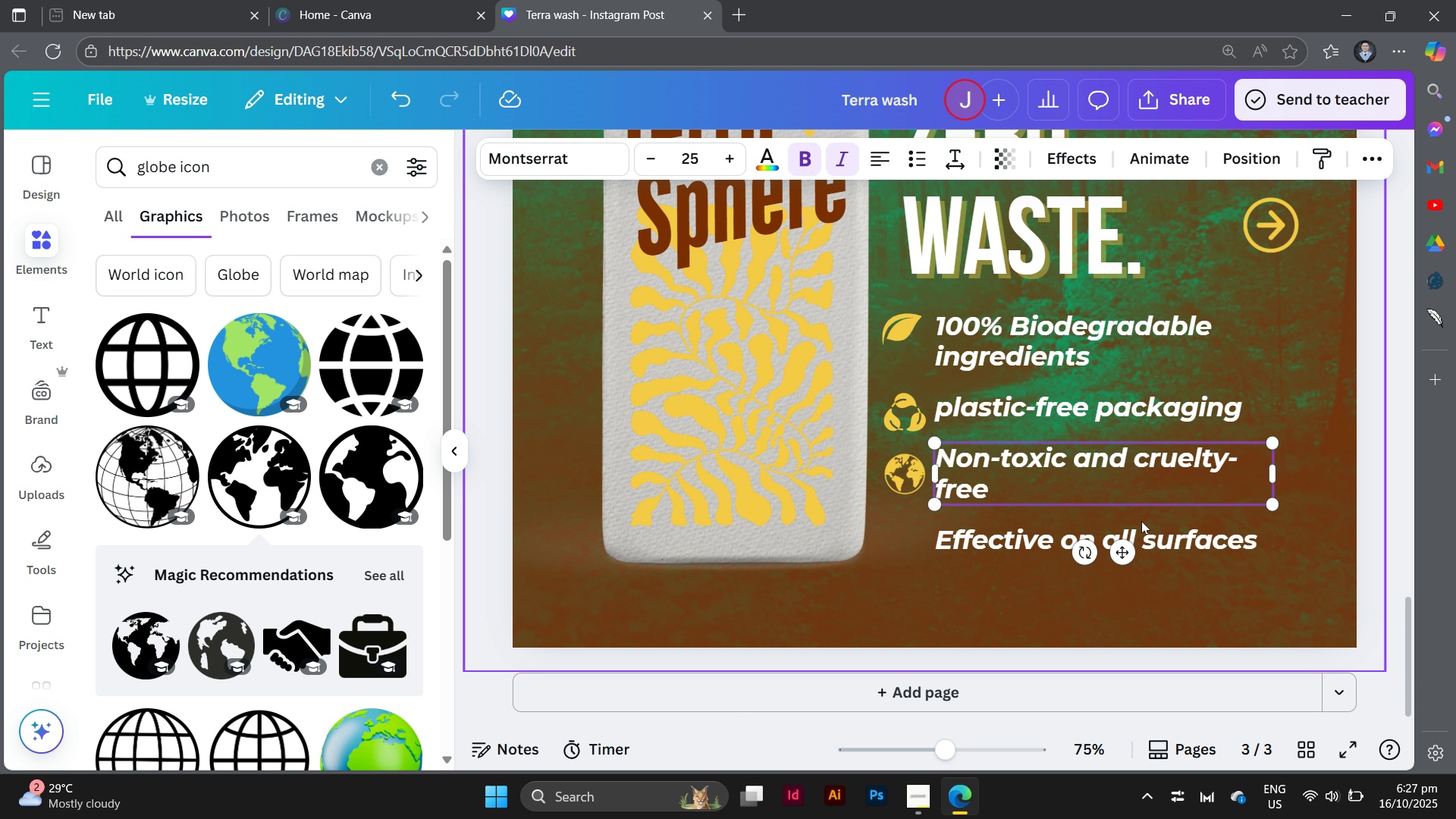 
key(Control+Minus)
 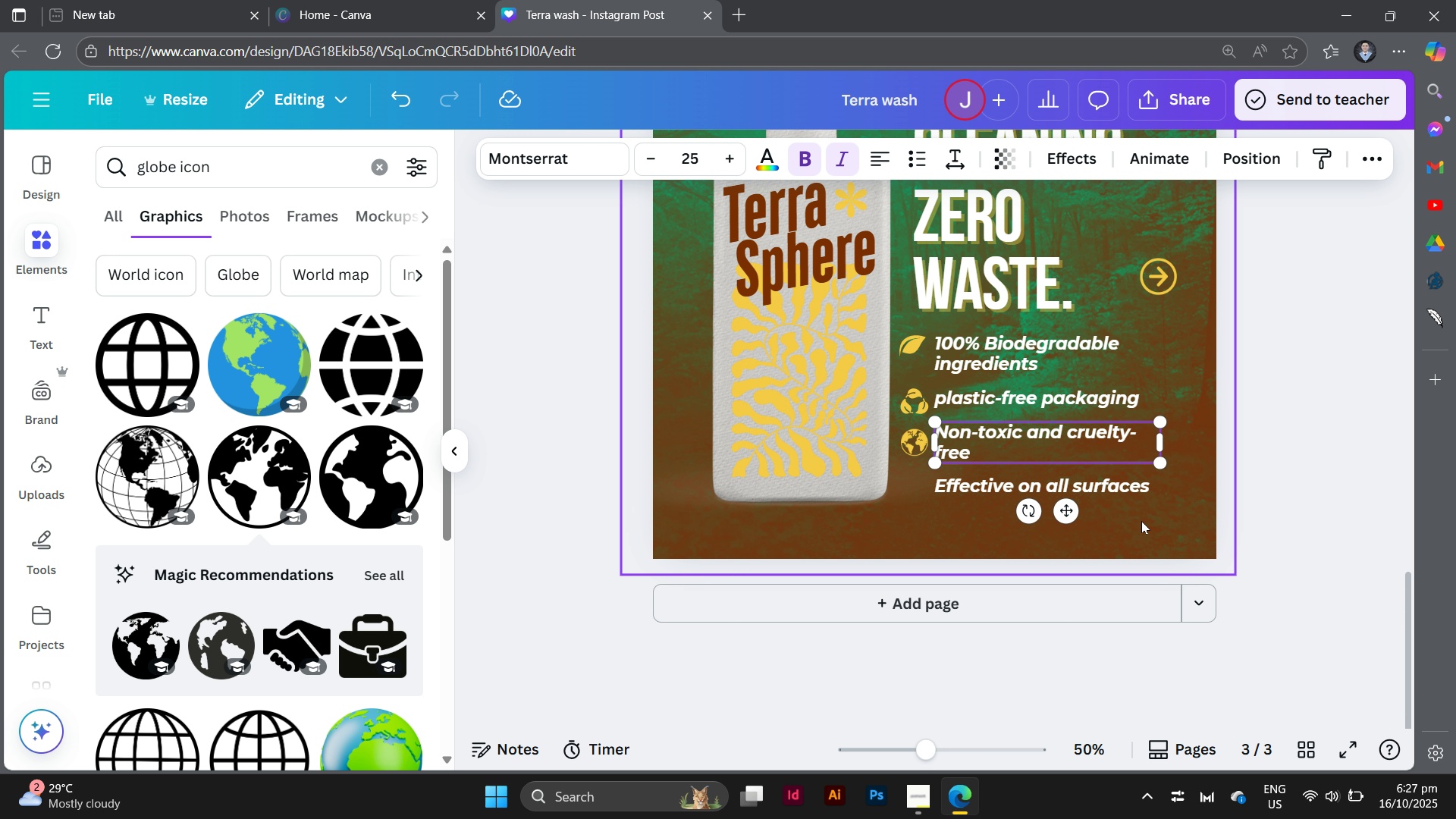 
key(Control+Minus)
 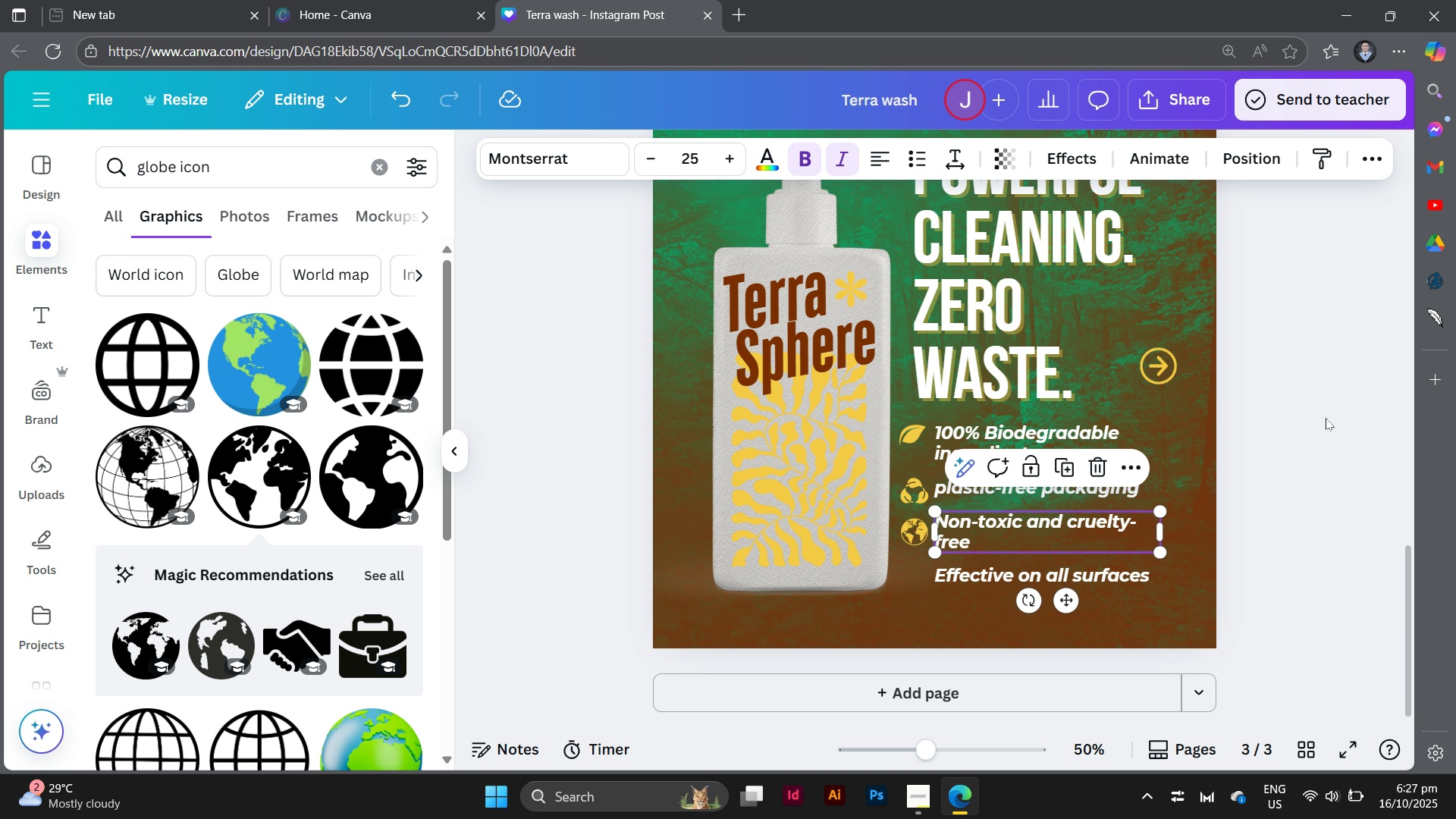 
left_click([1320, 426])
 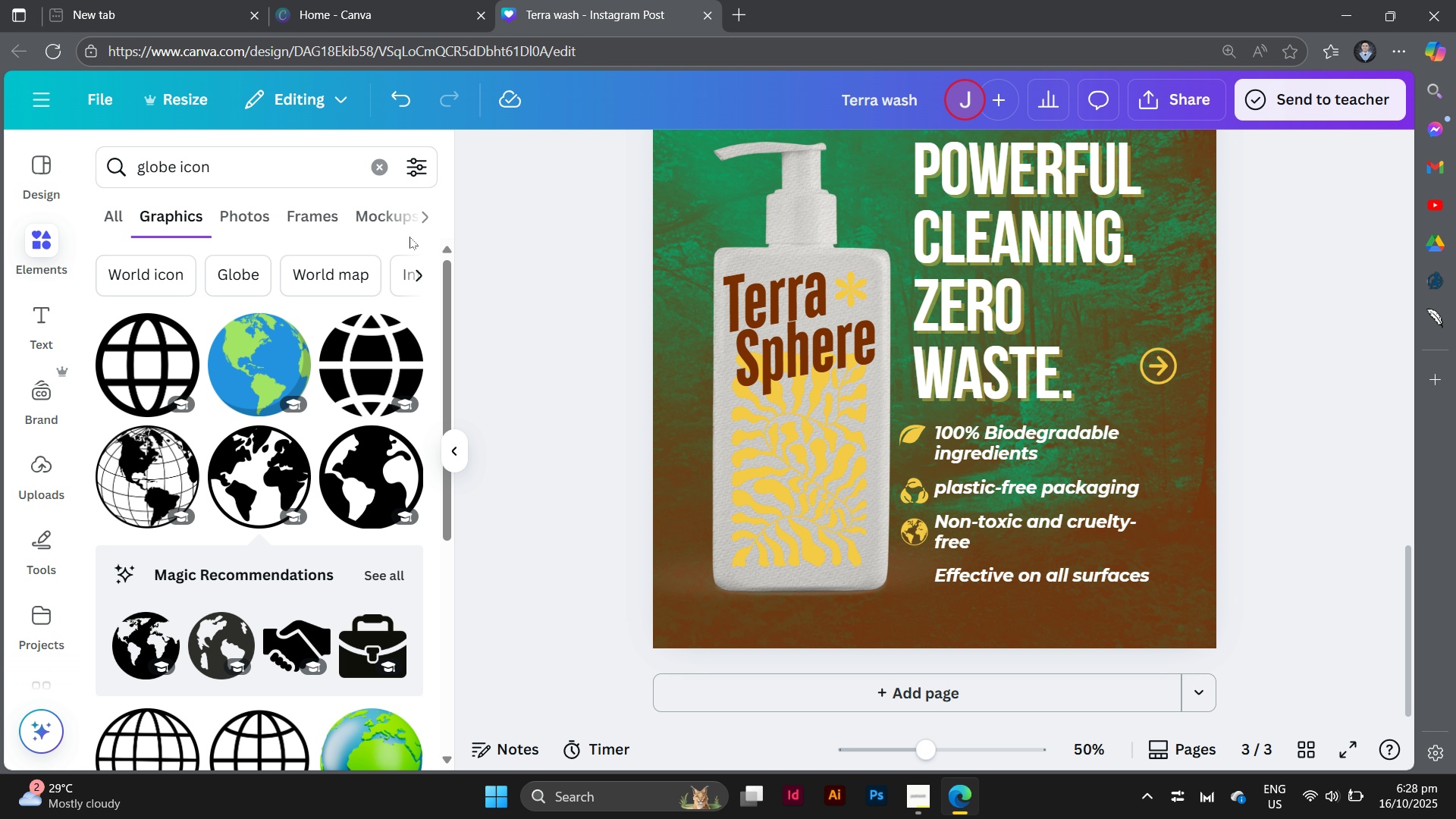 
wait(6.66)
 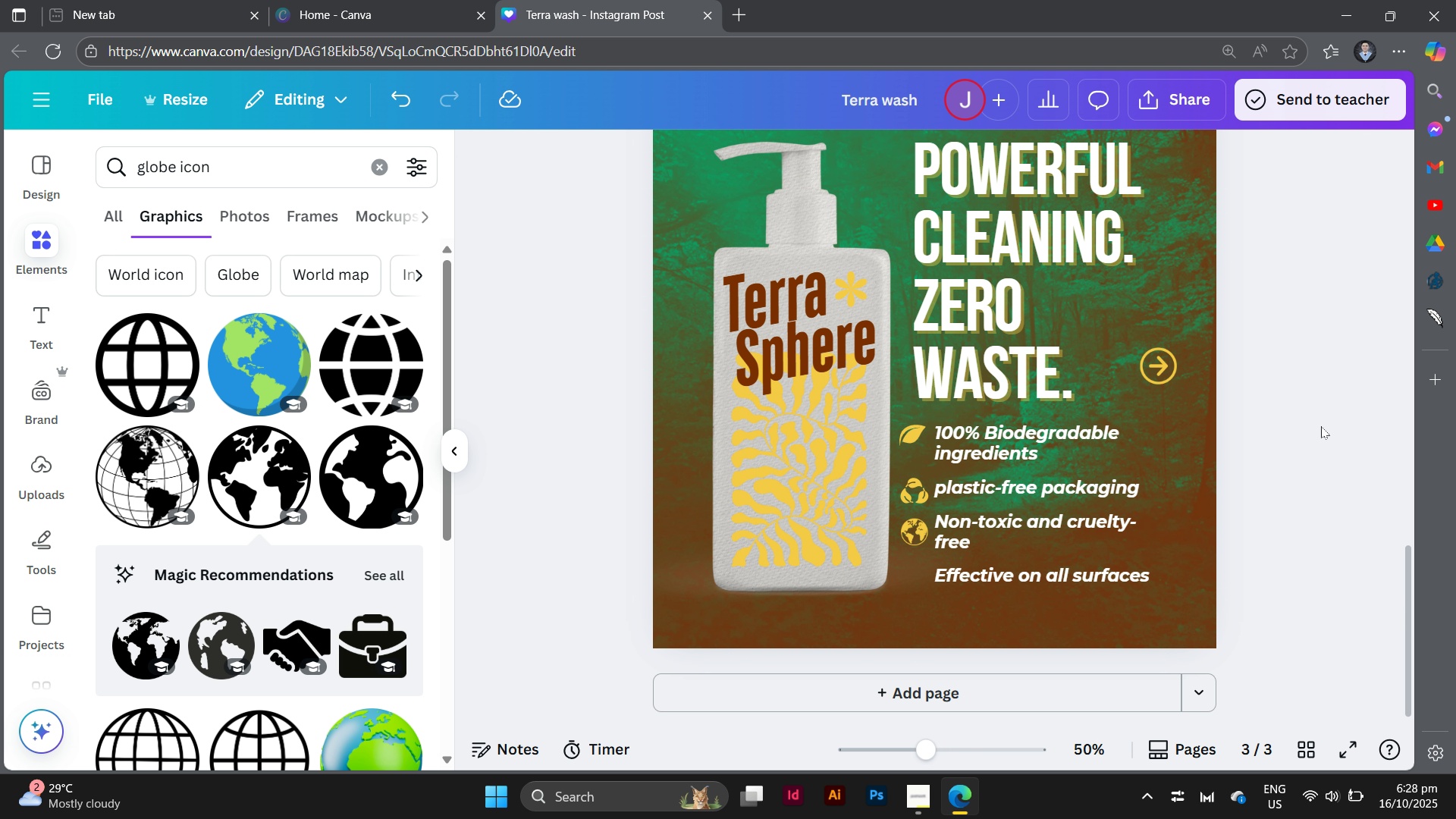 
left_click([174, 168])
 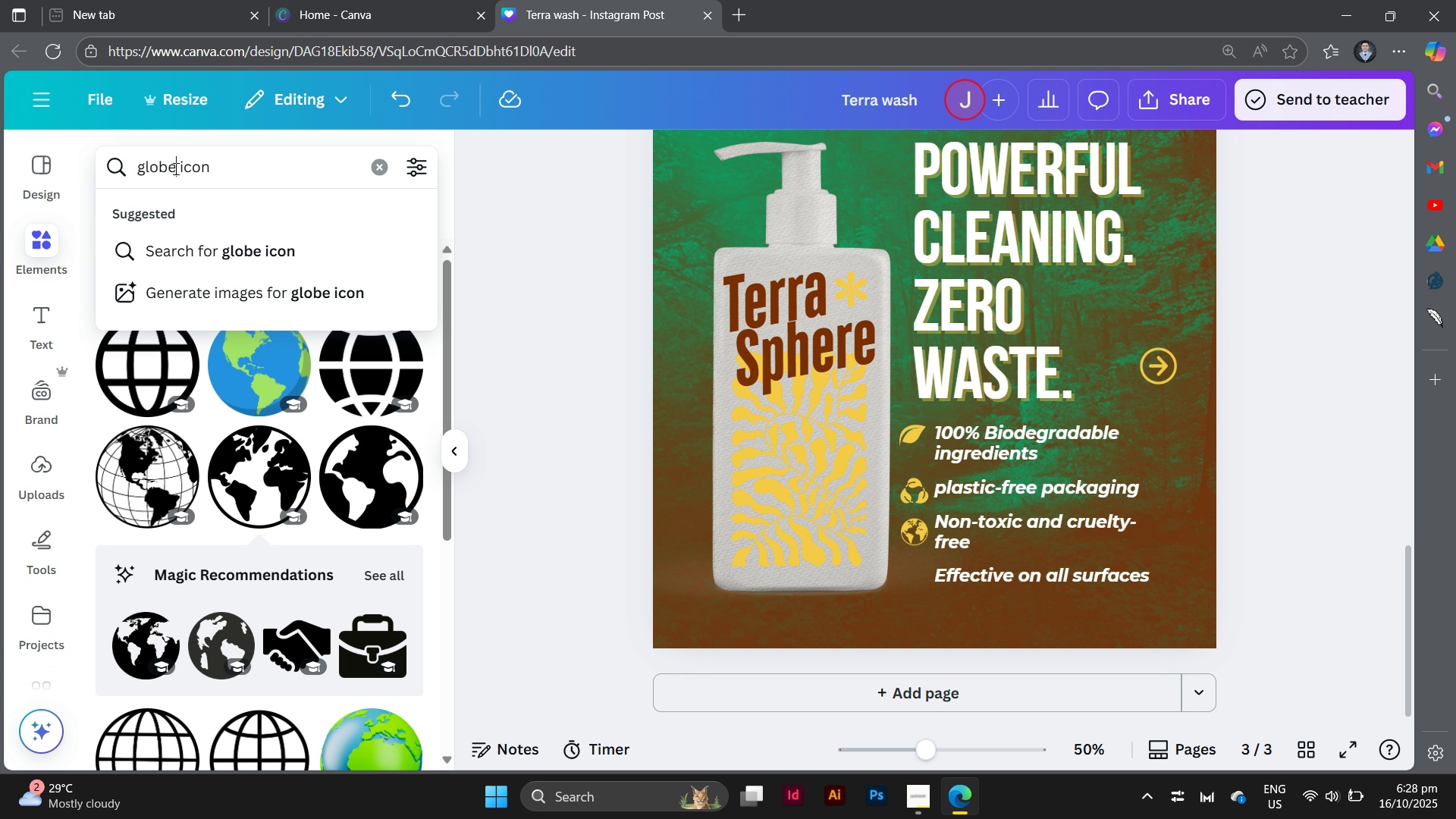 
key(Backspace)
key(Backspace)
key(Backspace)
key(Backspace)
key(Backspace)
key(Backspace)
key(Backspace)
type(water)
 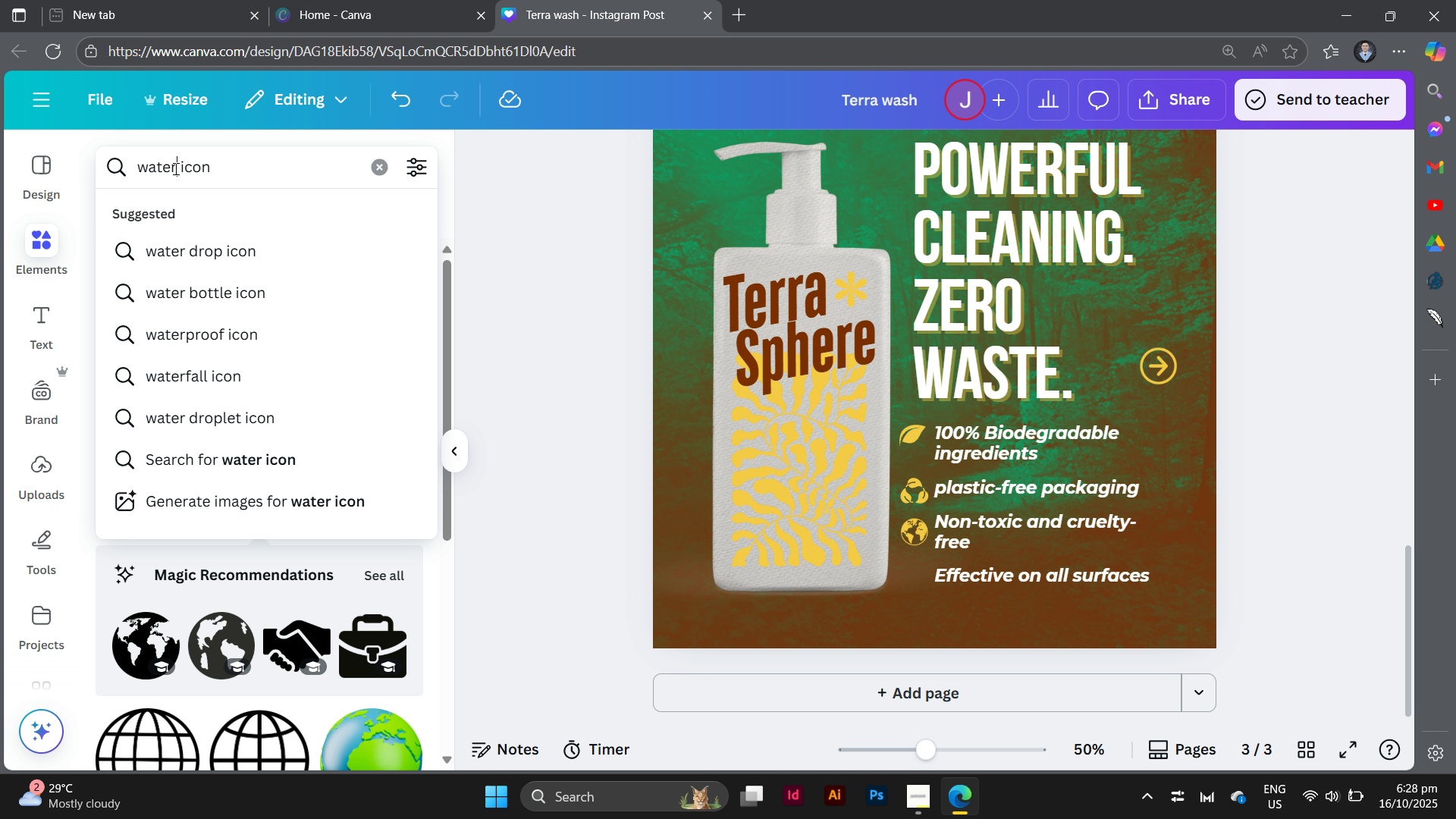 
key(Enter)
 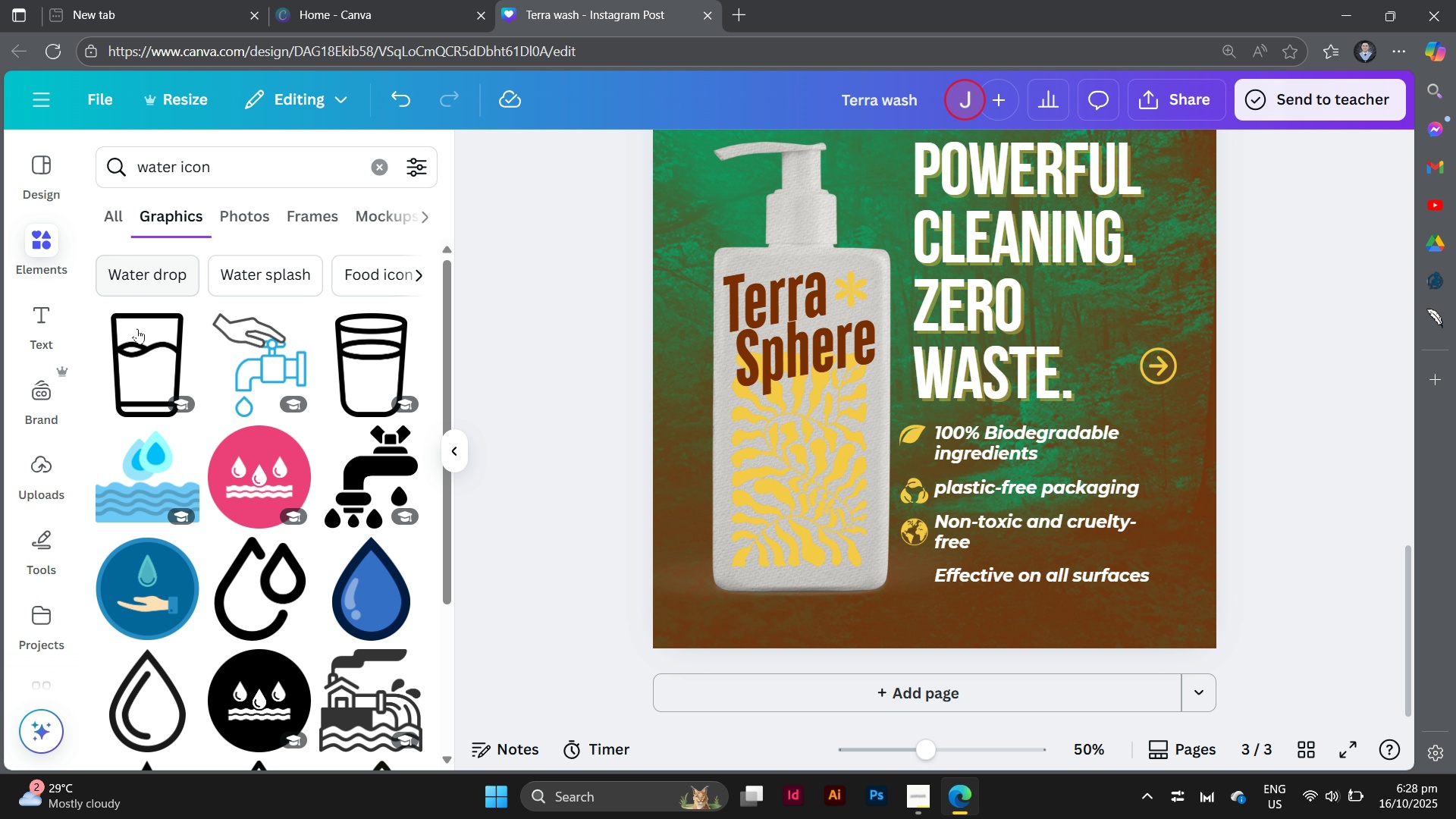 
scroll: coordinate [278, 407], scroll_direction: down, amount: 4.0
 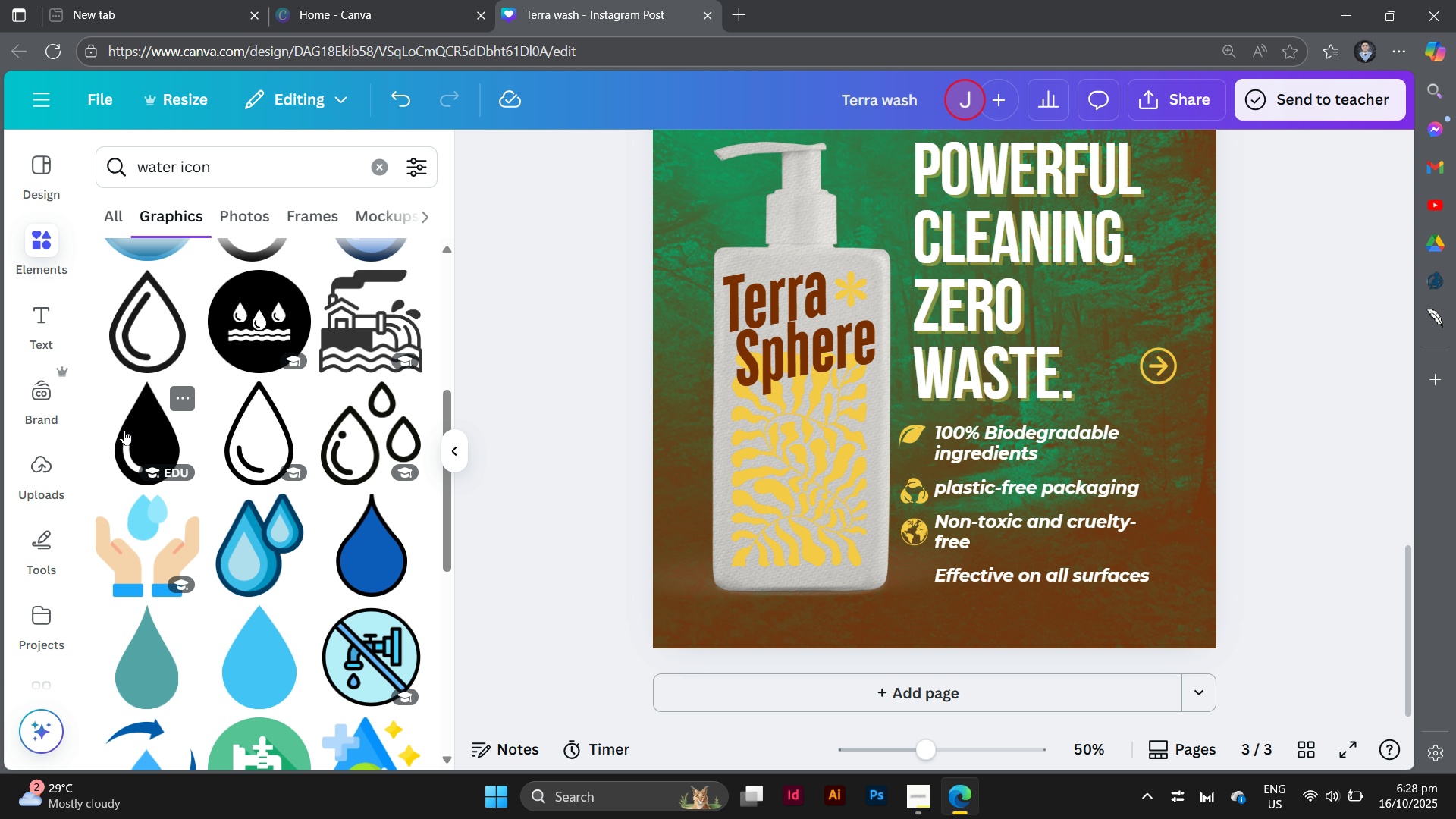 
left_click([124, 430])
 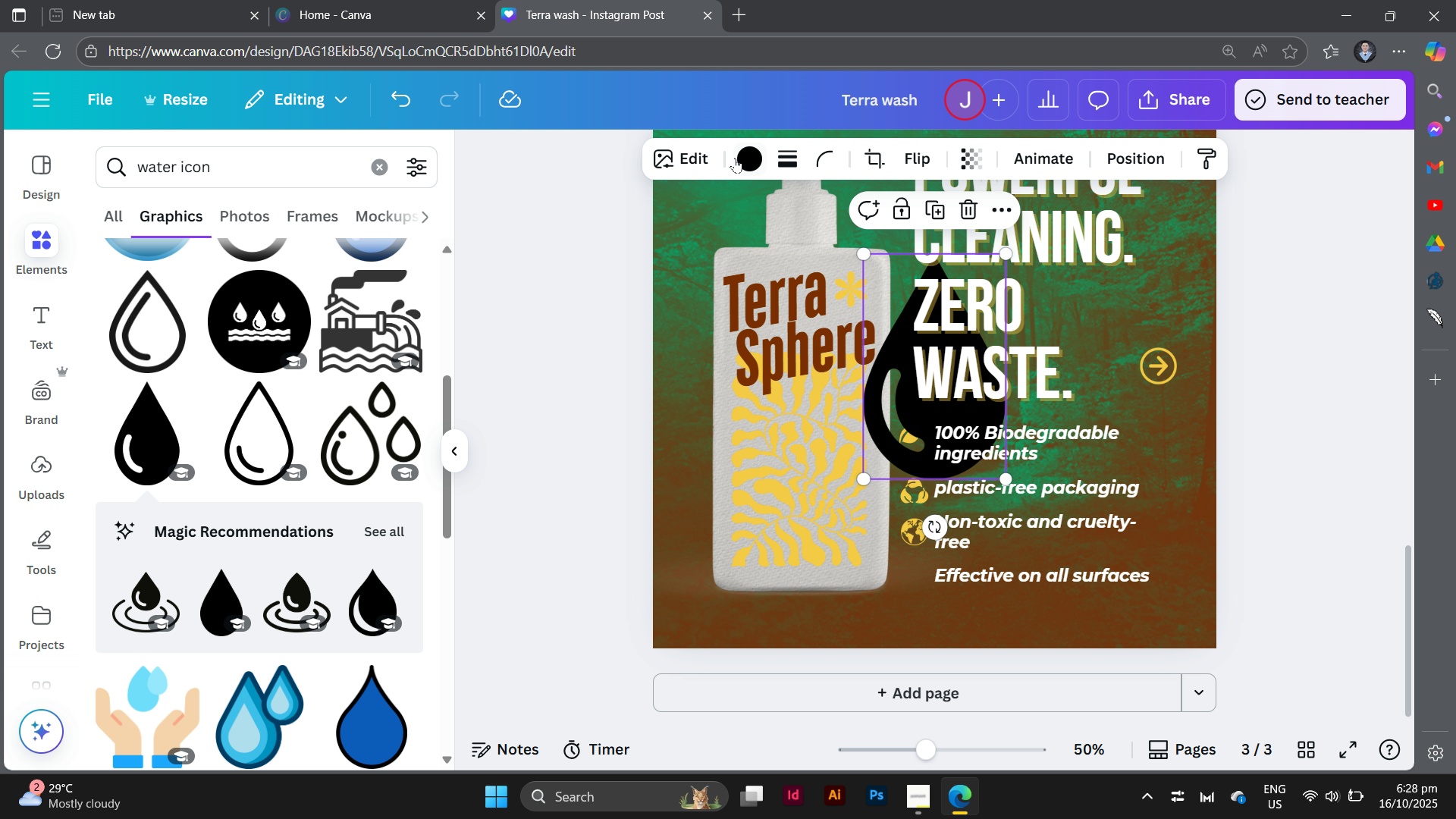 
left_click([737, 158])
 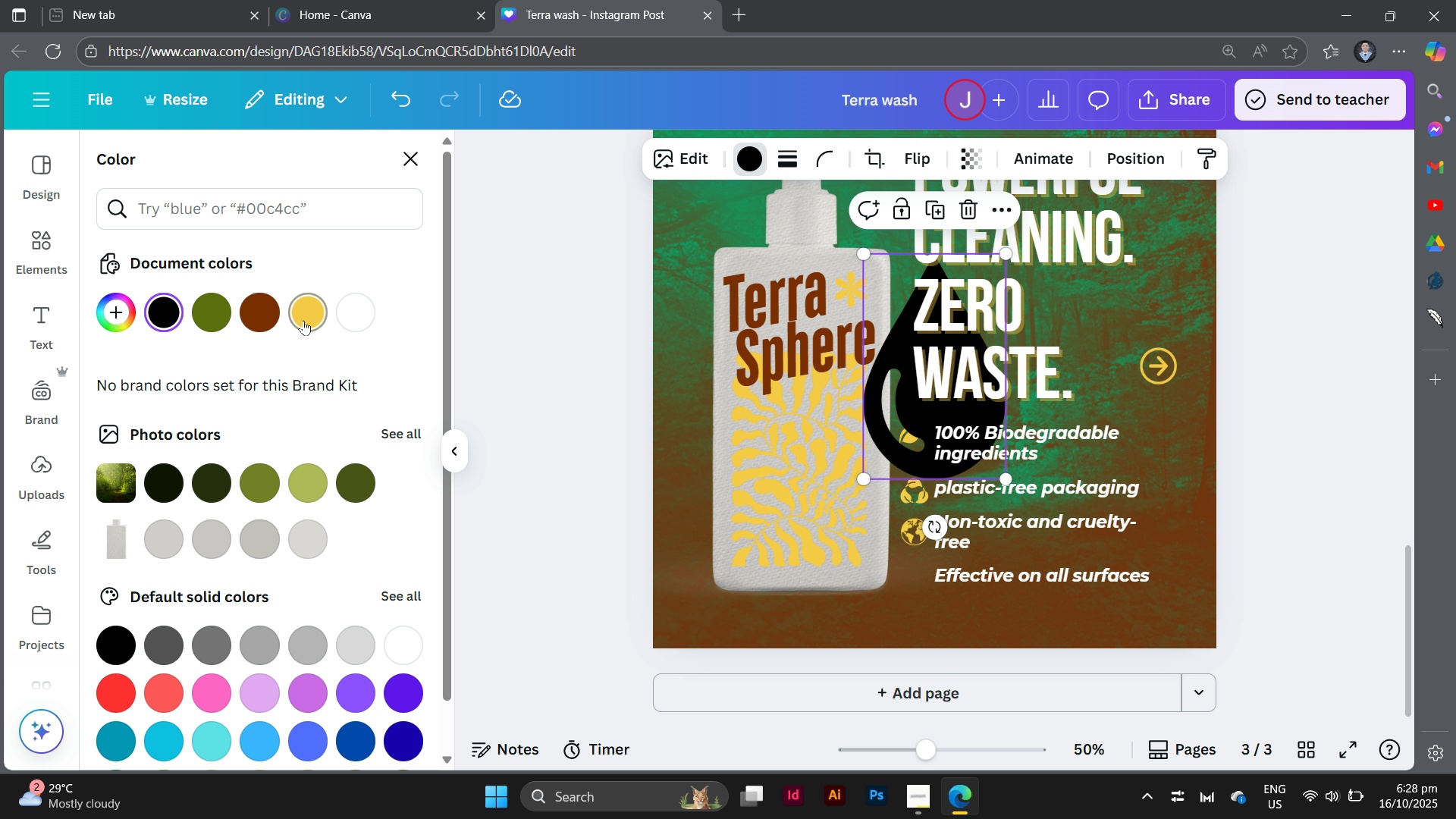 
left_click([303, 320])
 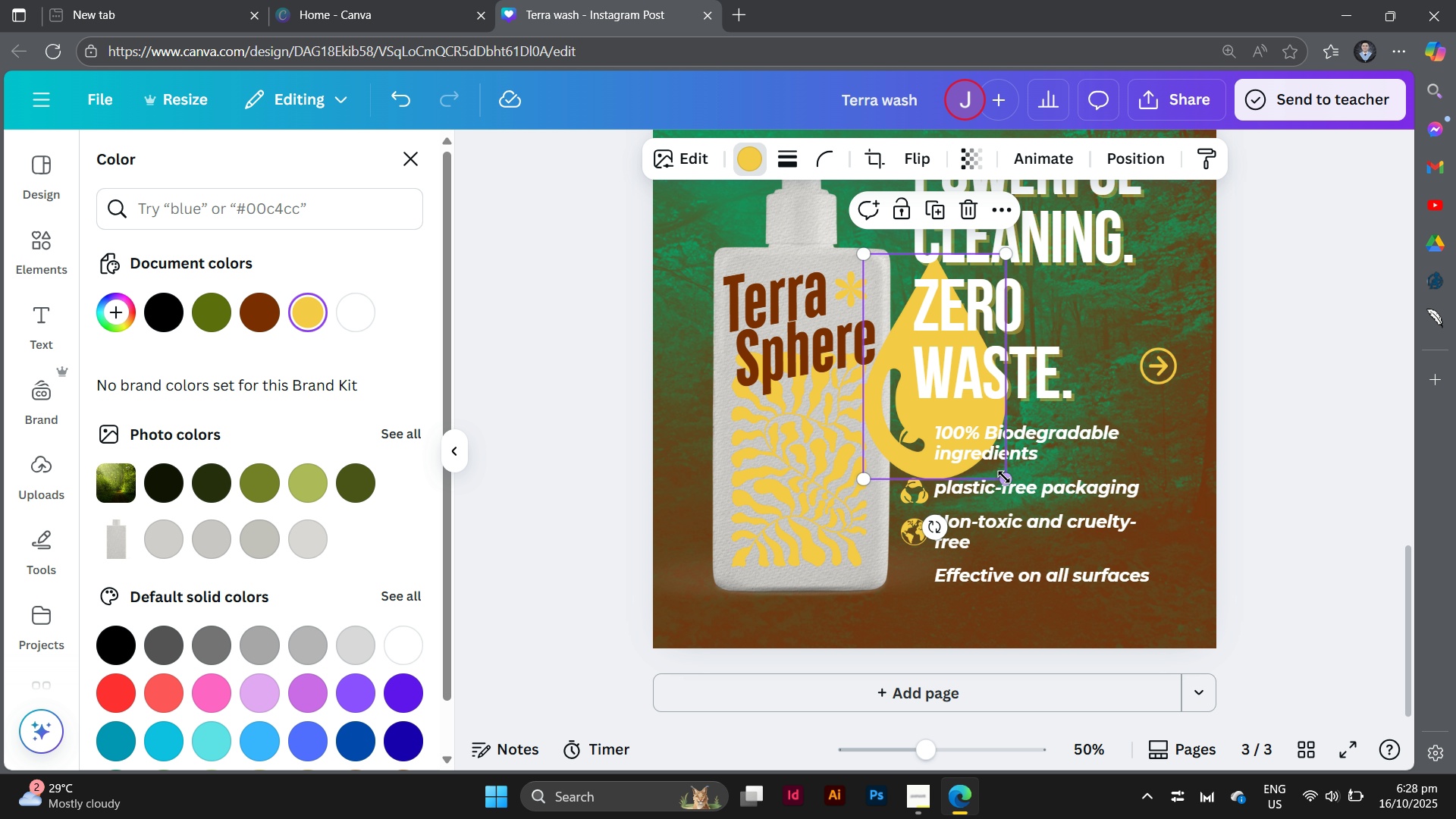 
left_click_drag(start_coordinate=[1004, 477], to_coordinate=[868, 307])
 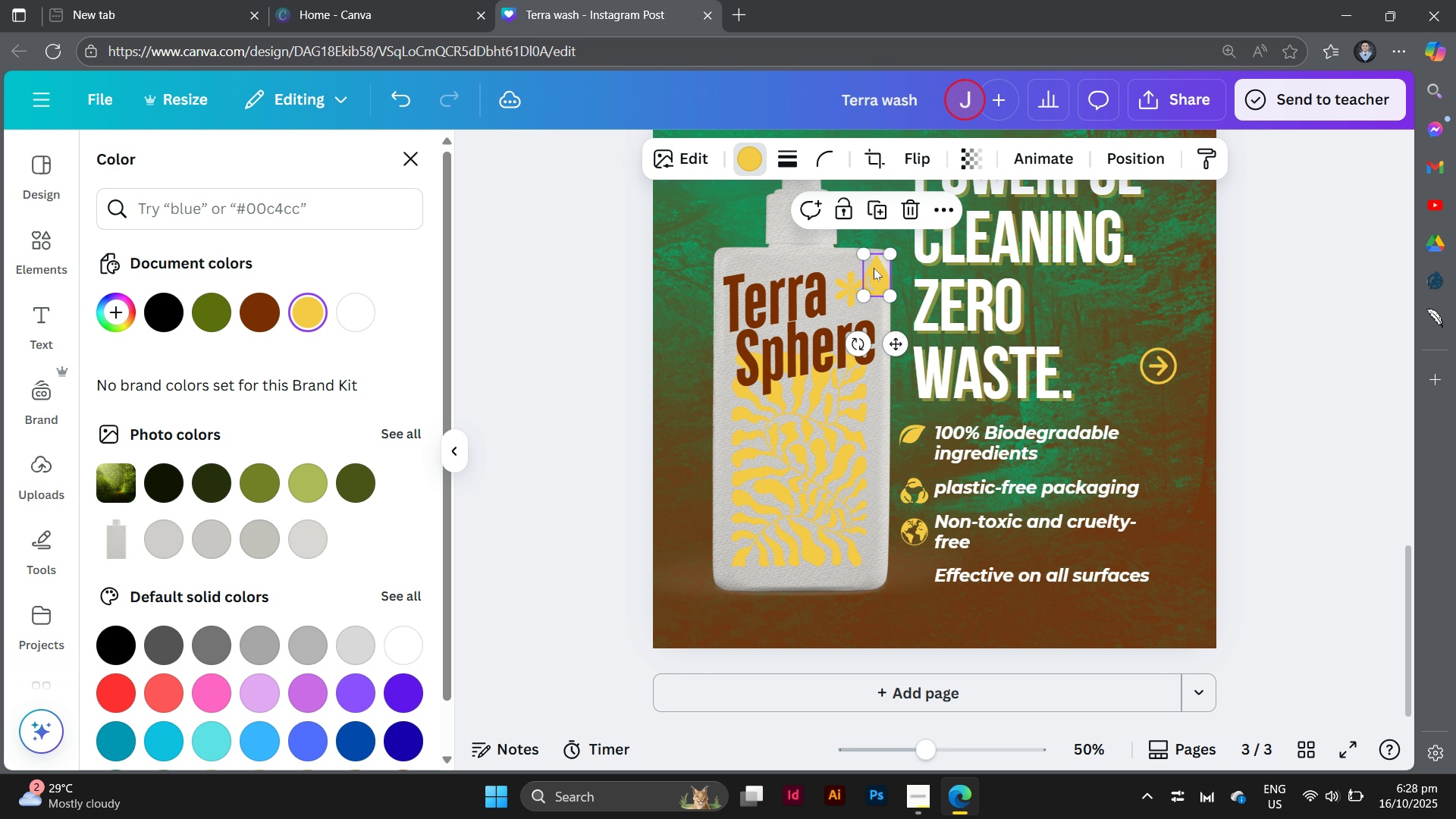 
left_click_drag(start_coordinate=[874, 268], to_coordinate=[910, 563])
 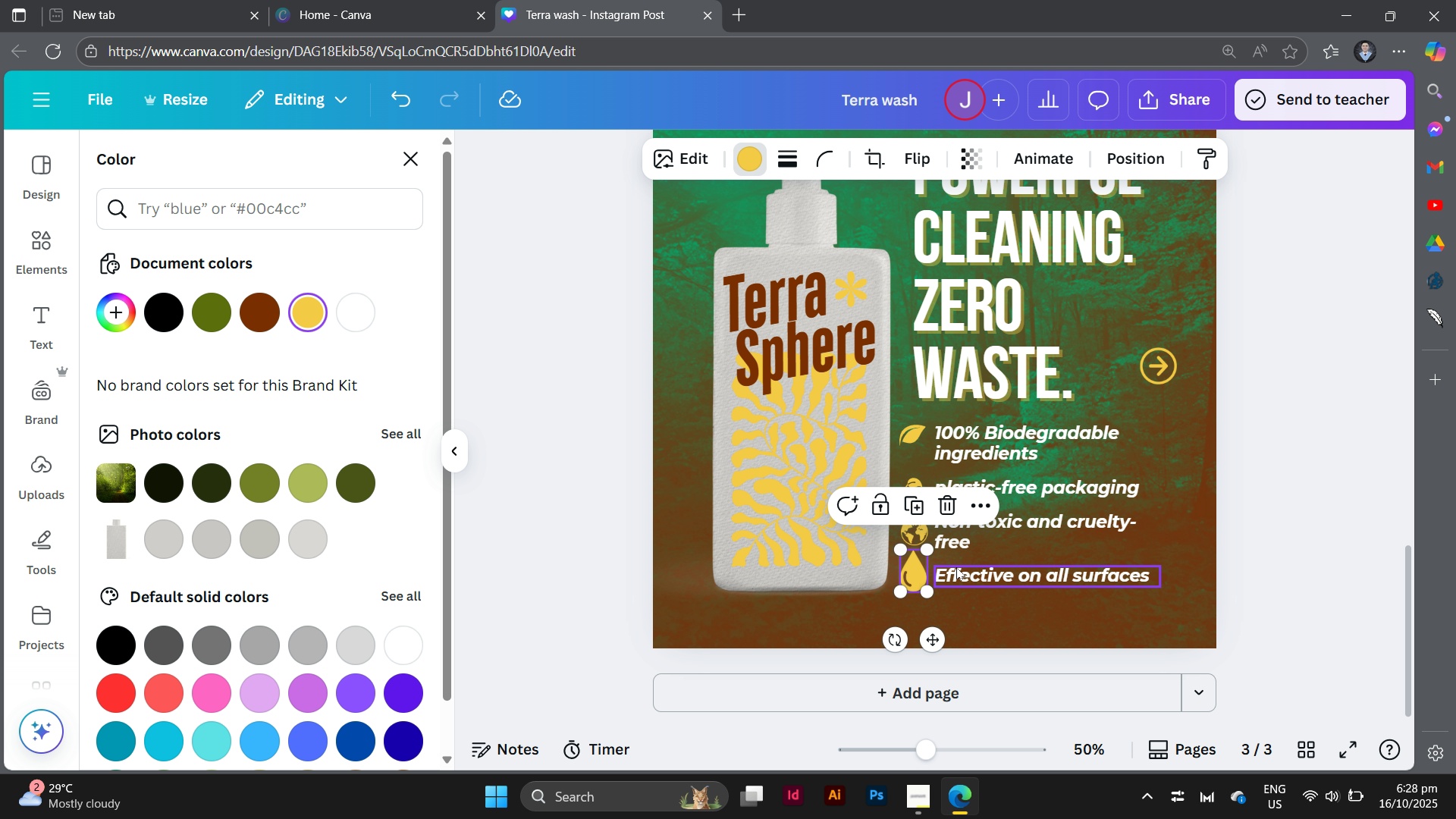 
key(Control+ControlLeft)
 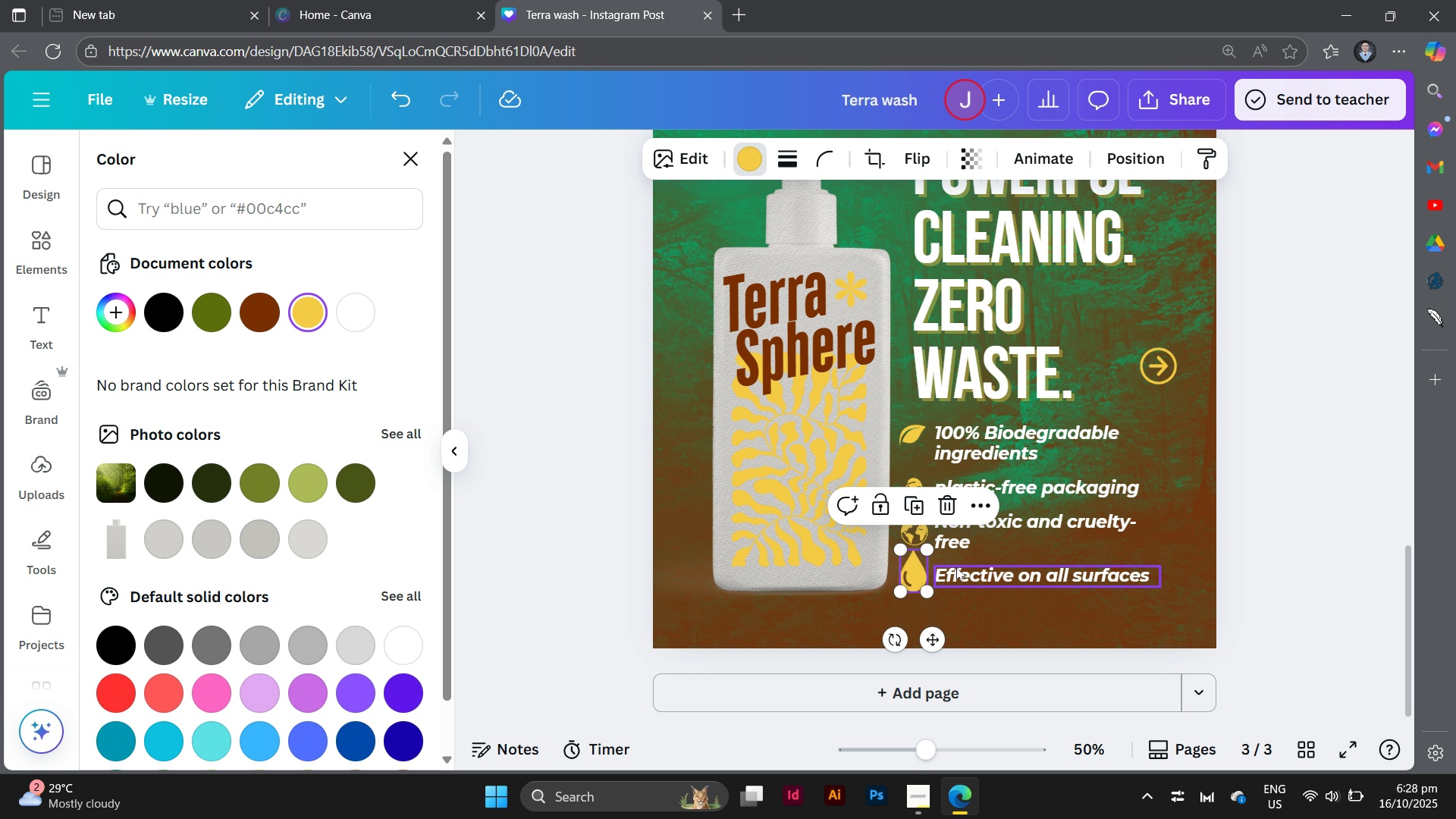 
key(Control+Equal)
 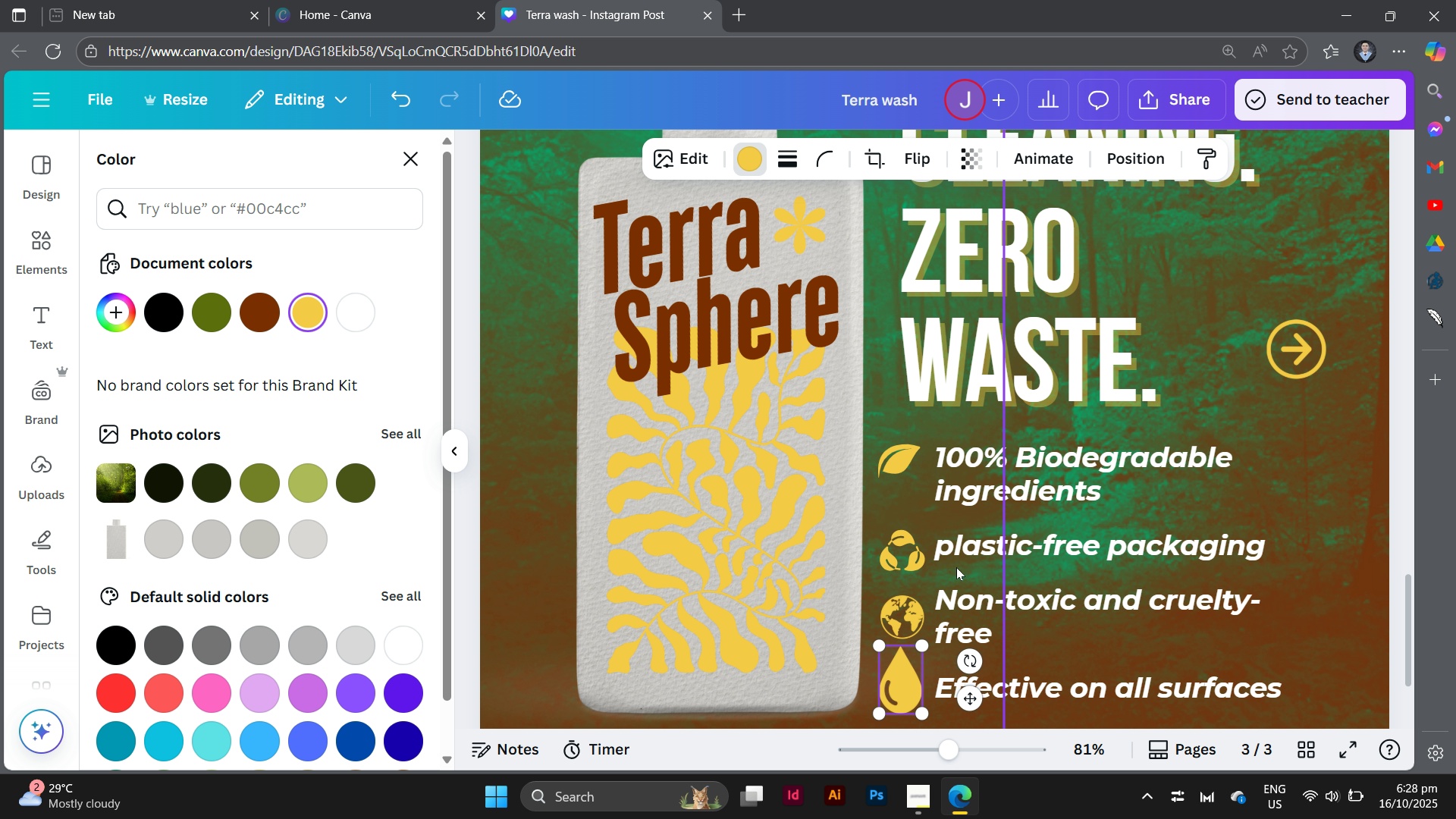 
key(Control+Equal)
 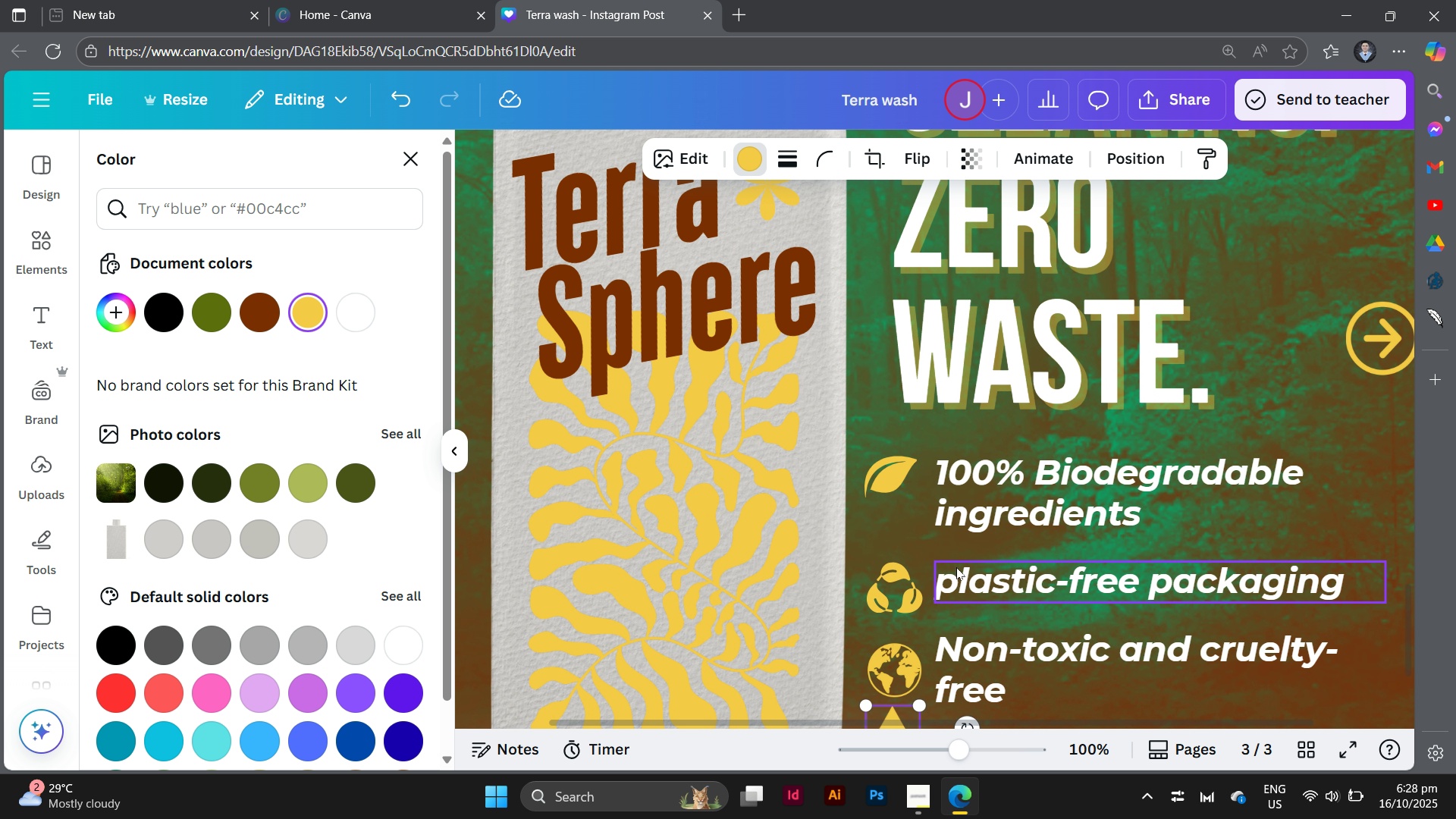 
key(Control+Equal)
 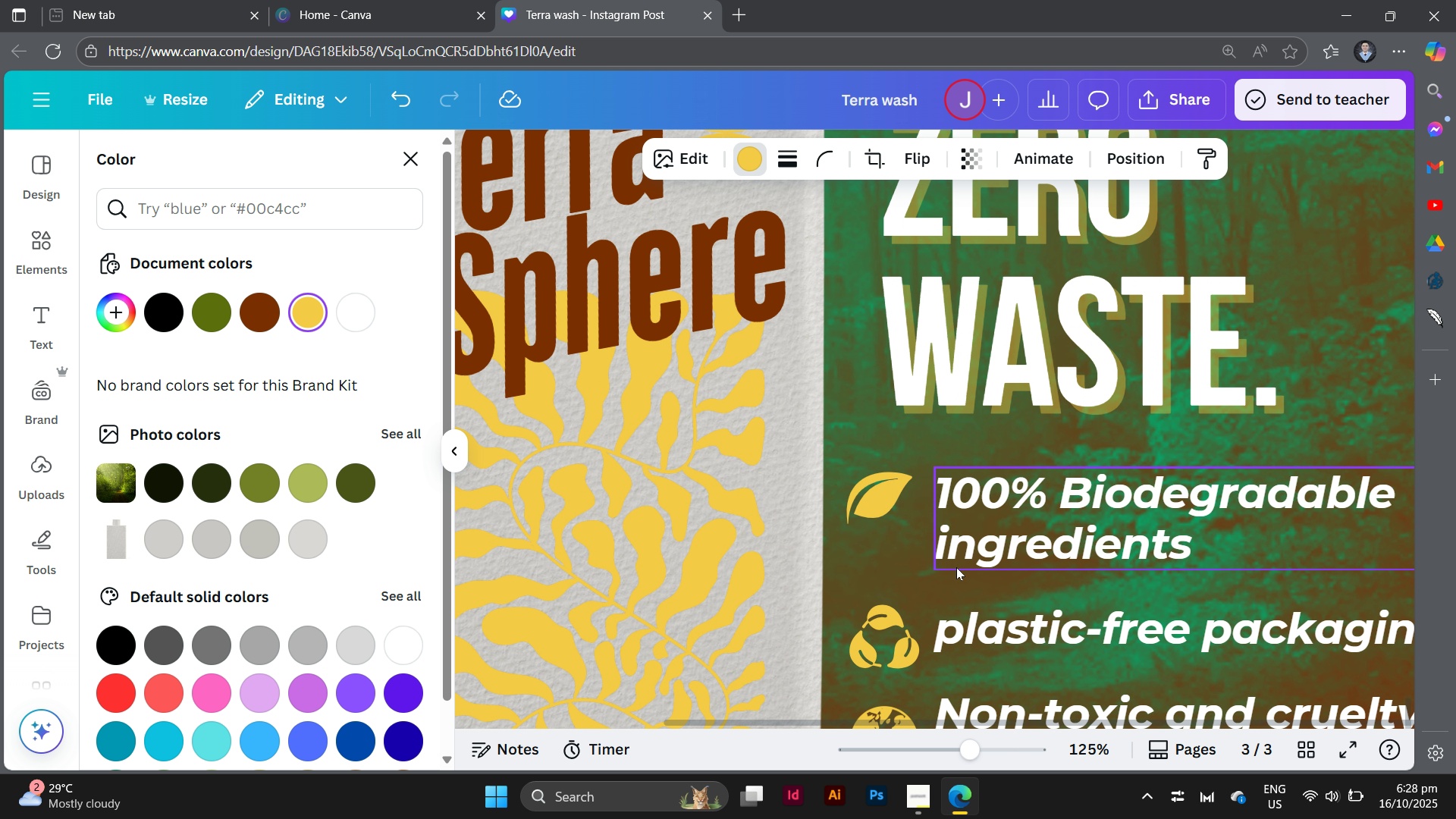 
key(Control+Equal)
 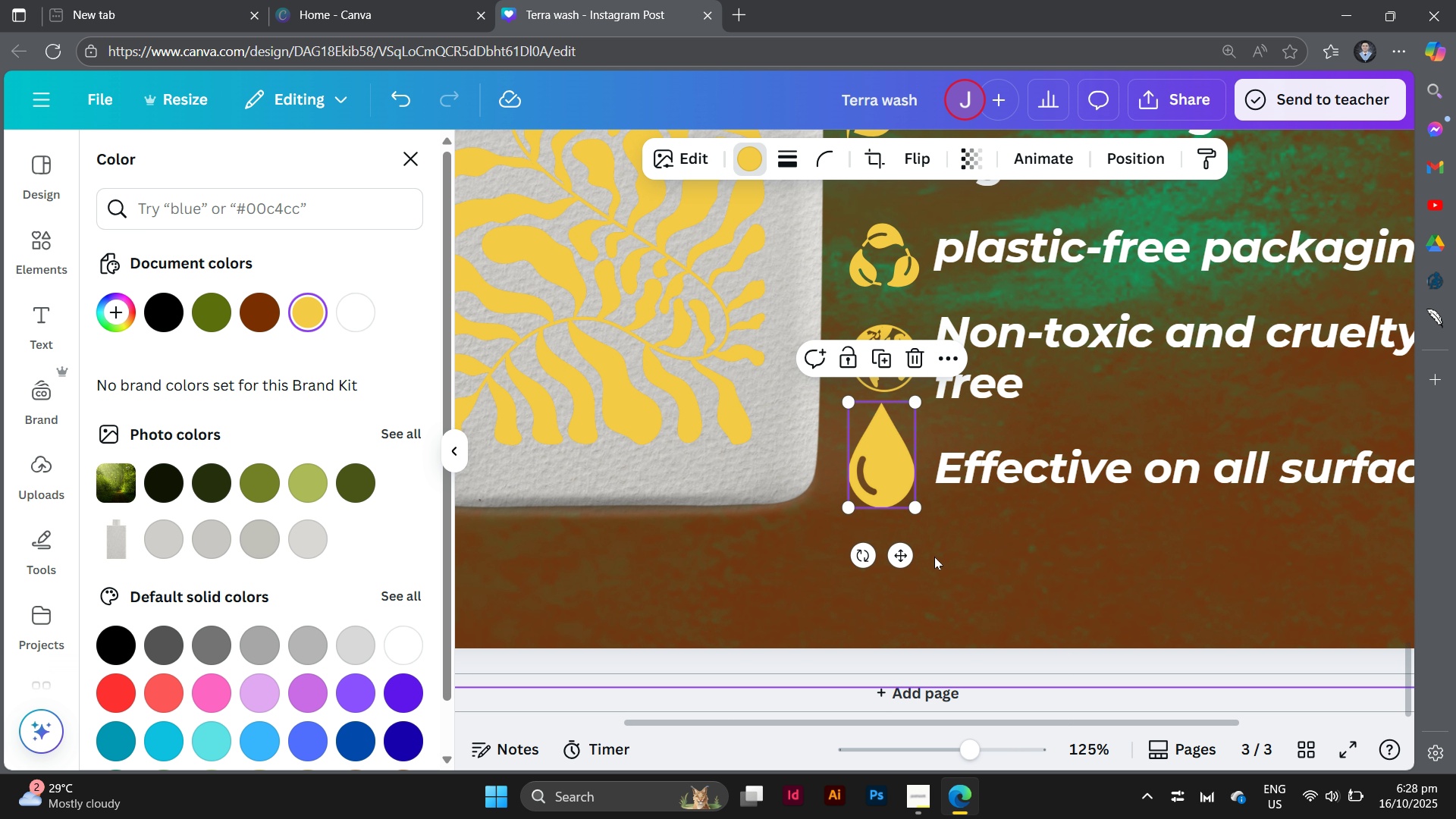 
left_click_drag(start_coordinate=[915, 511], to_coordinate=[892, 466])
 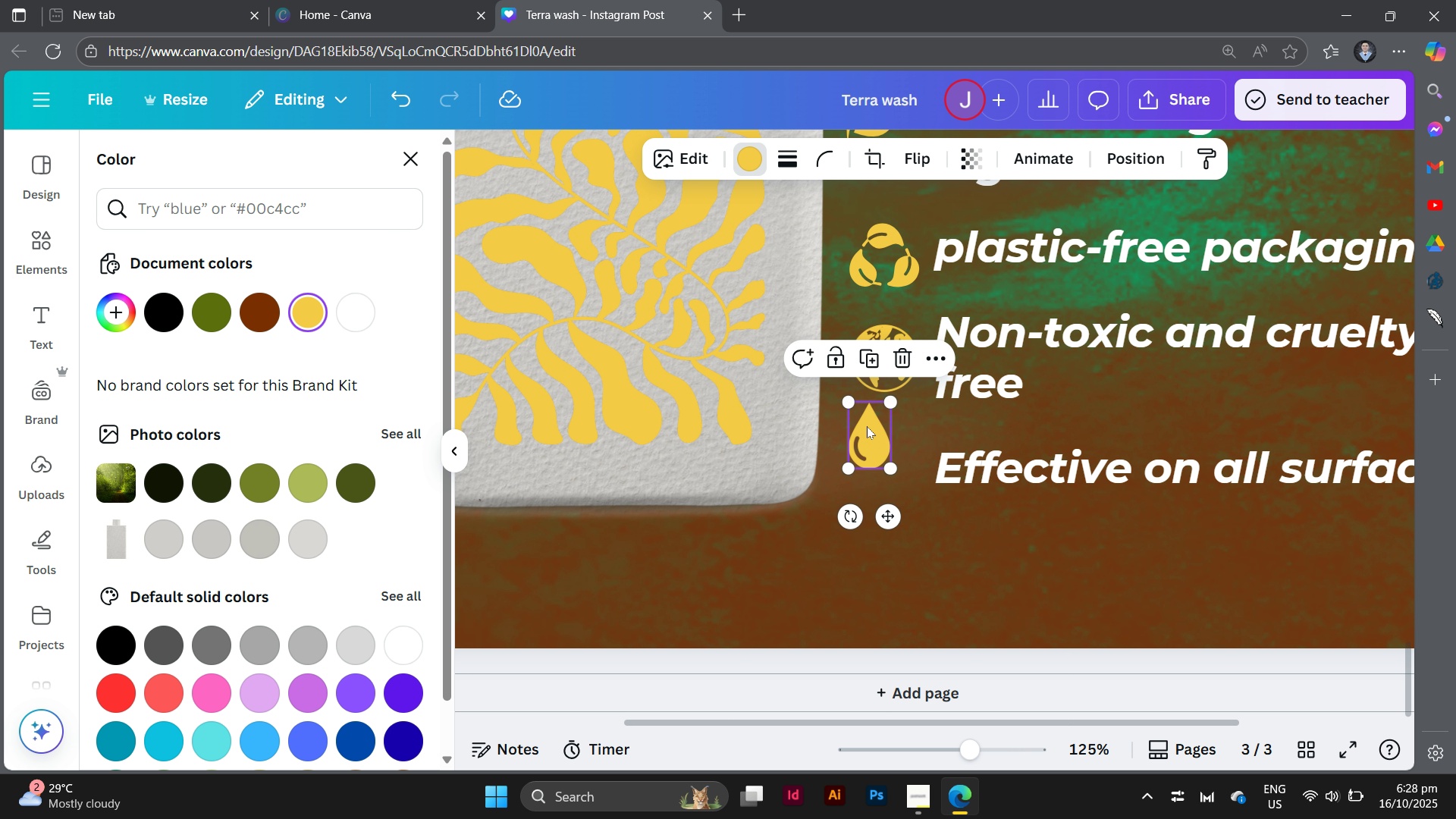 
left_click_drag(start_coordinate=[867, 426], to_coordinate=[880, 454])
 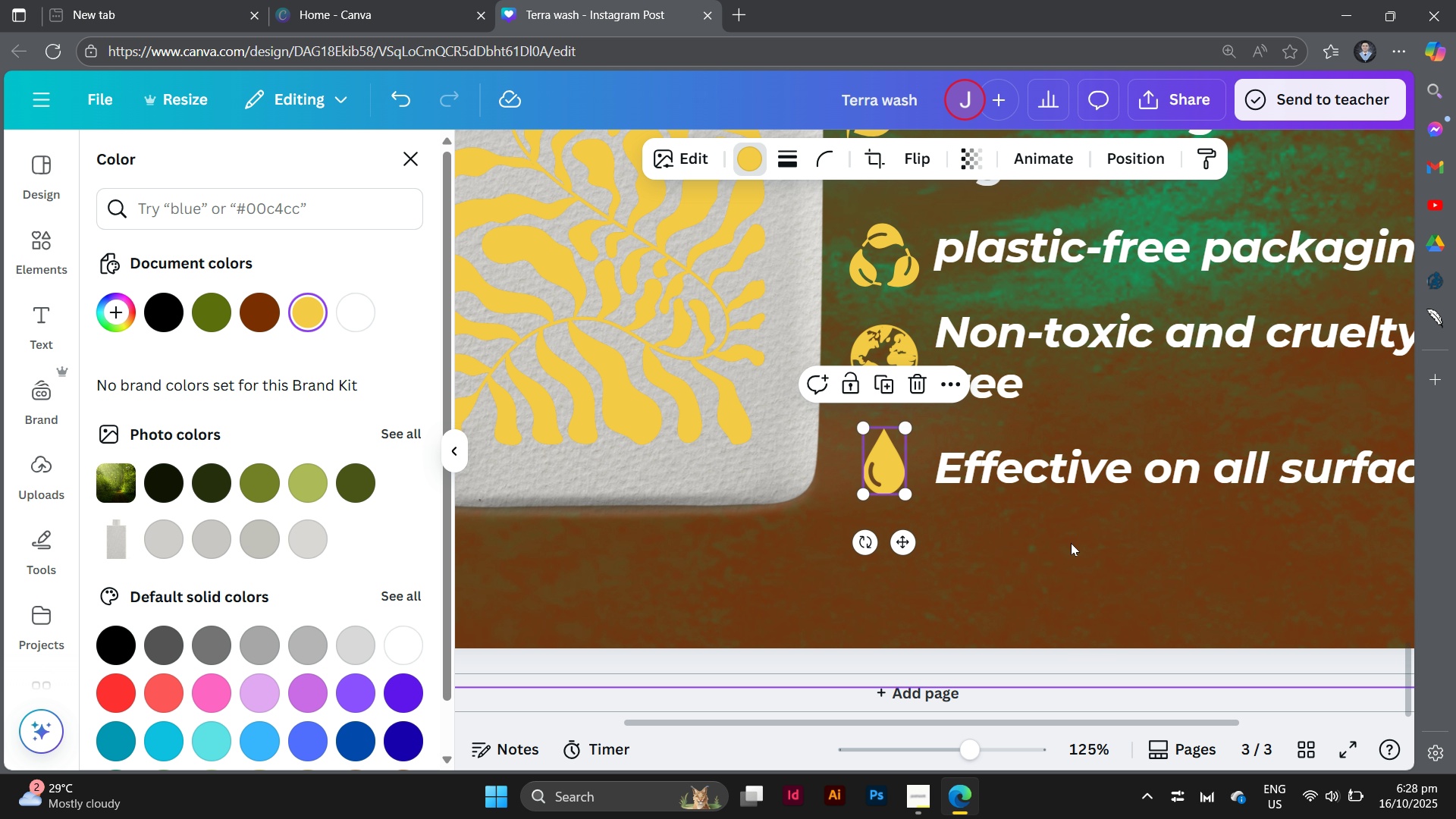 
left_click([1072, 546])
 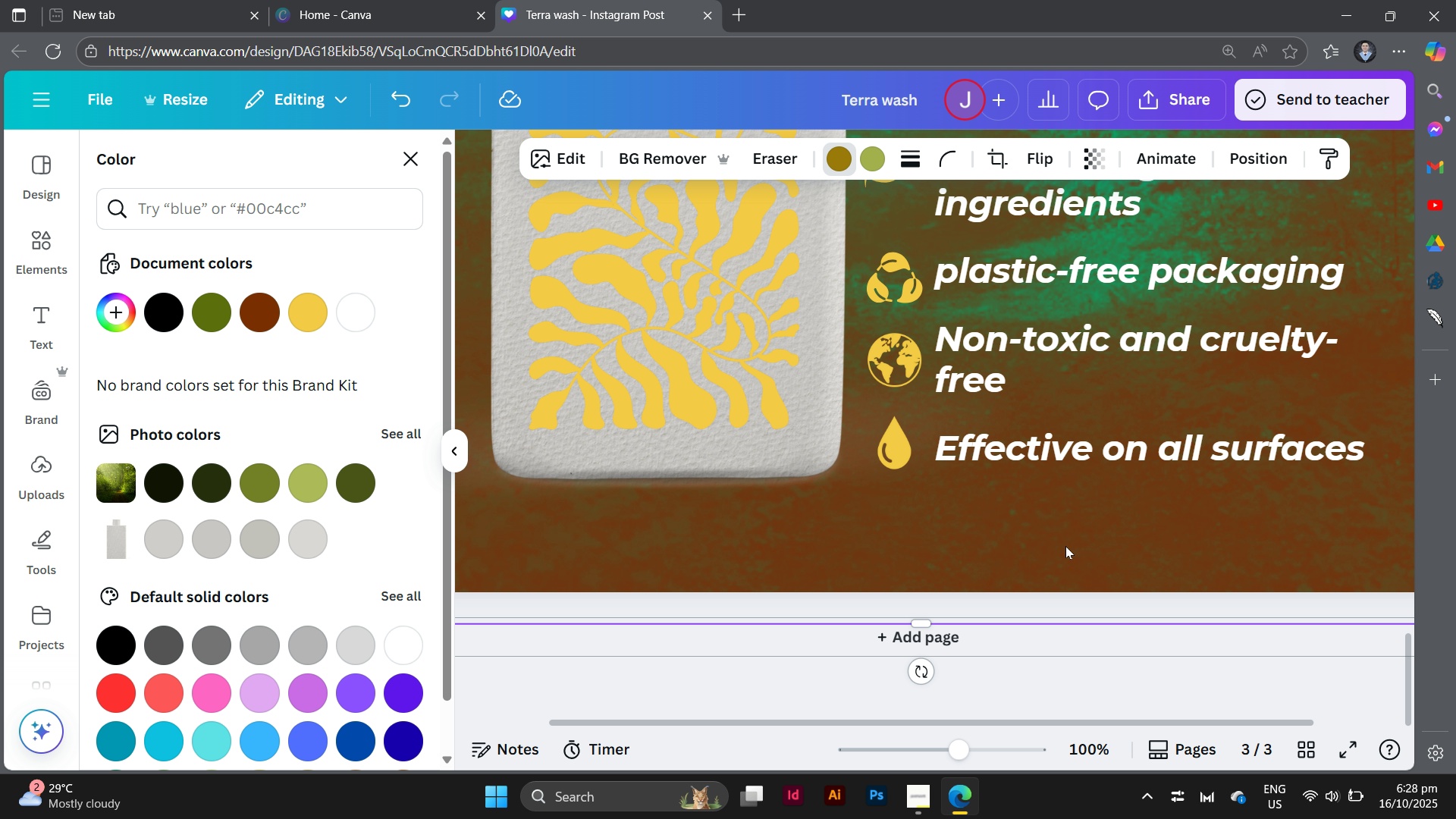 
key(Control+Minus)
 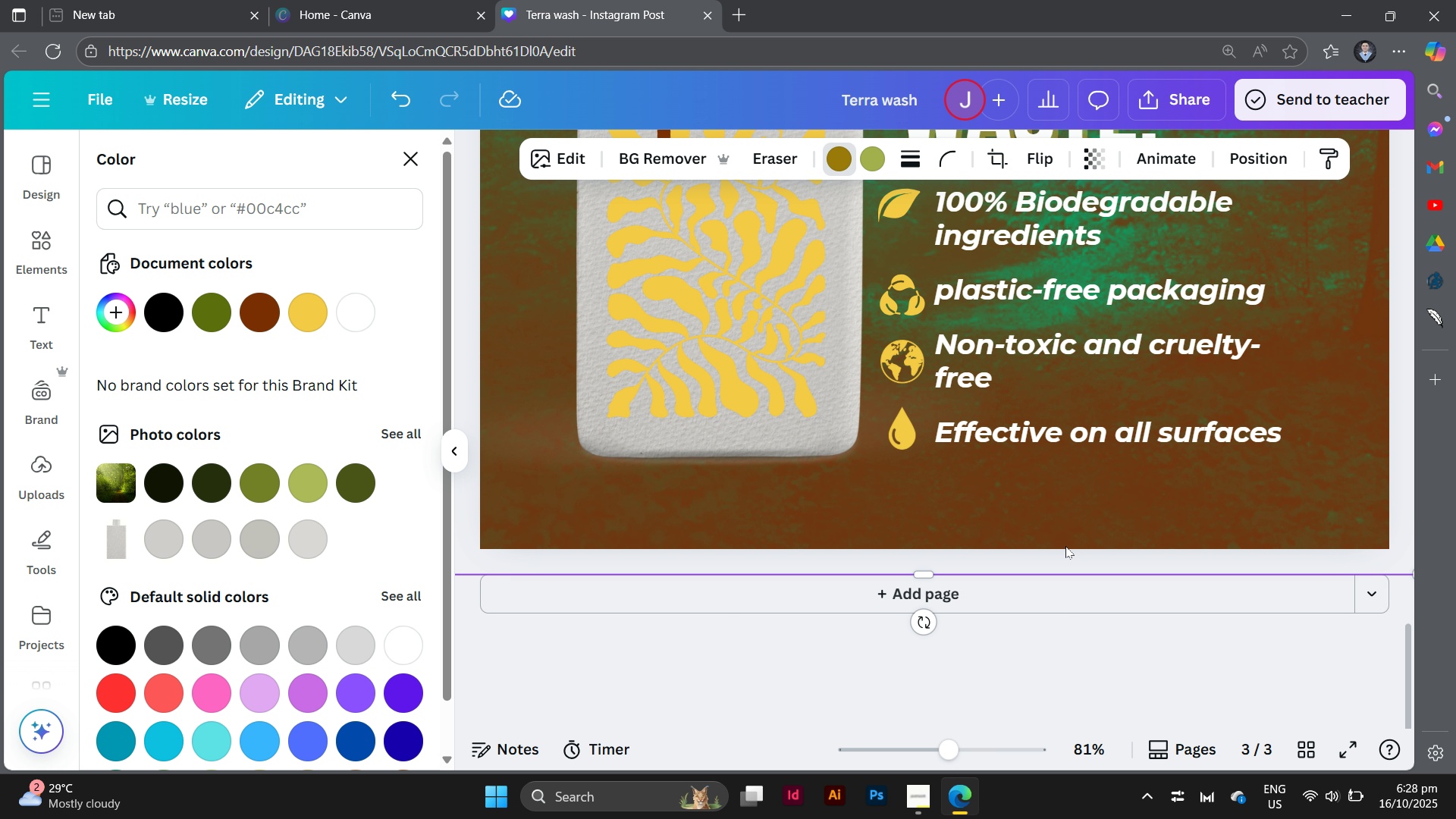 
key(Control+Minus)
 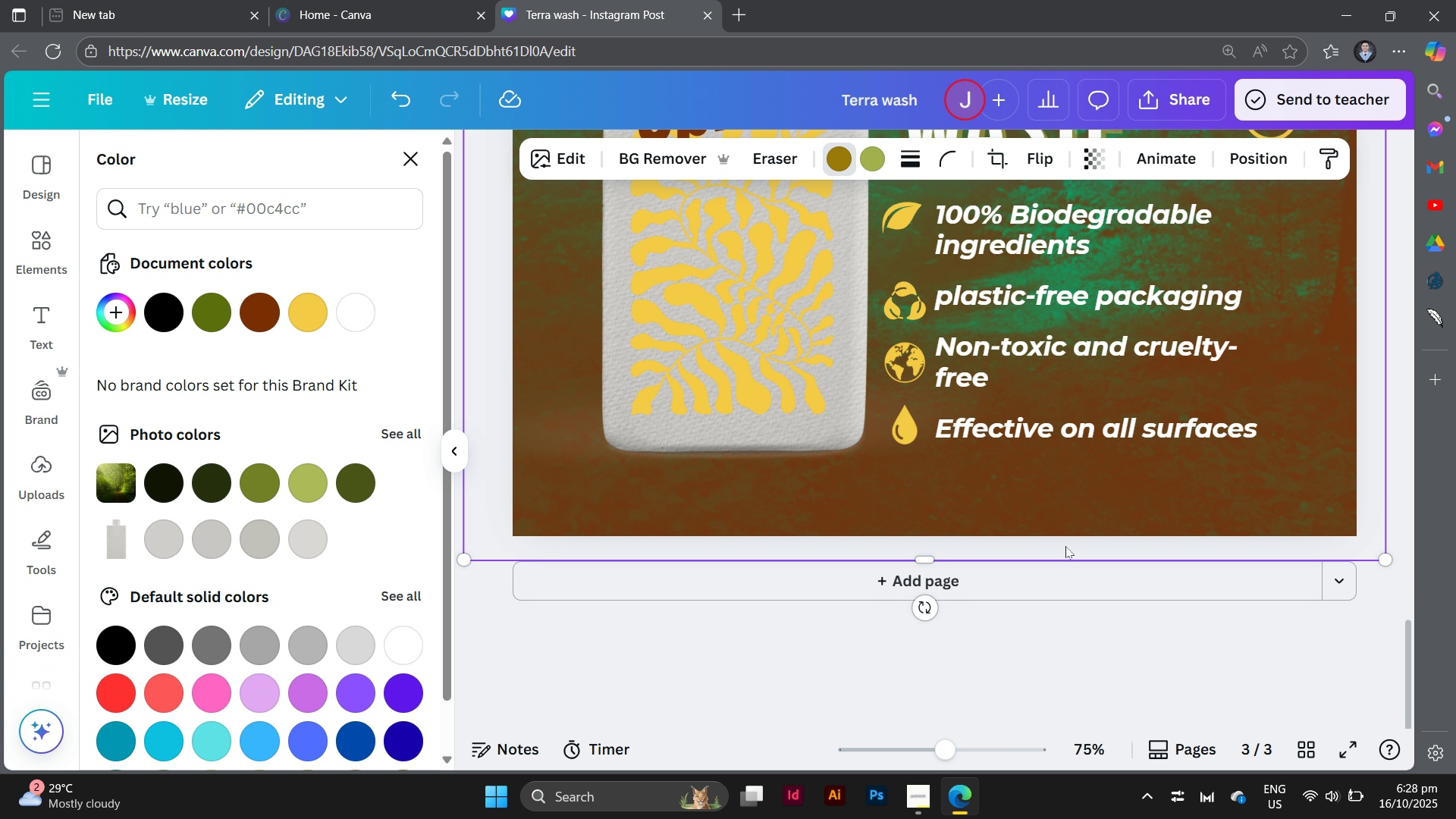 
key(Control+Minus)
 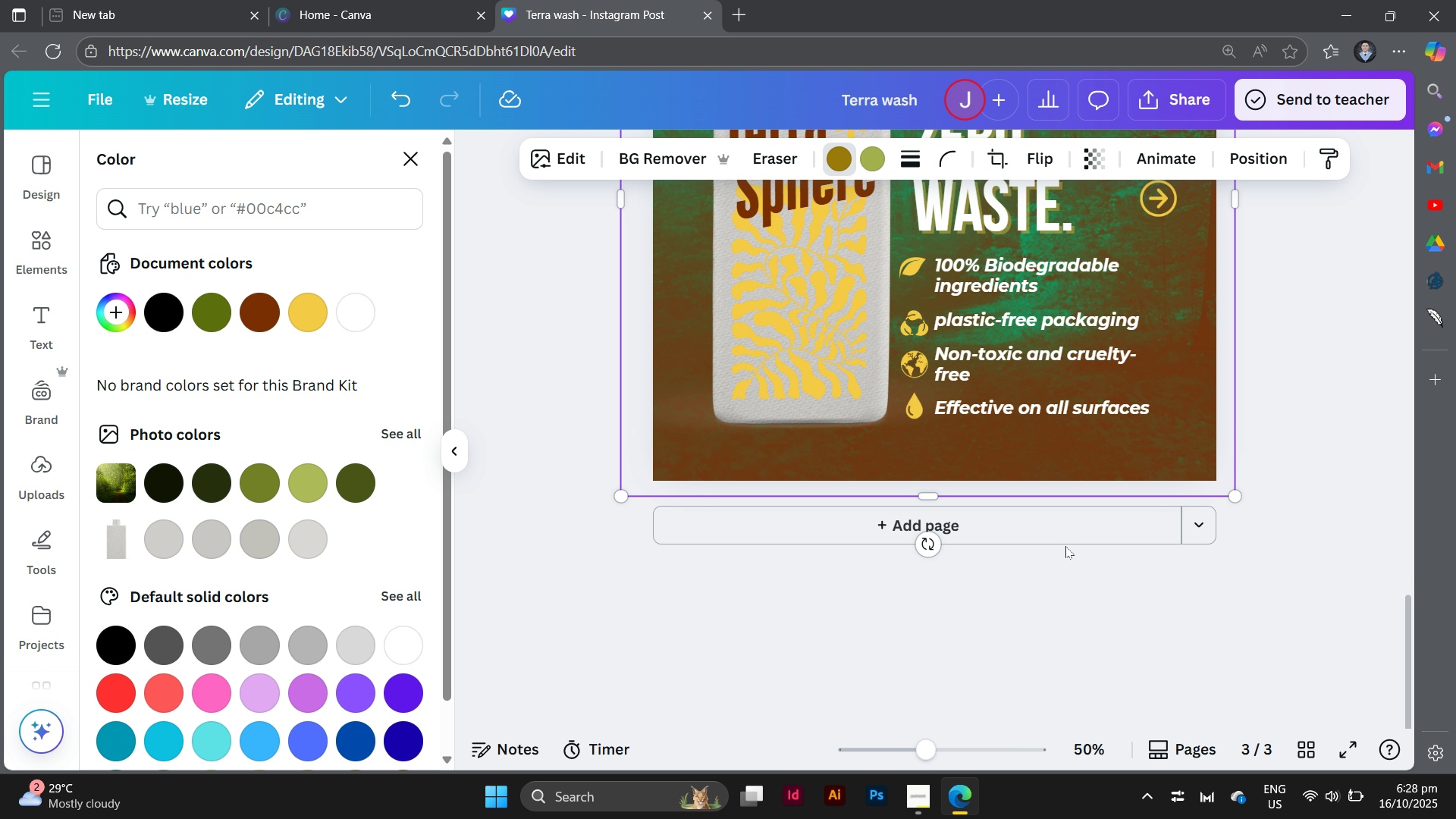 
key(Control+Minus)
 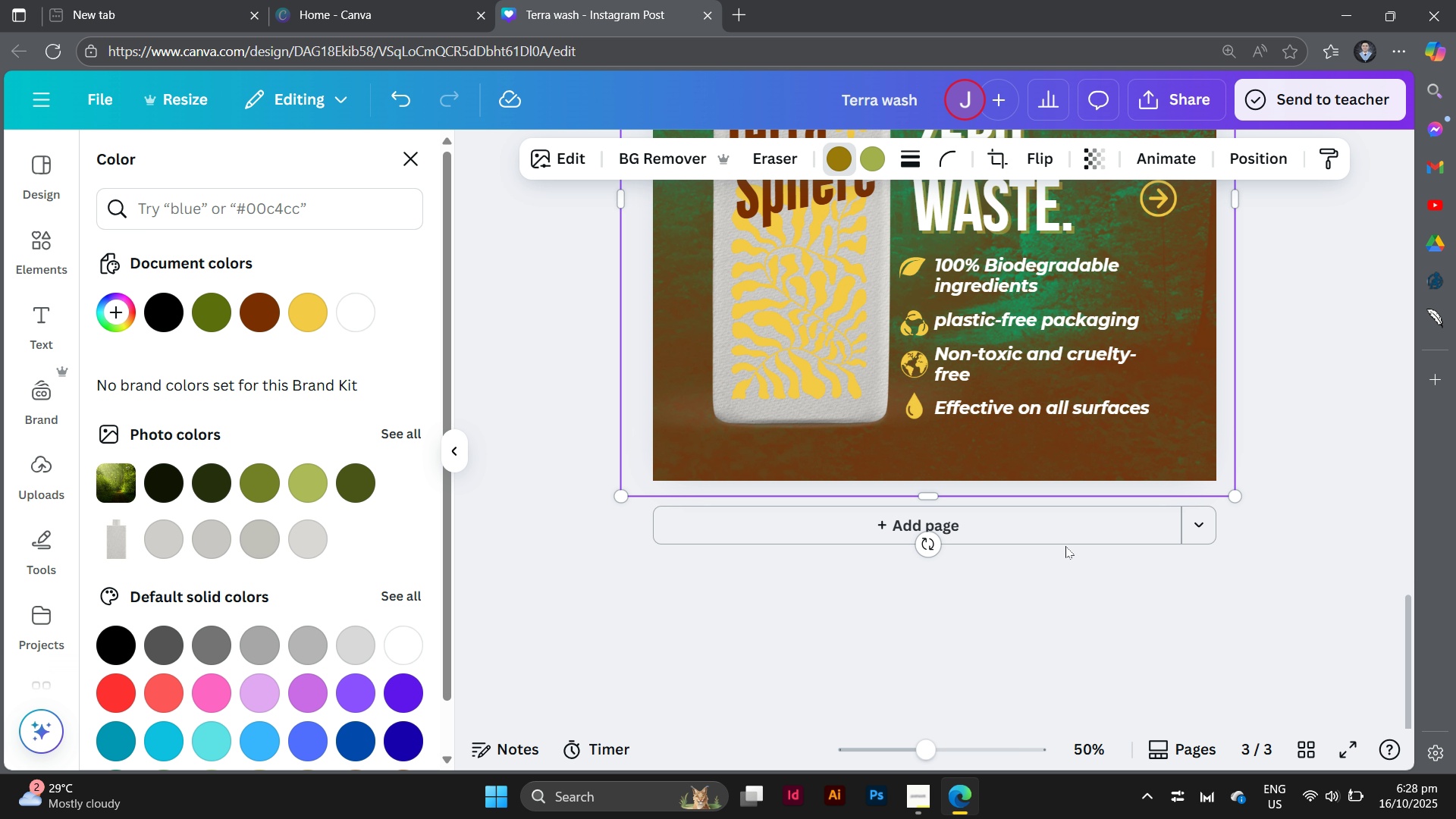 
key(Control+Minus)
 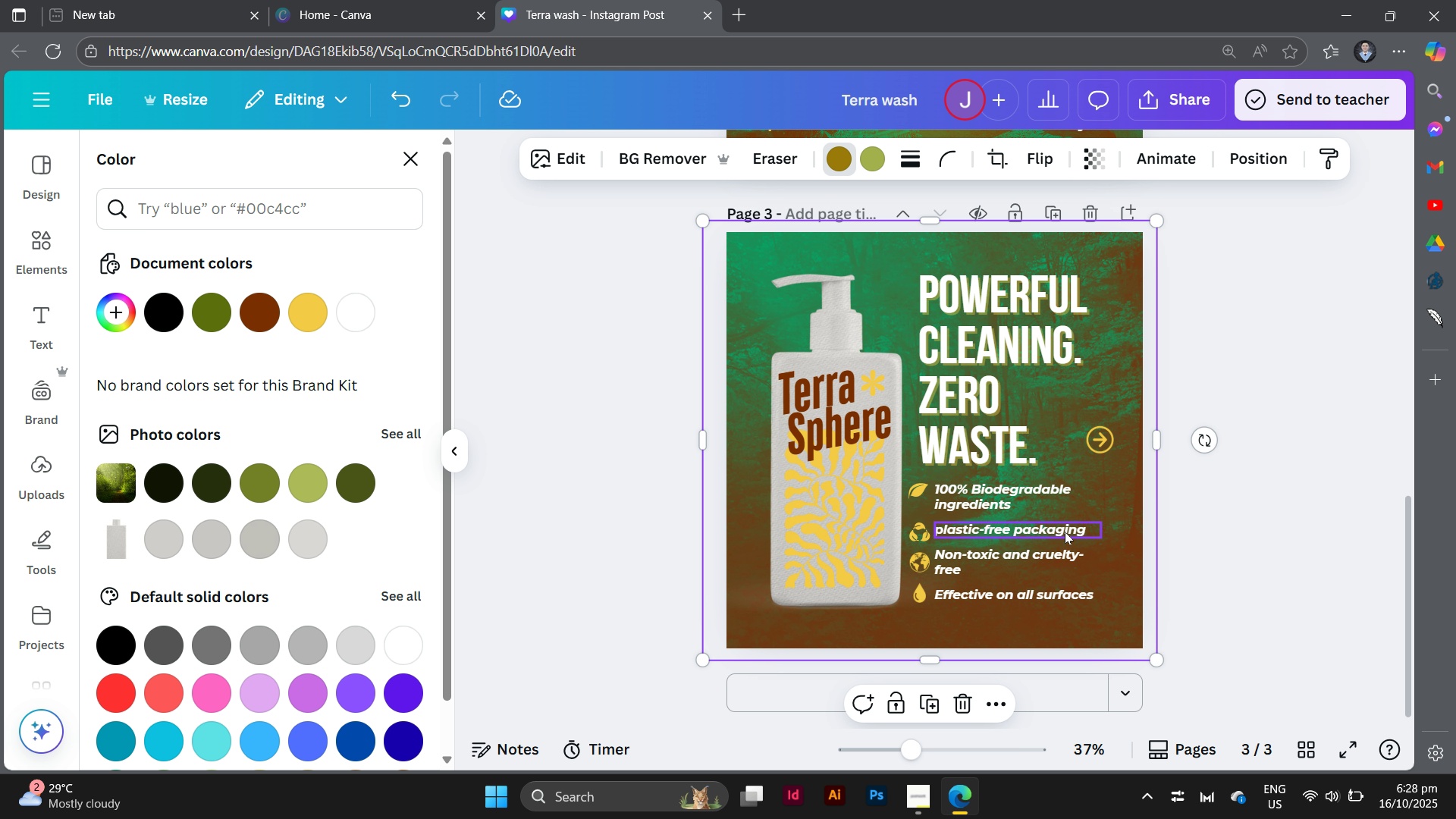 
scroll: coordinate [1064, 532], scroll_direction: down, amount: 1.0
 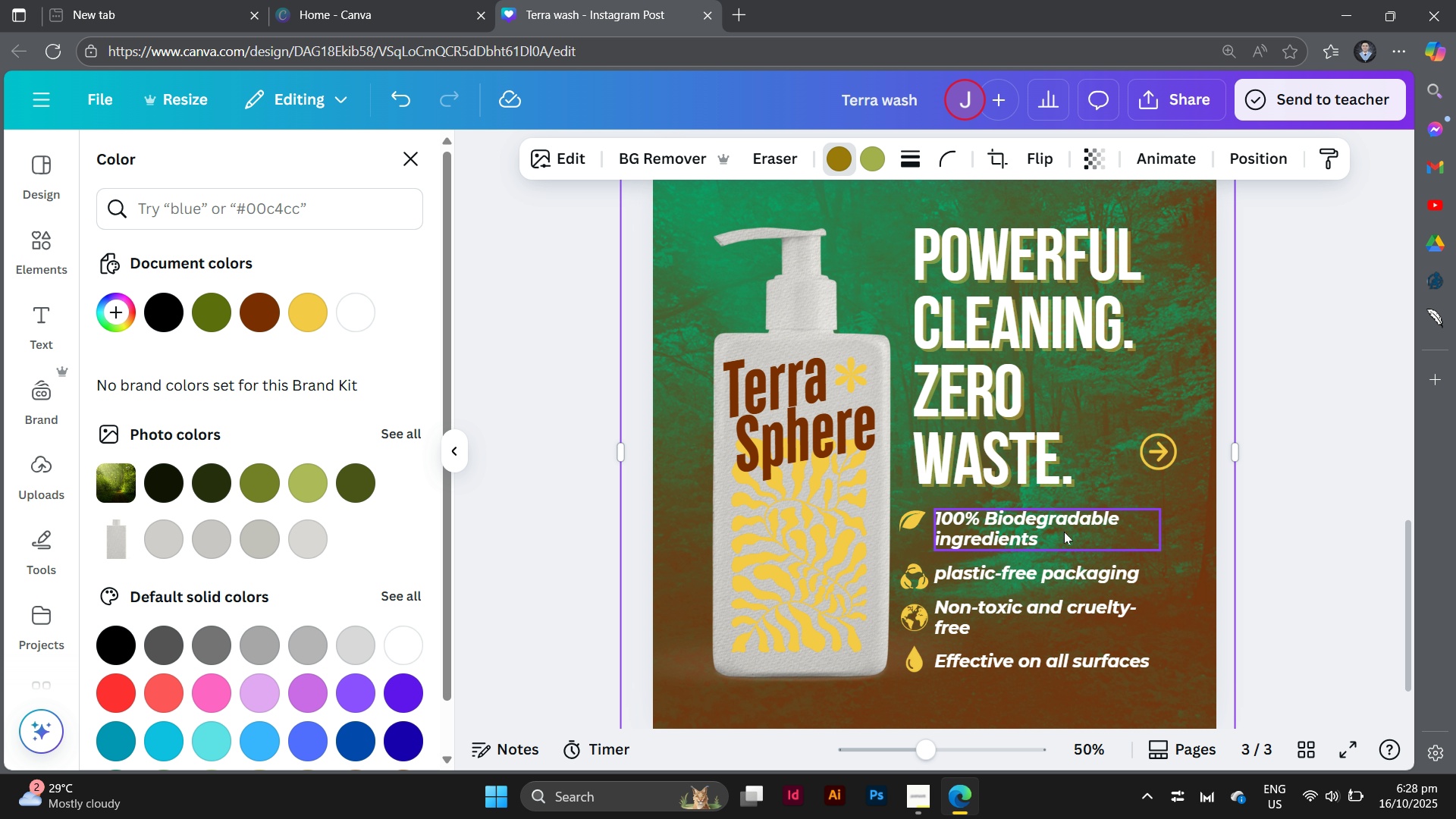 
key(Control+Equal)
 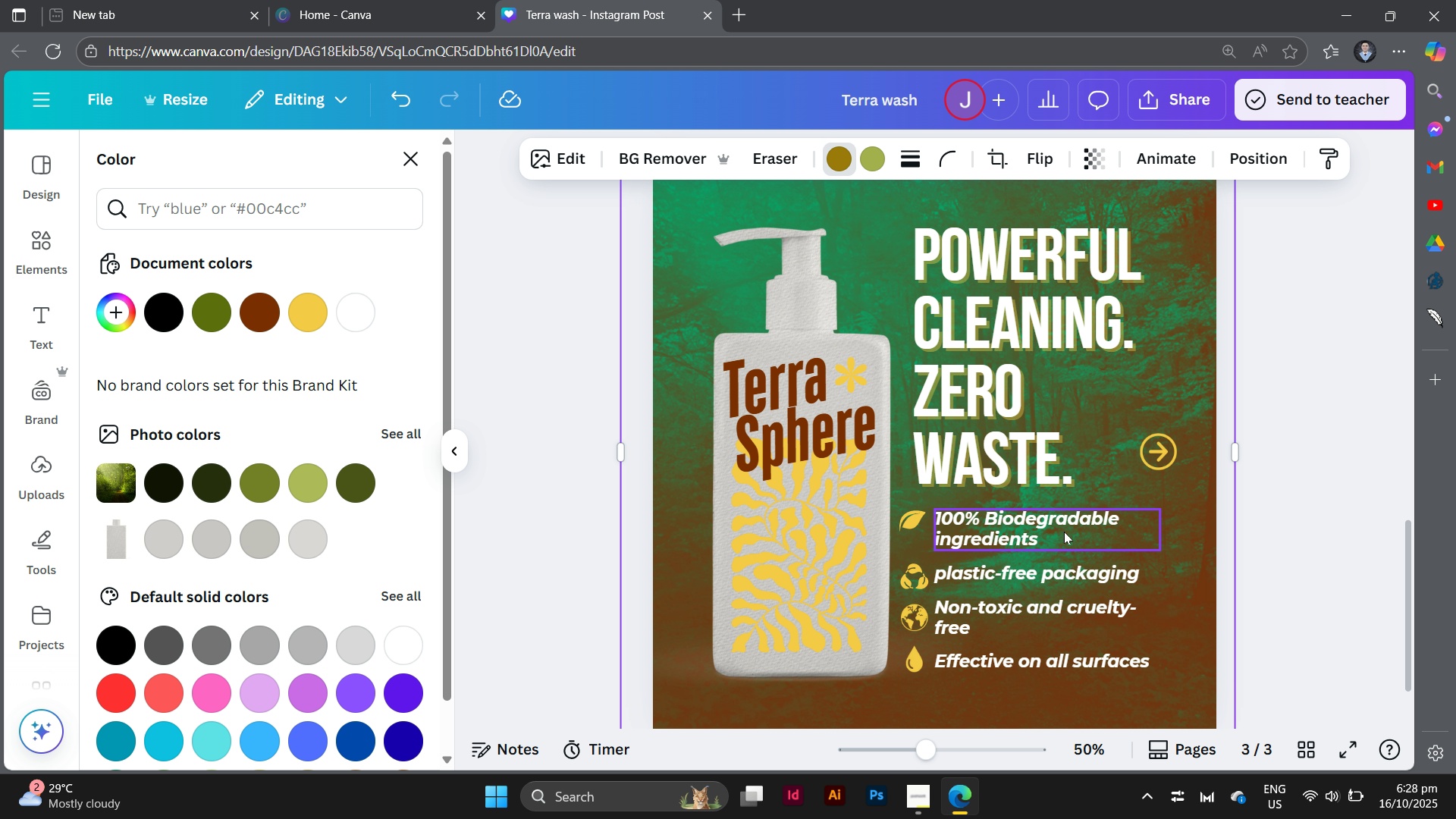 
key(Control+Equal)
 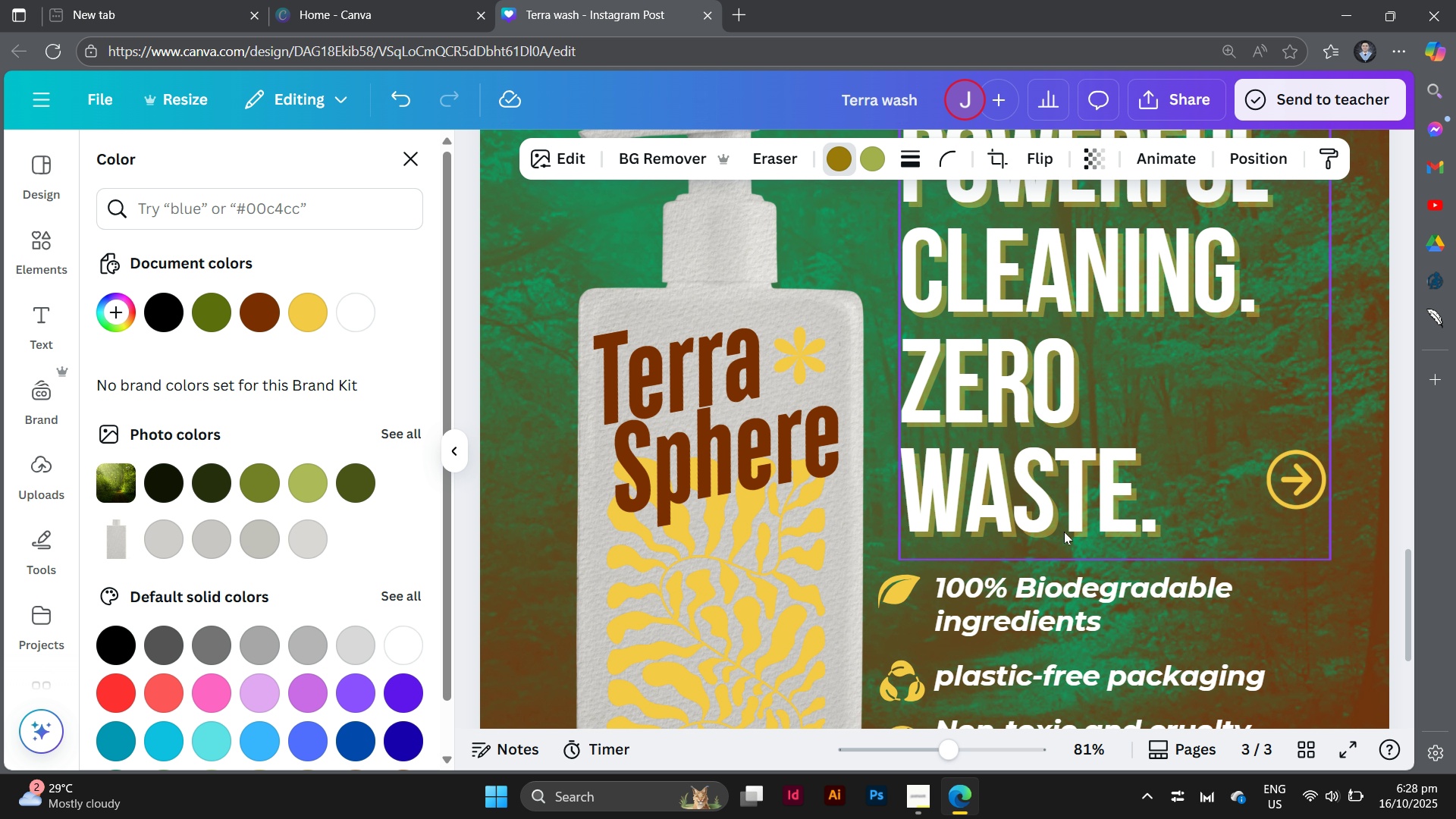 
key(Control+Equal)
 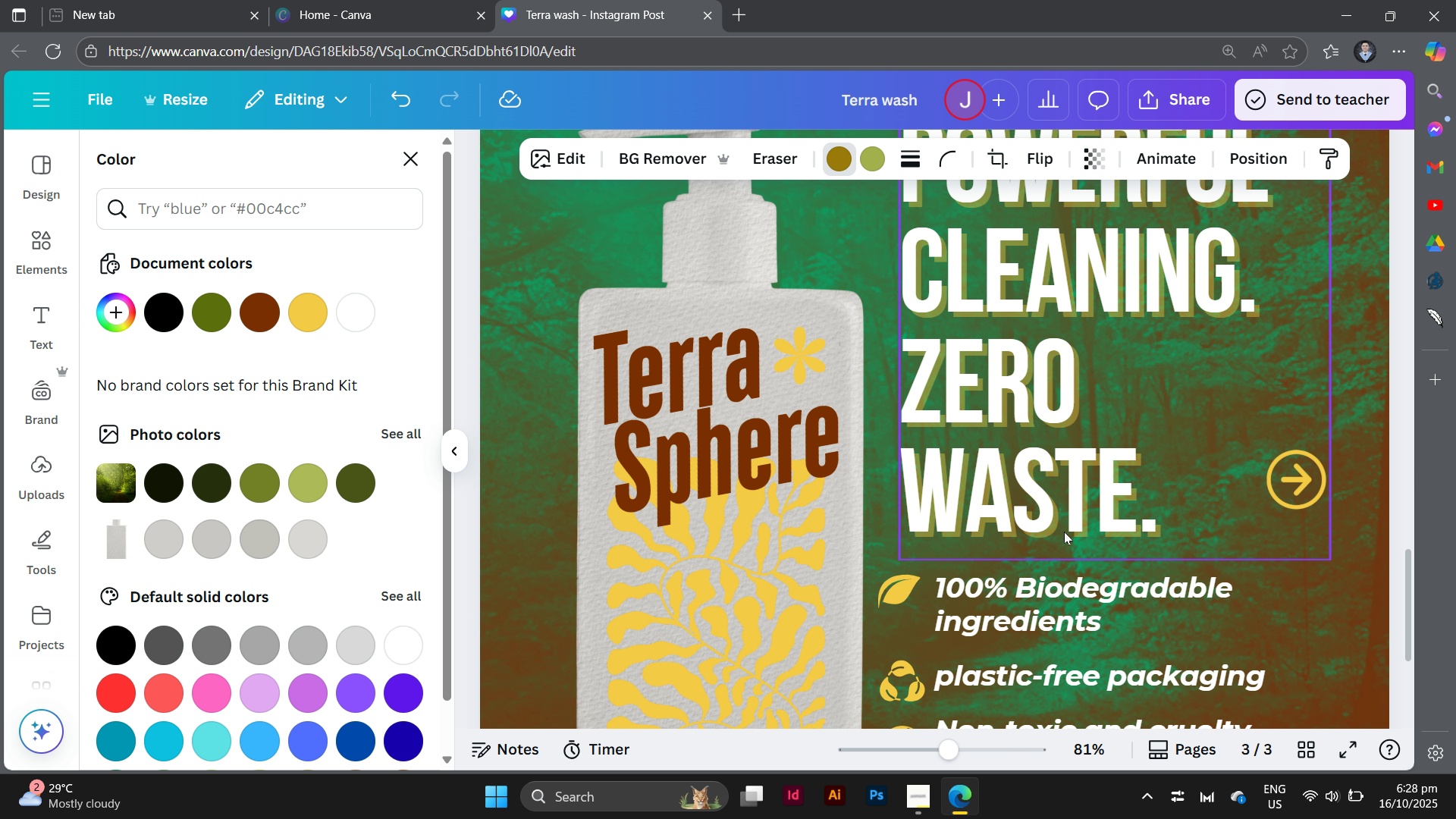 
key(Control+Equal)
 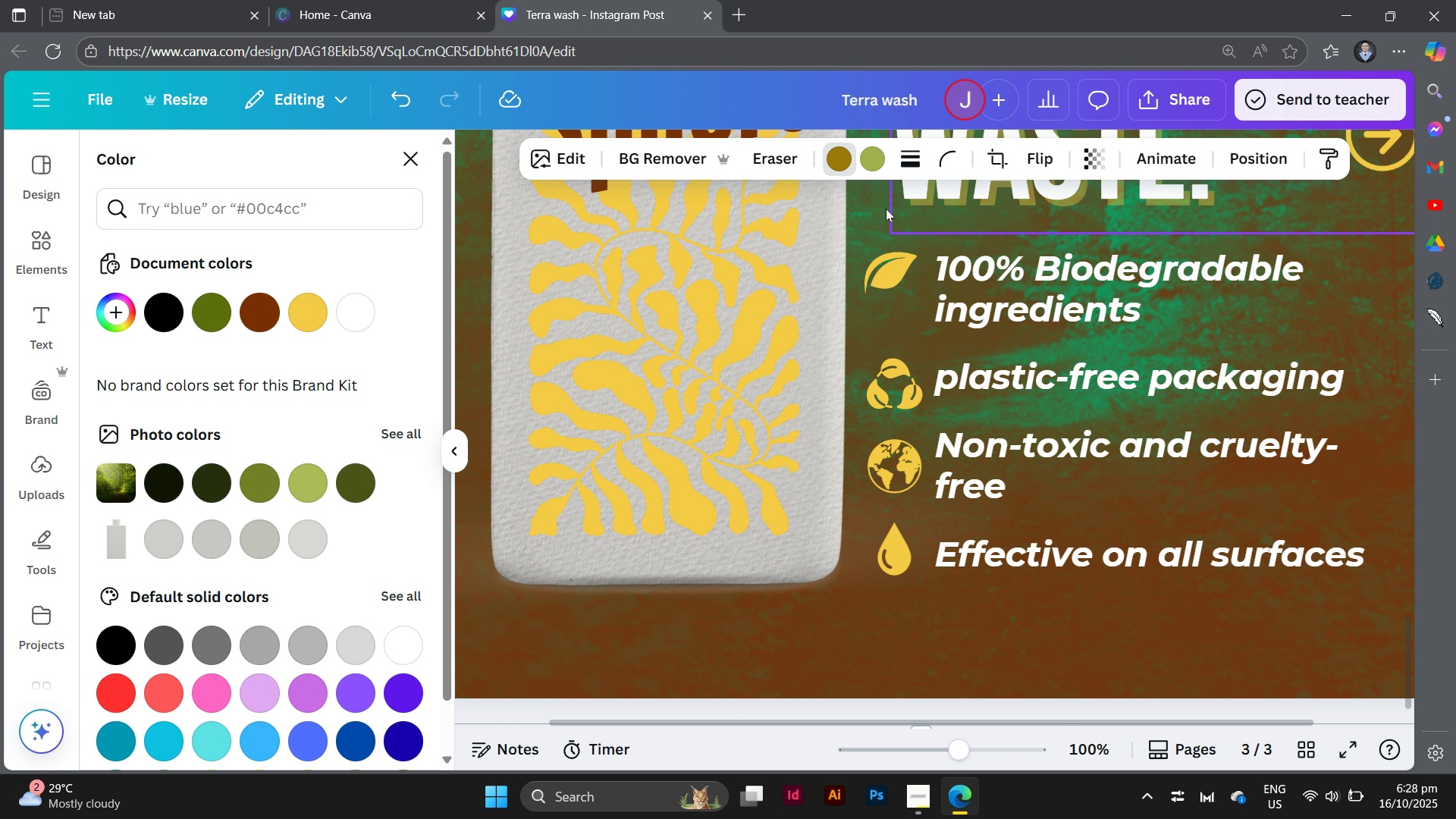 
left_click([887, 262])
 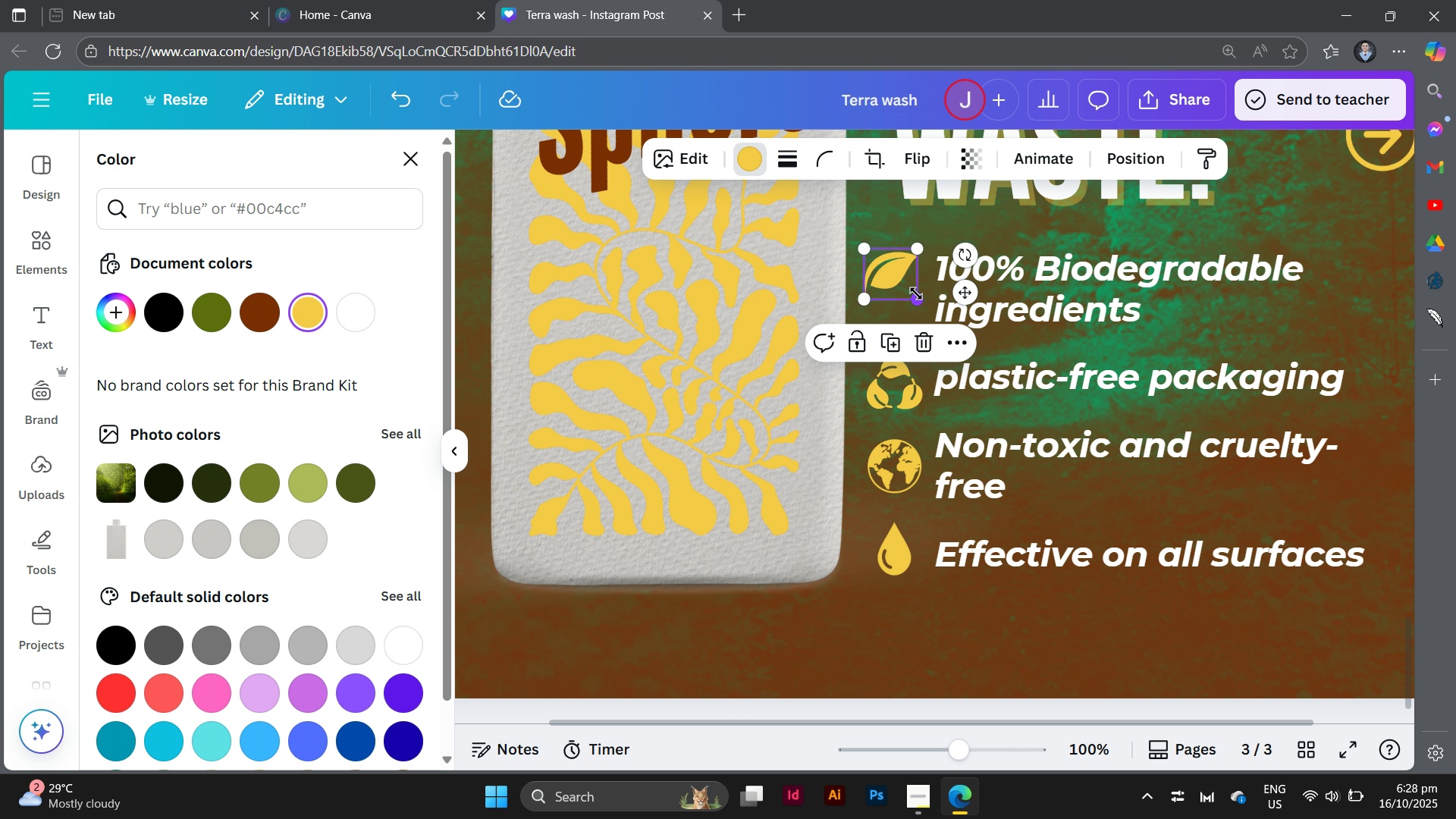 
left_click_drag(start_coordinate=[916, 294], to_coordinate=[900, 279])
 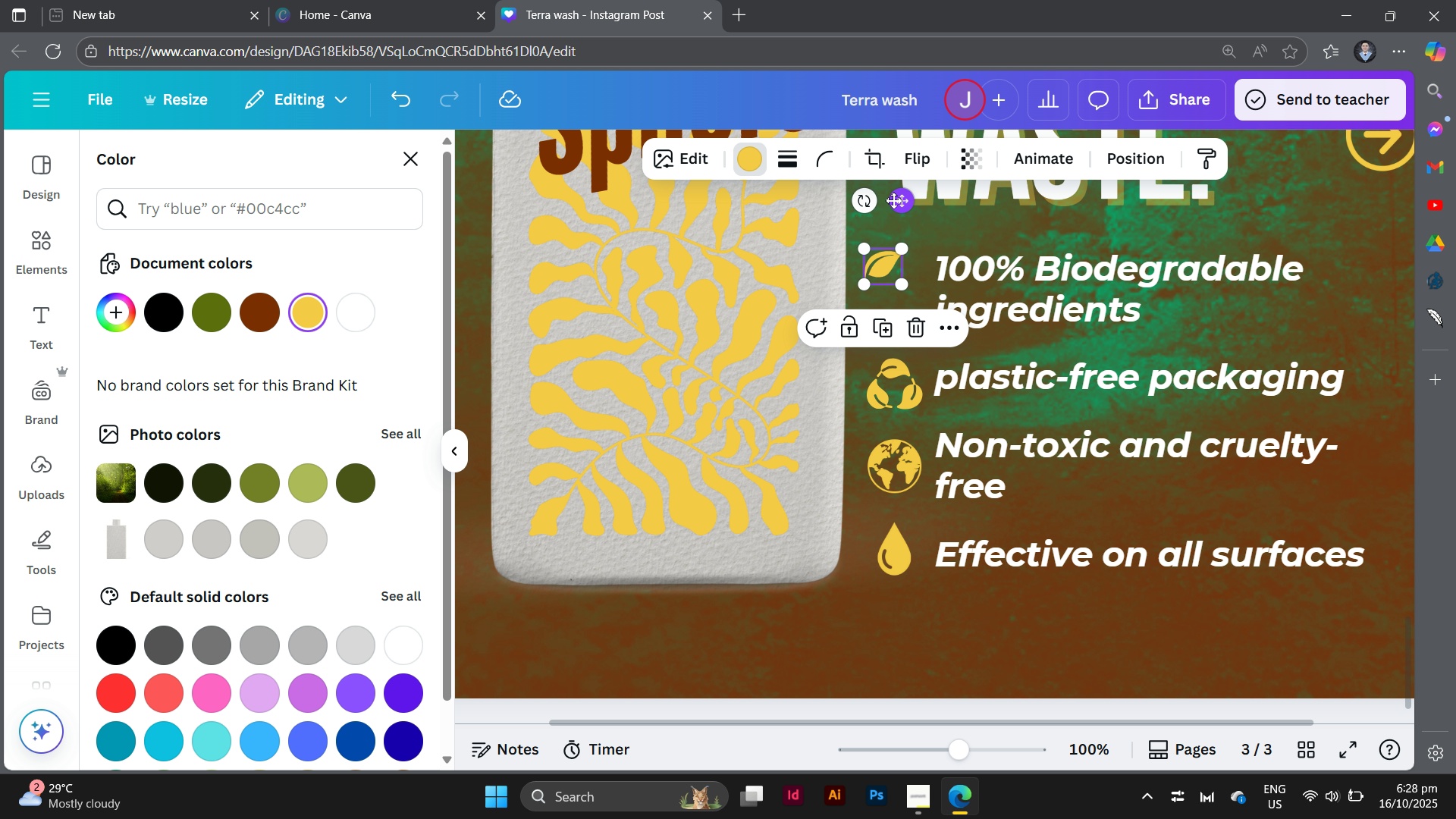 
left_click_drag(start_coordinate=[896, 206], to_coordinate=[906, 227])
 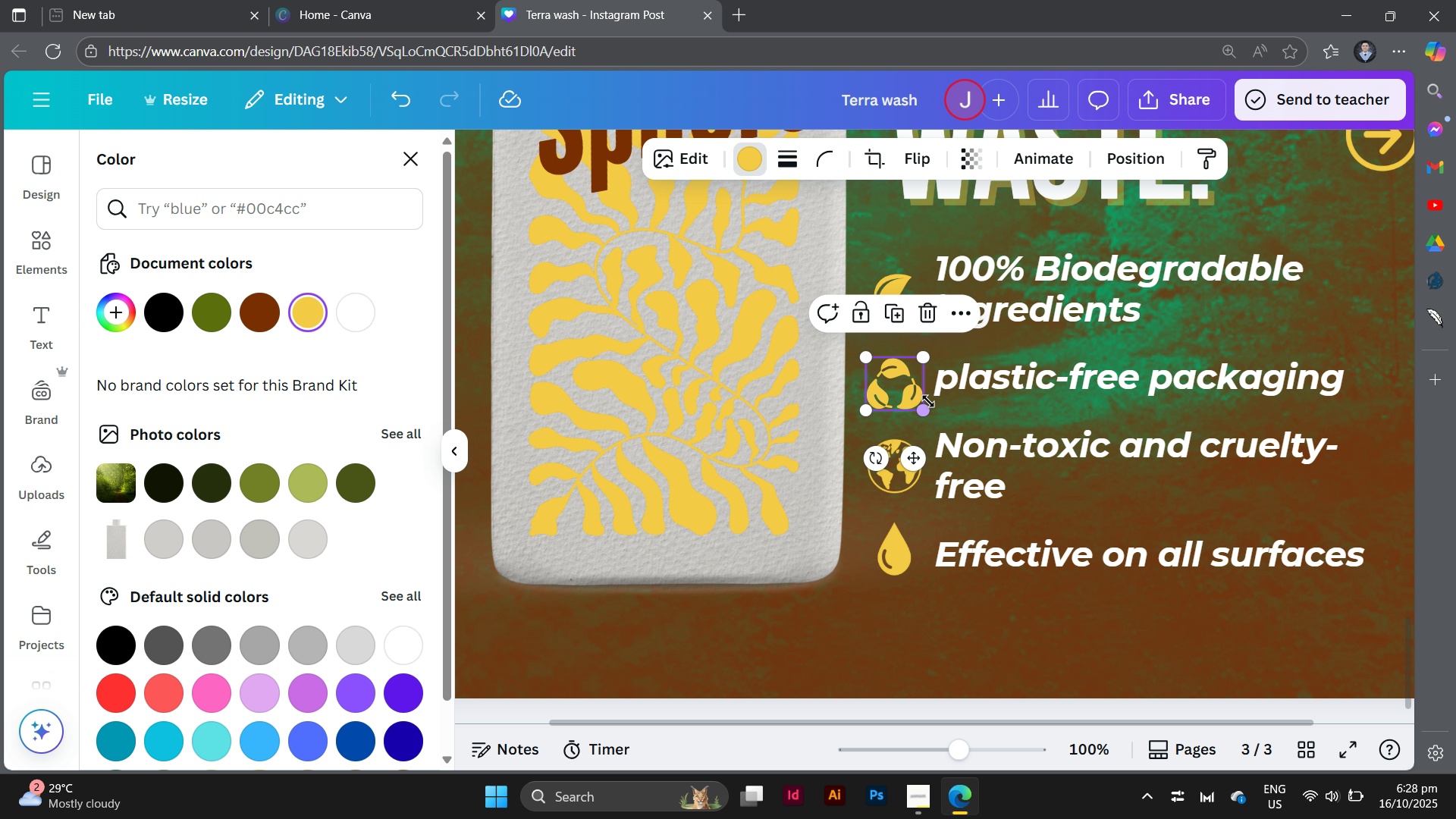 
left_click_drag(start_coordinate=[927, 410], to_coordinate=[912, 400])
 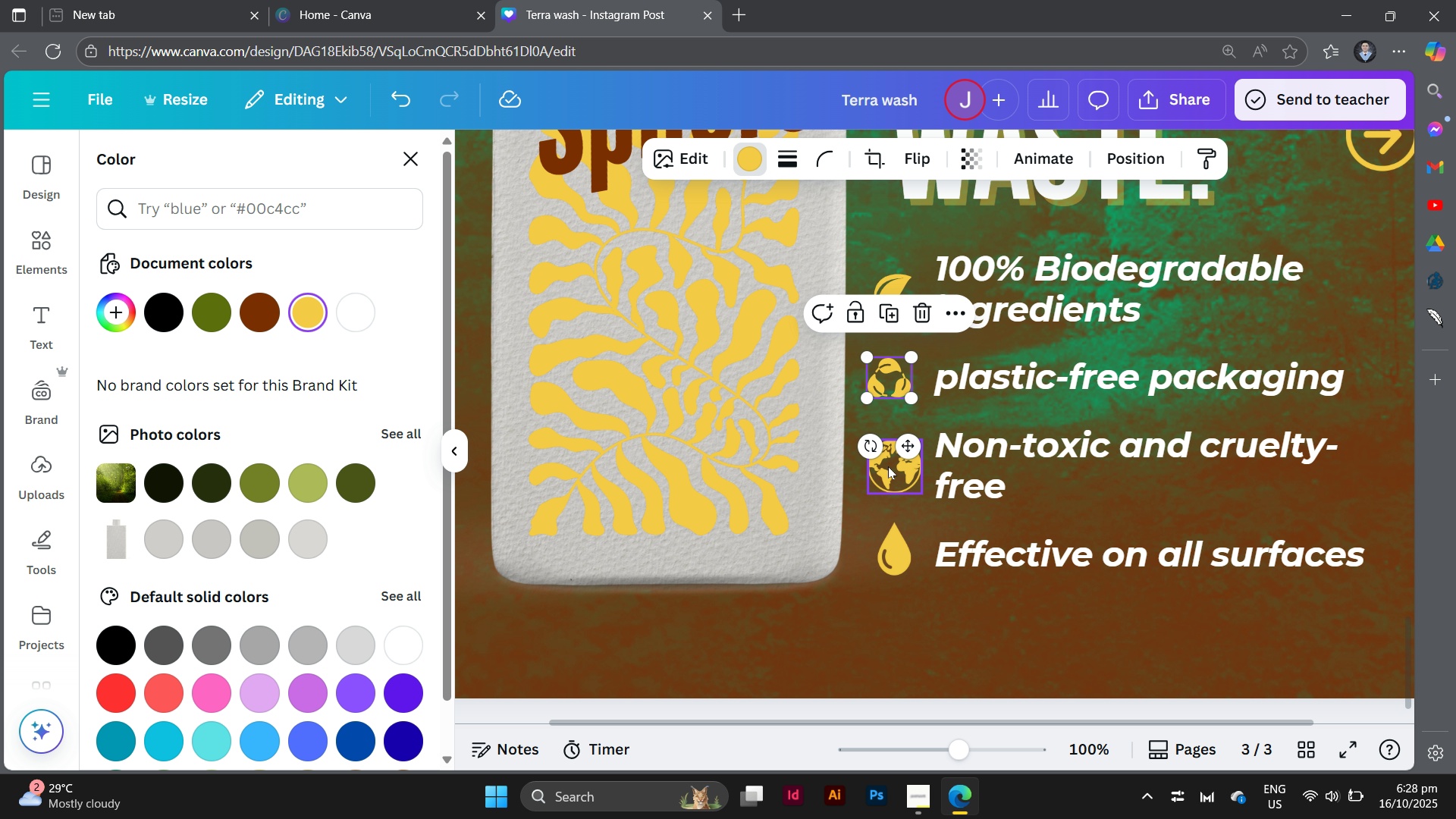 
left_click_drag(start_coordinate=[918, 488], to_coordinate=[912, 474])
 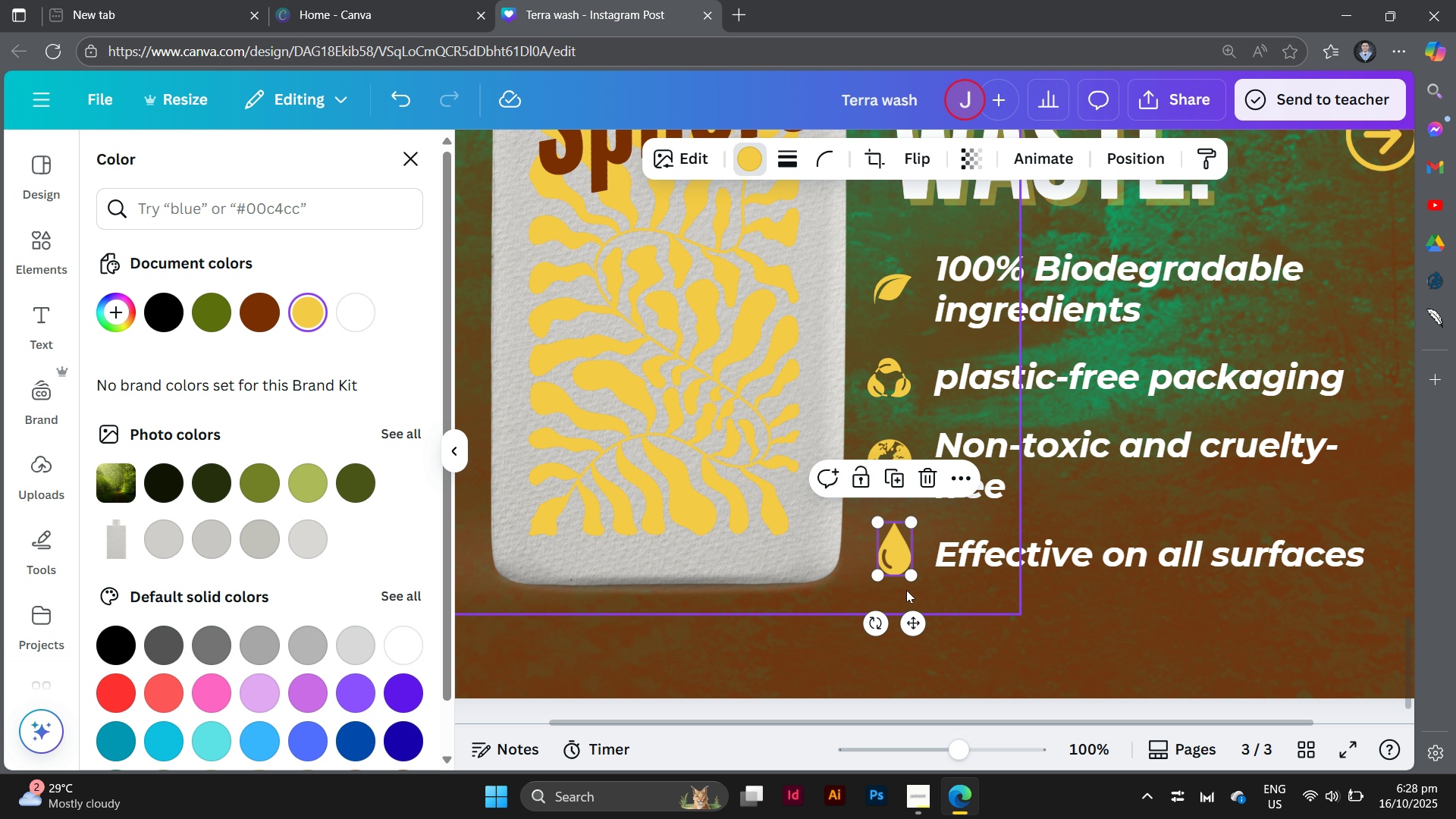 
left_click_drag(start_coordinate=[910, 578], to_coordinate=[901, 568])
 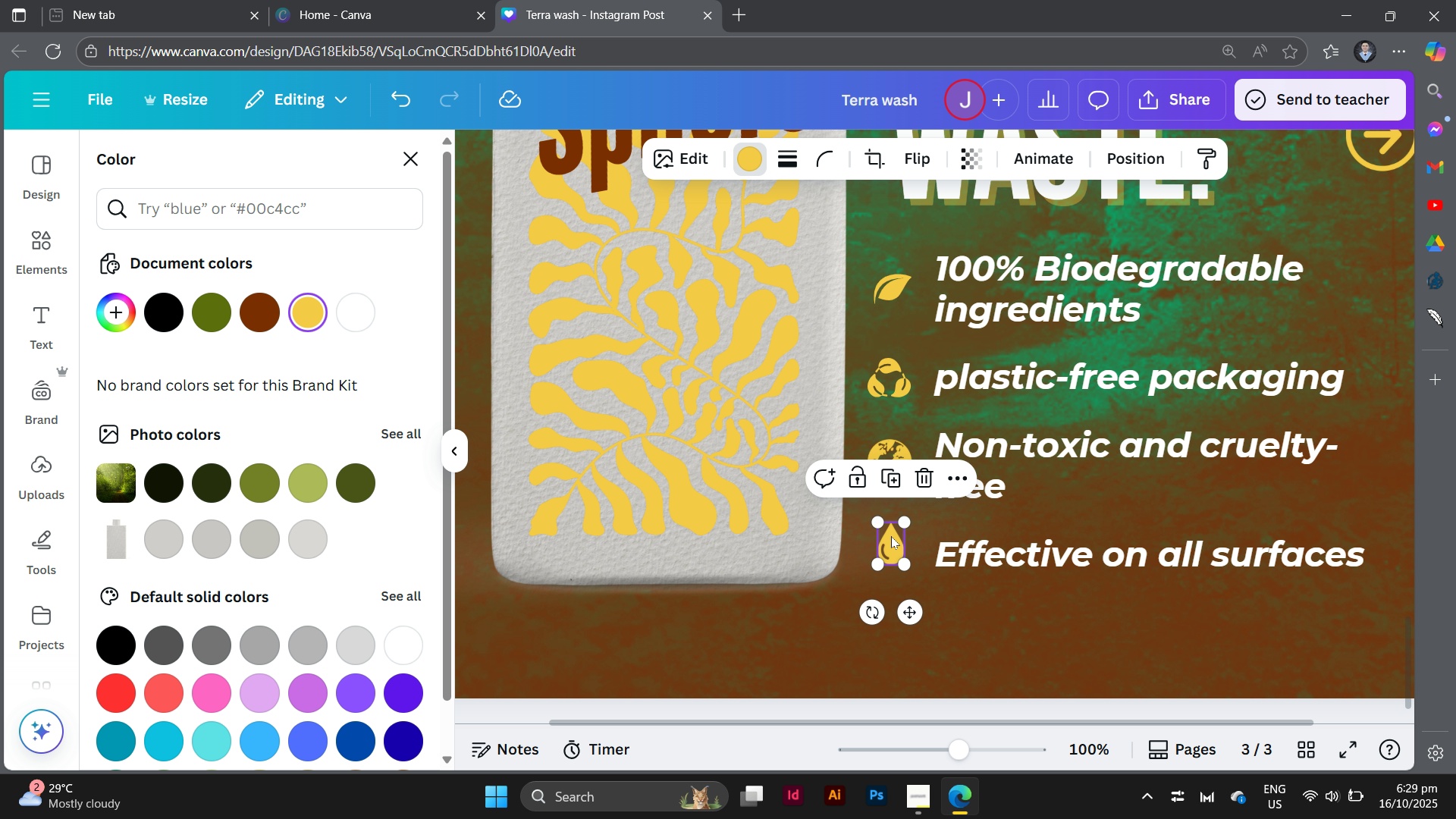 
left_click_drag(start_coordinate=[891, 532], to_coordinate=[315, 389])
 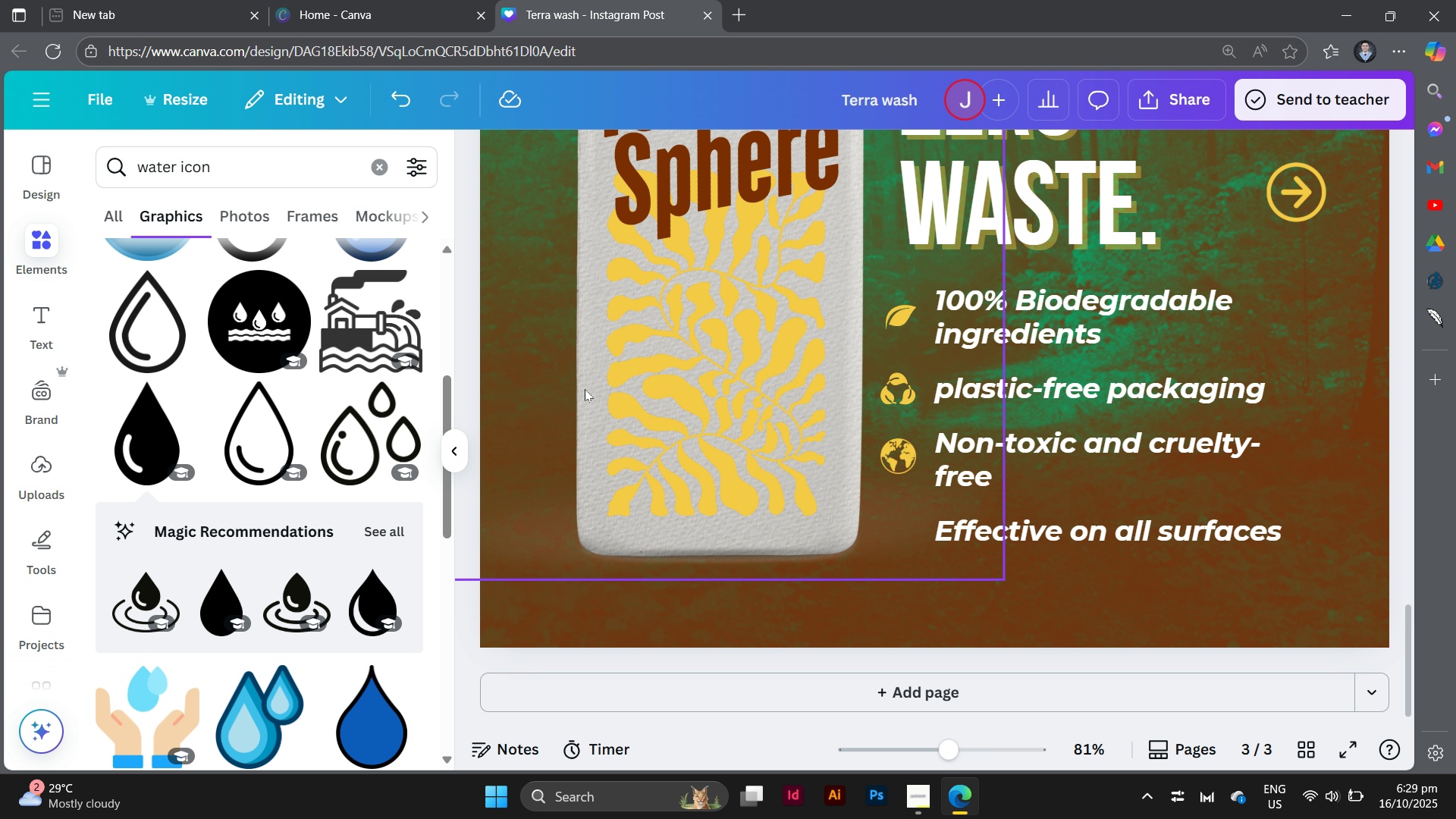 
key(Control+Minus)
 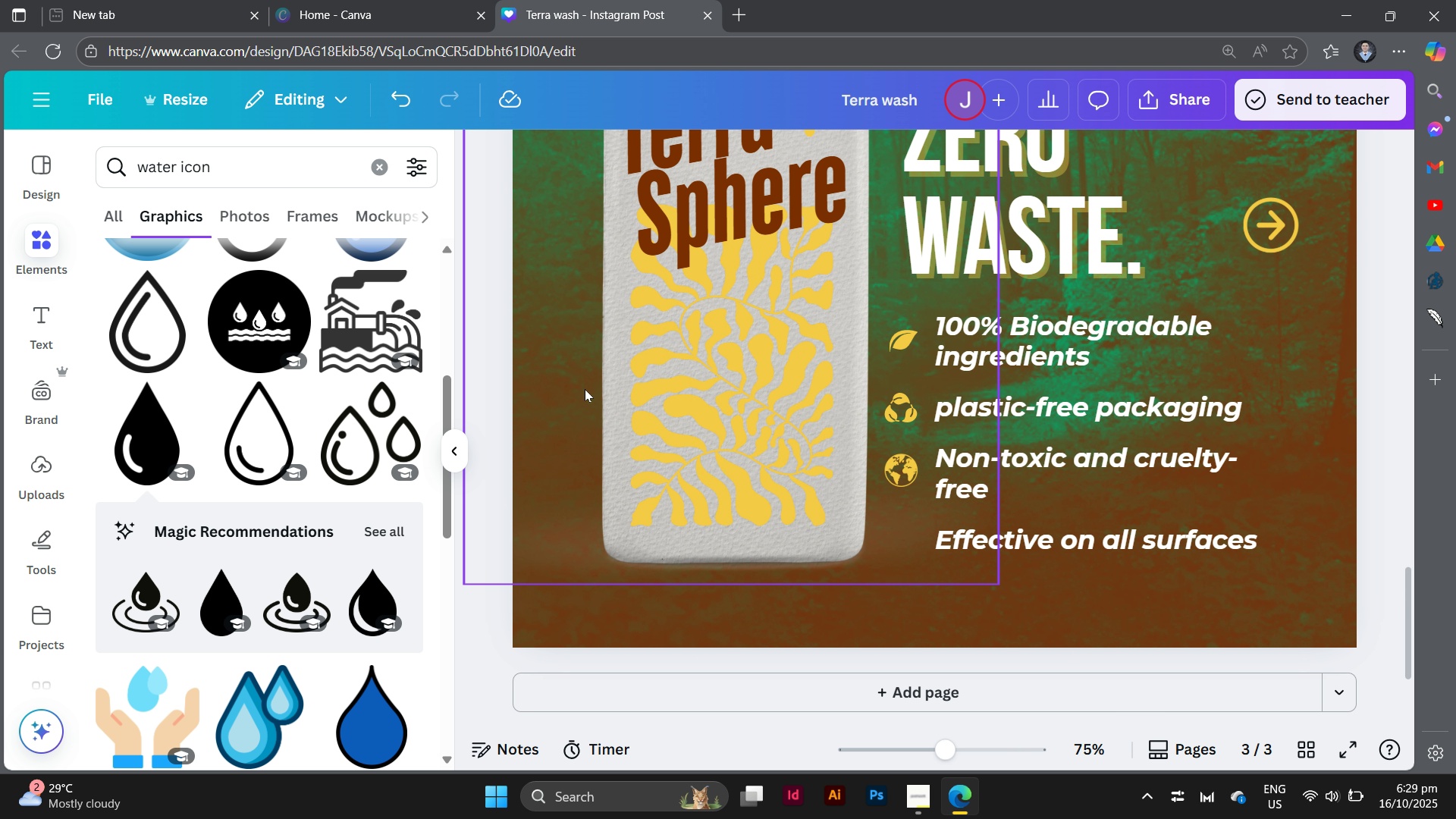 
key(Control+Minus)
 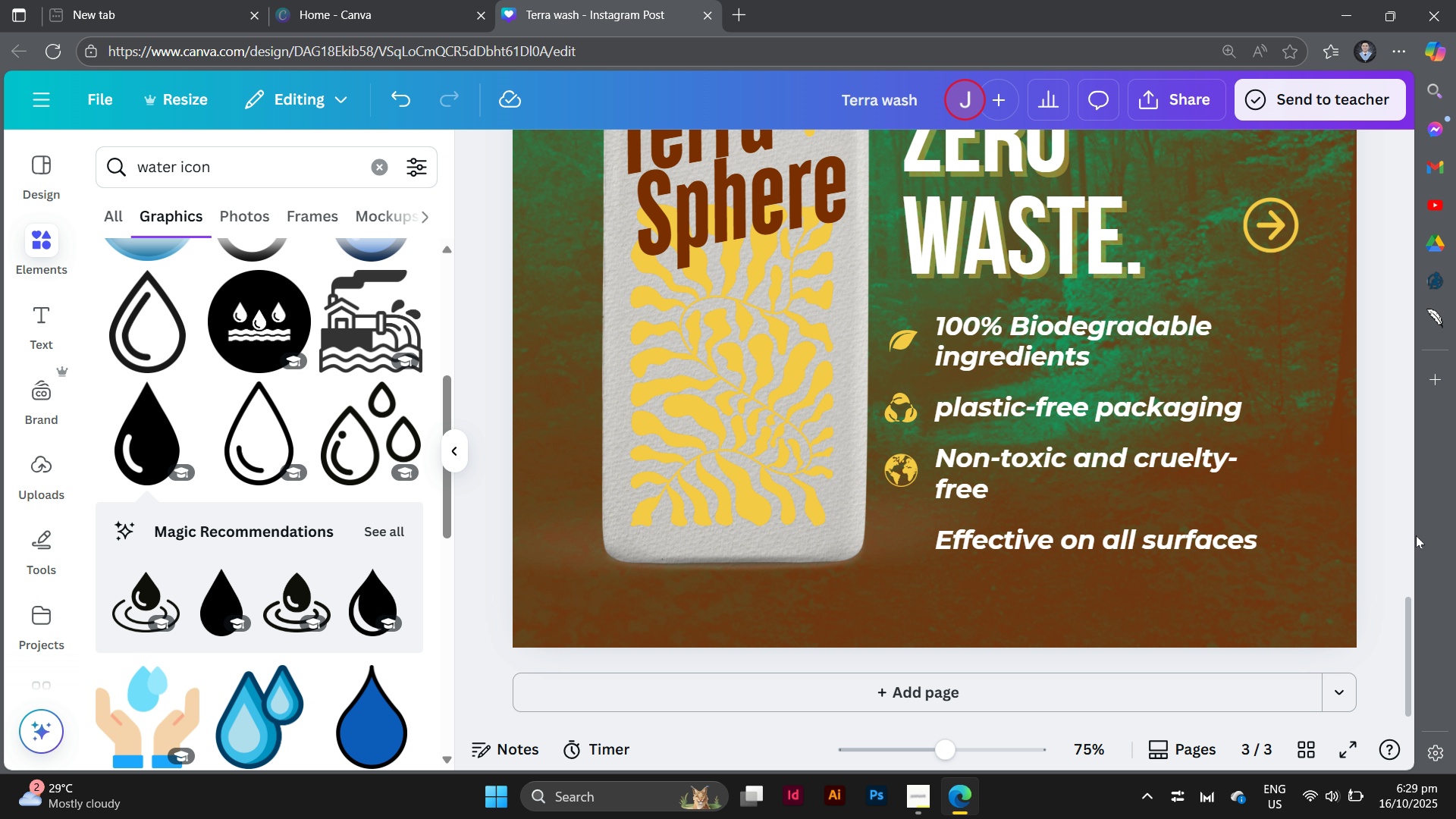 
left_click([1367, 543])
 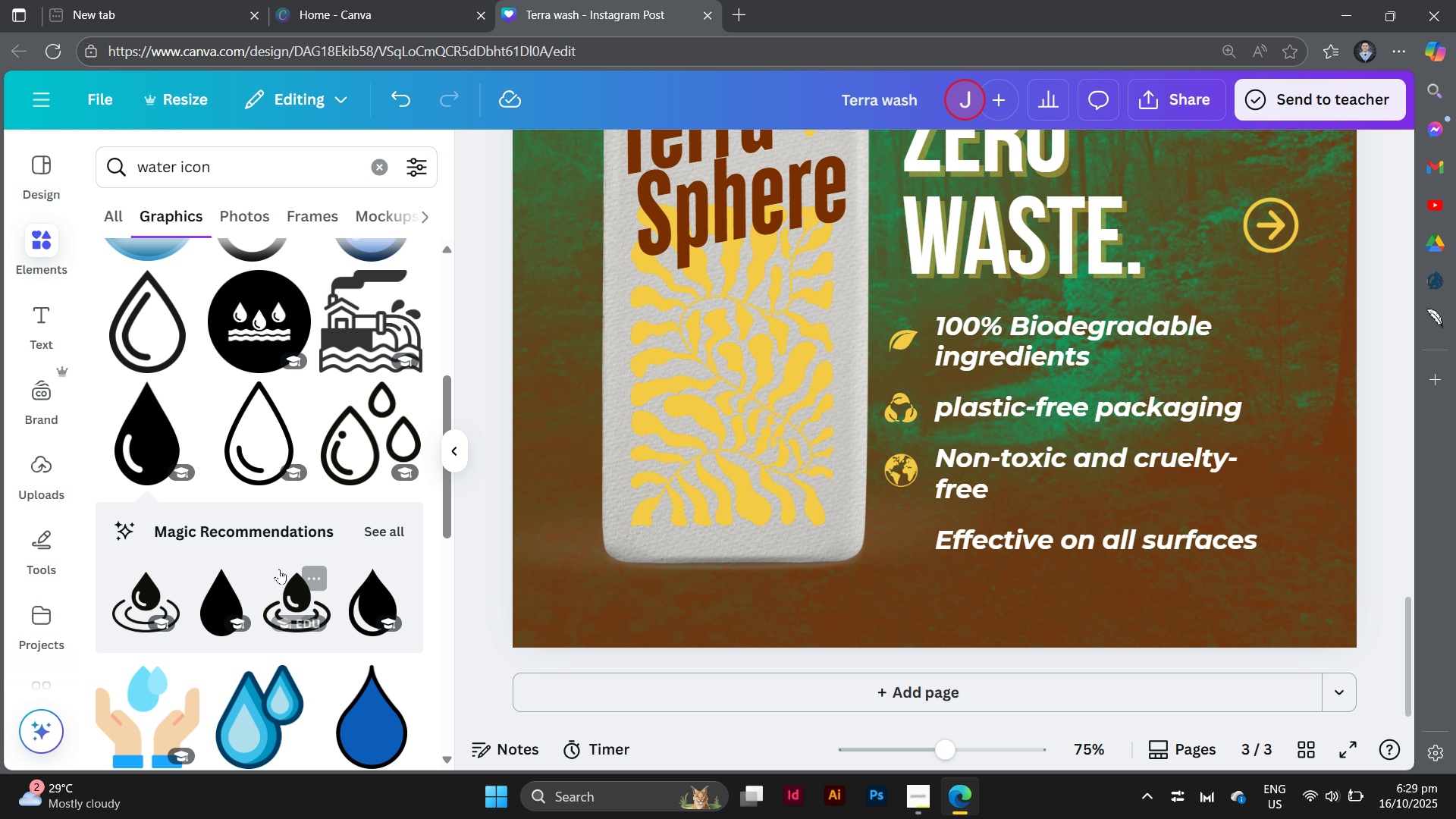 
scroll: coordinate [279, 569], scroll_direction: down, amount: 1.0
 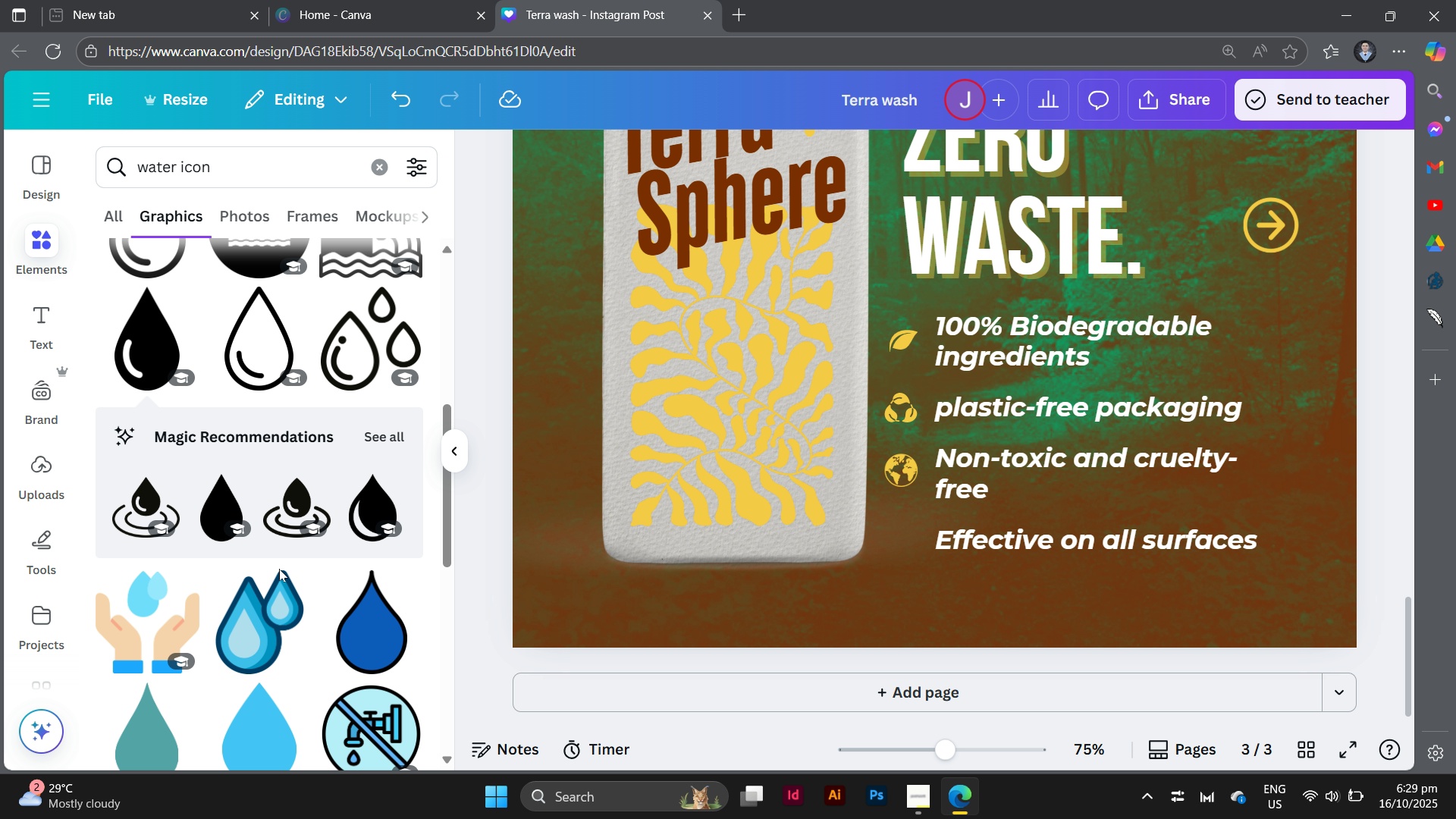 
scroll: coordinate [279, 569], scroll_direction: up, amount: 1.0
 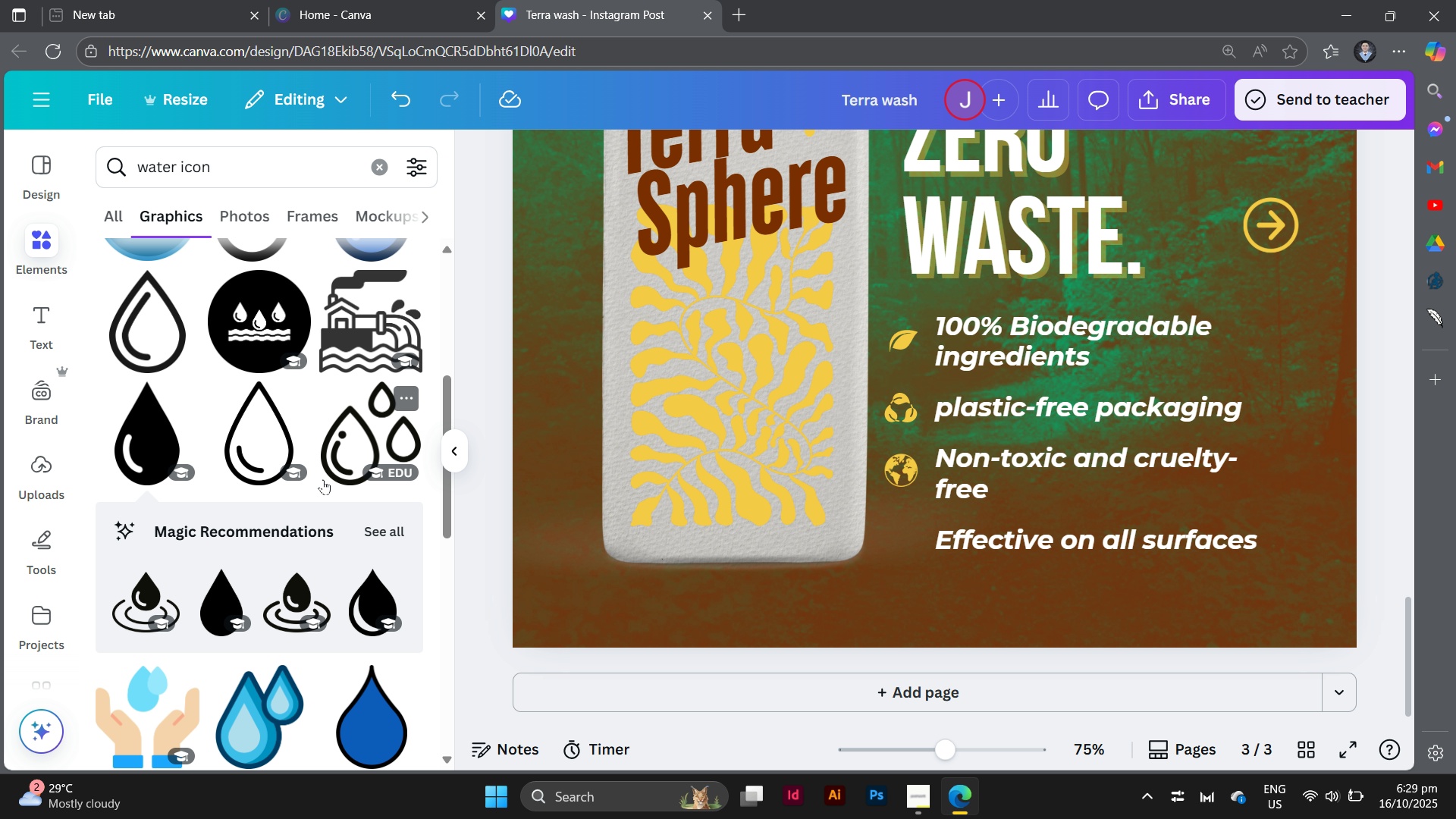 
scroll: coordinate [323, 475], scroll_direction: down, amount: 9.0
 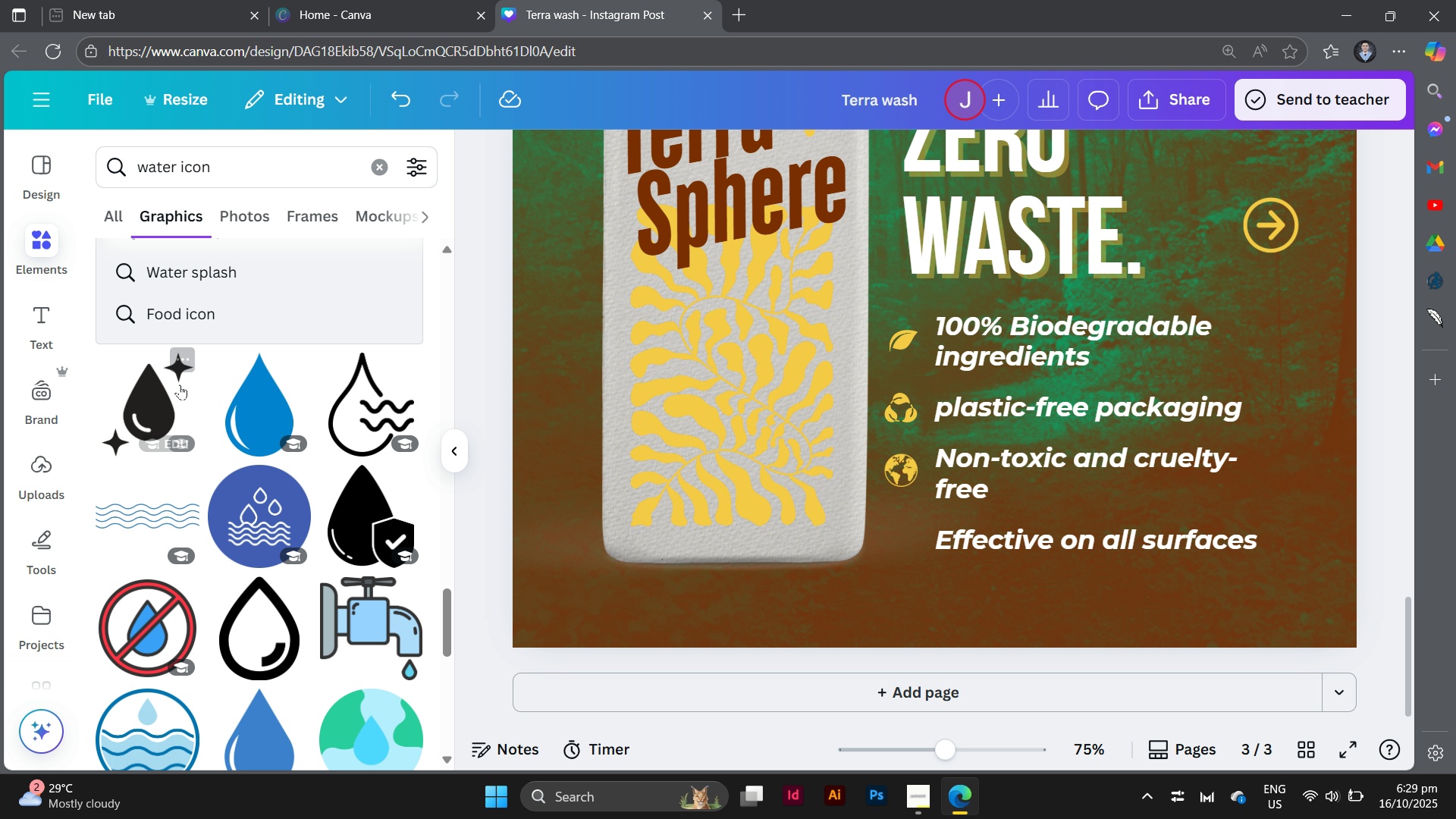 
left_click([162, 387])
 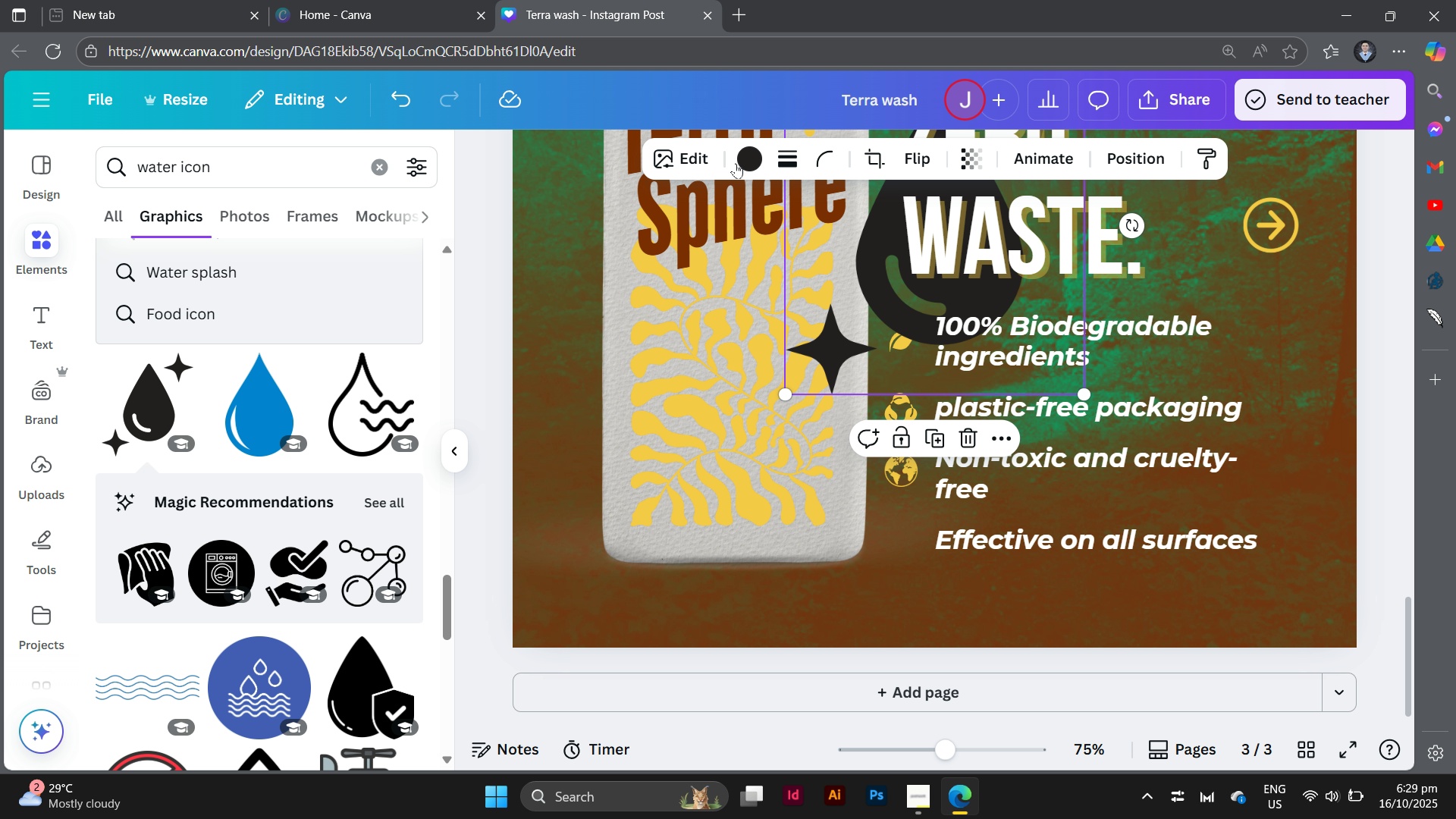 
left_click([737, 162])
 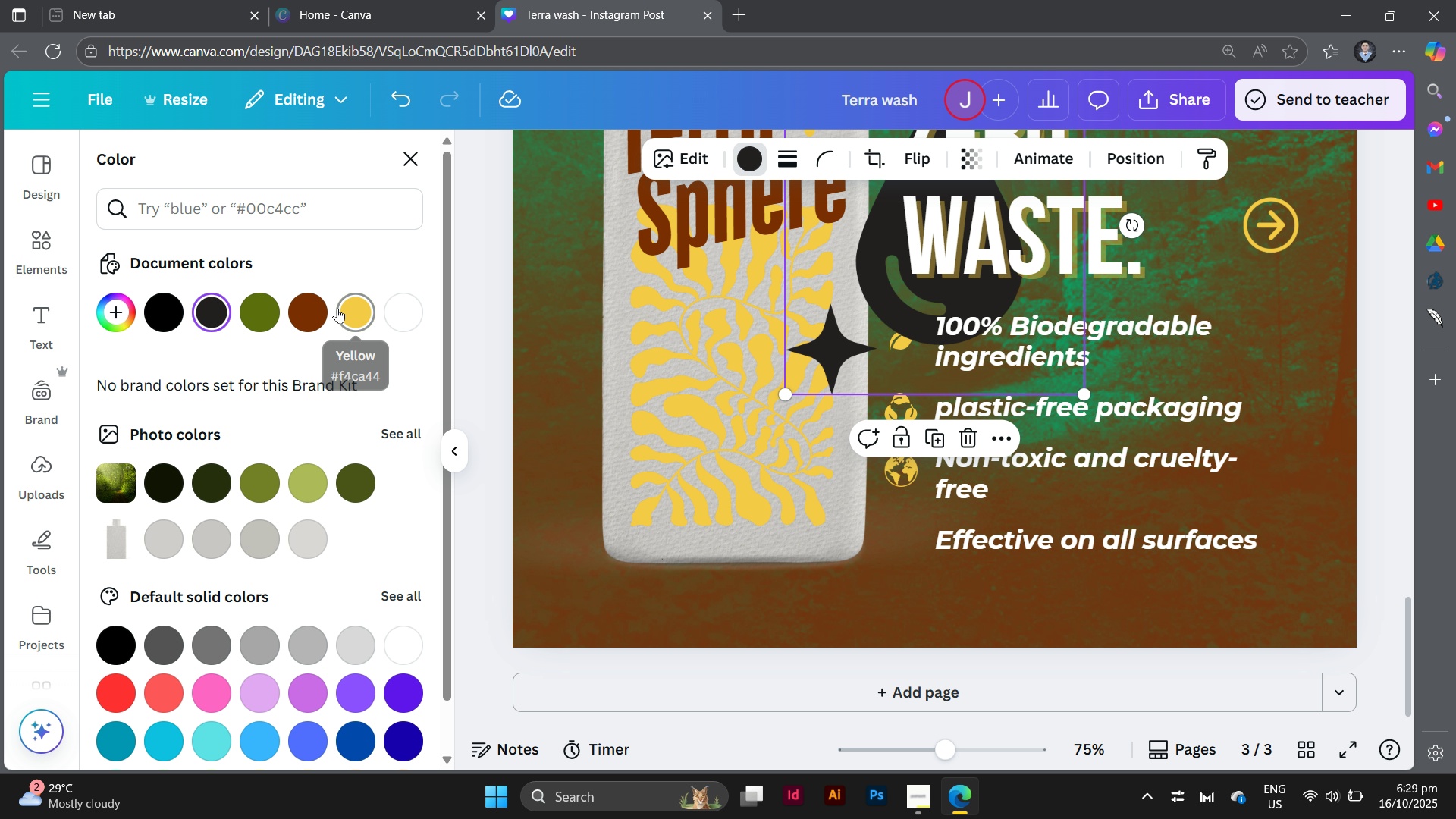 
left_click([337, 308])
 